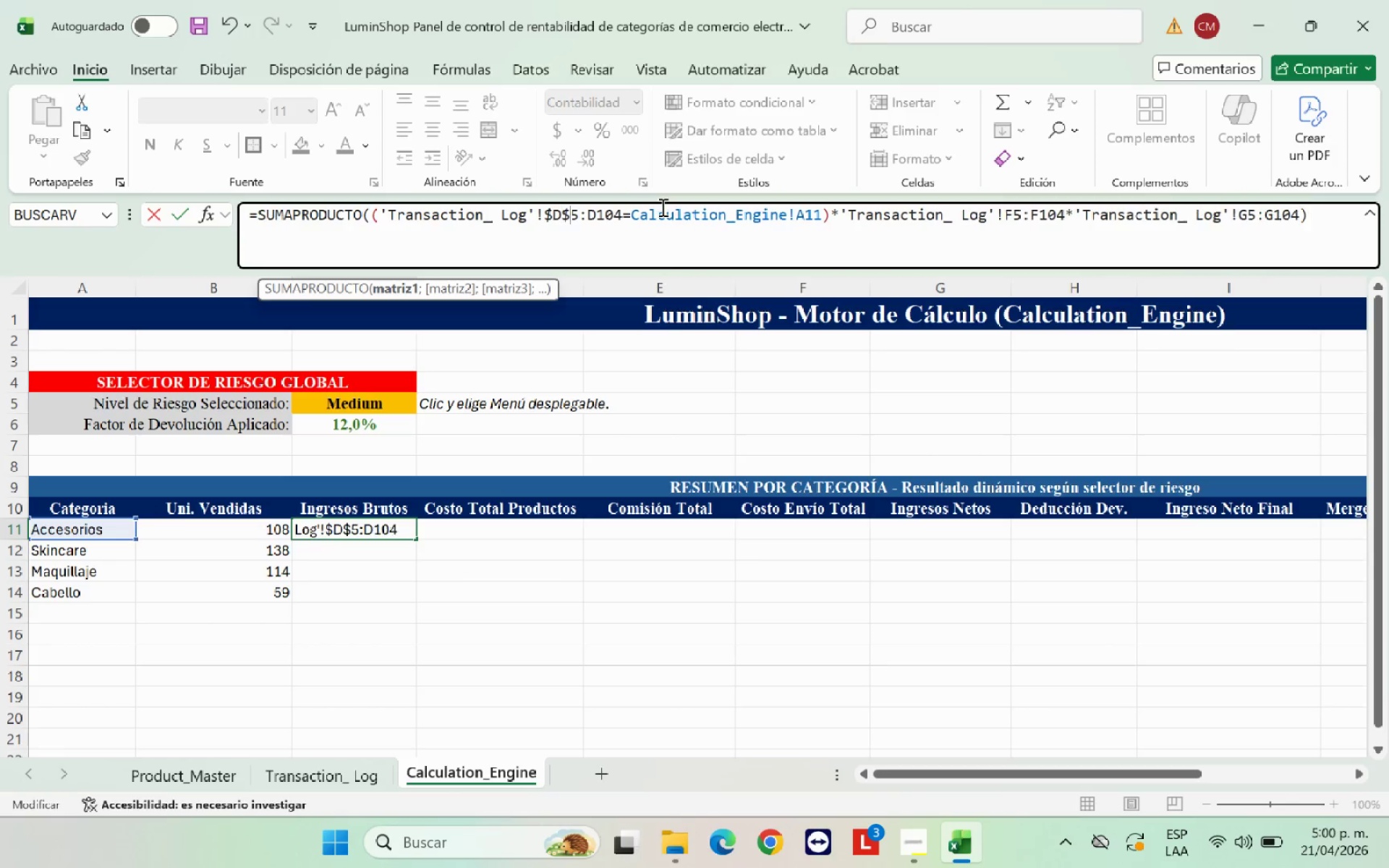 
key(Shift+4)
 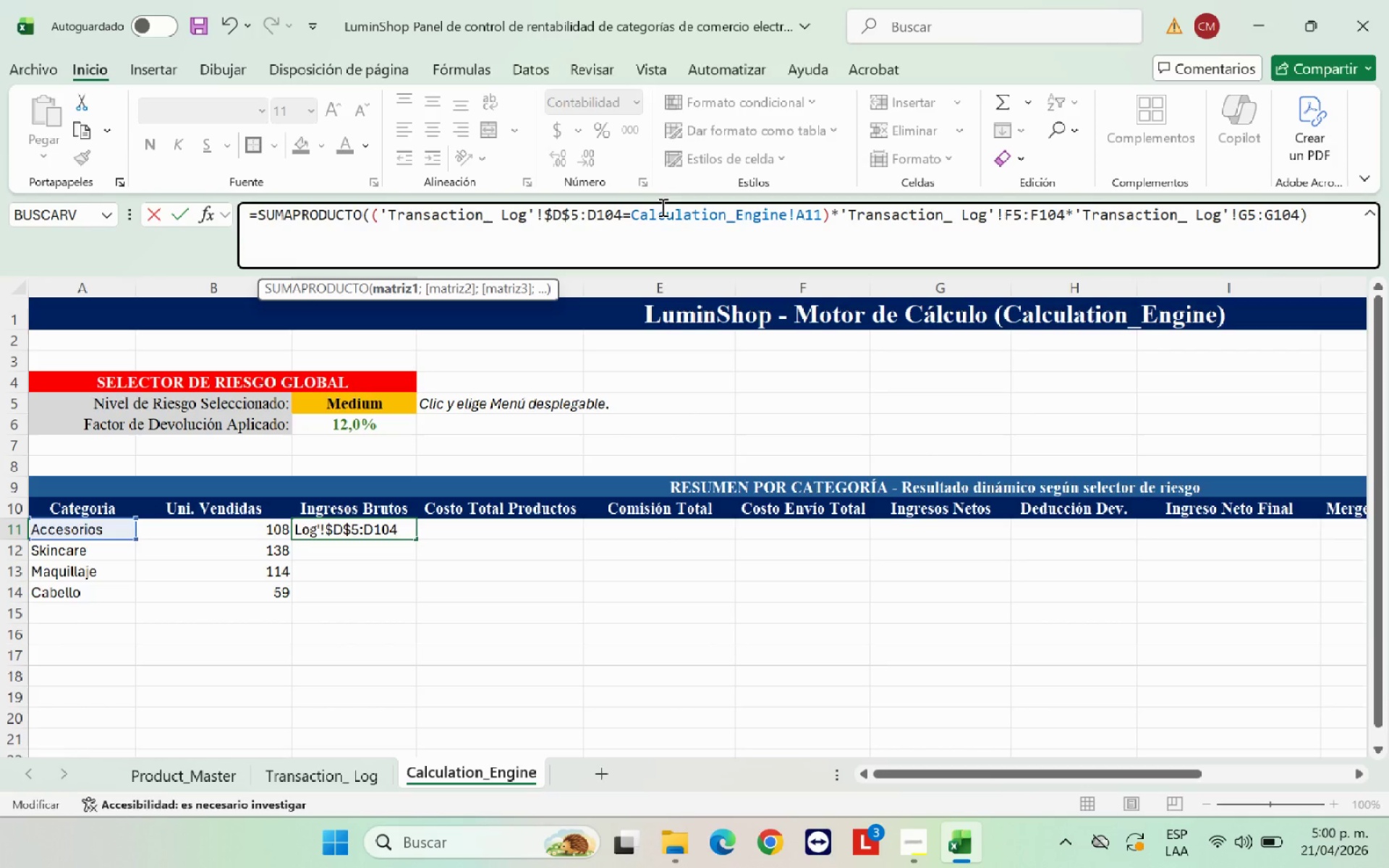 
key(ArrowRight)
 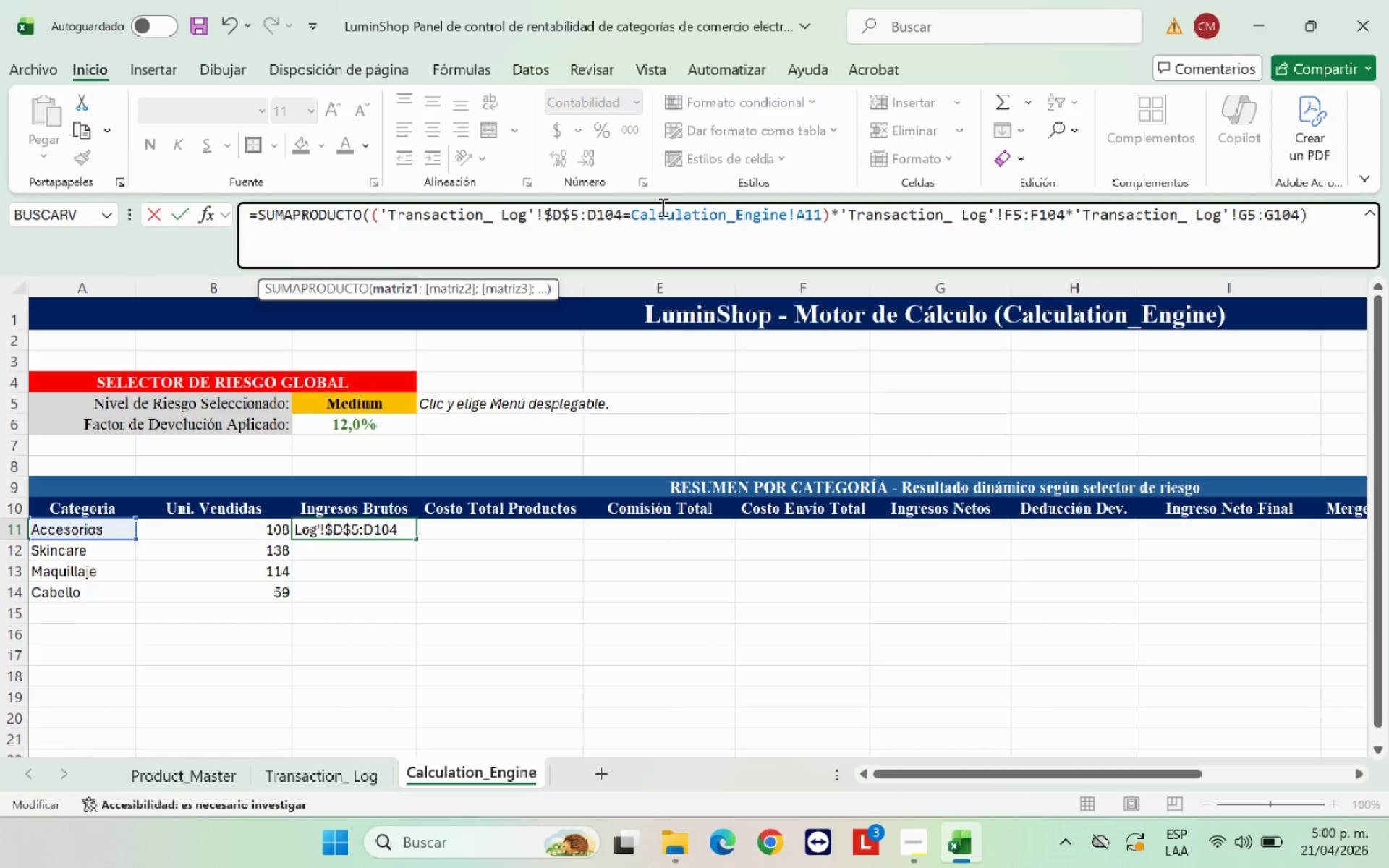 
key(ArrowRight)
 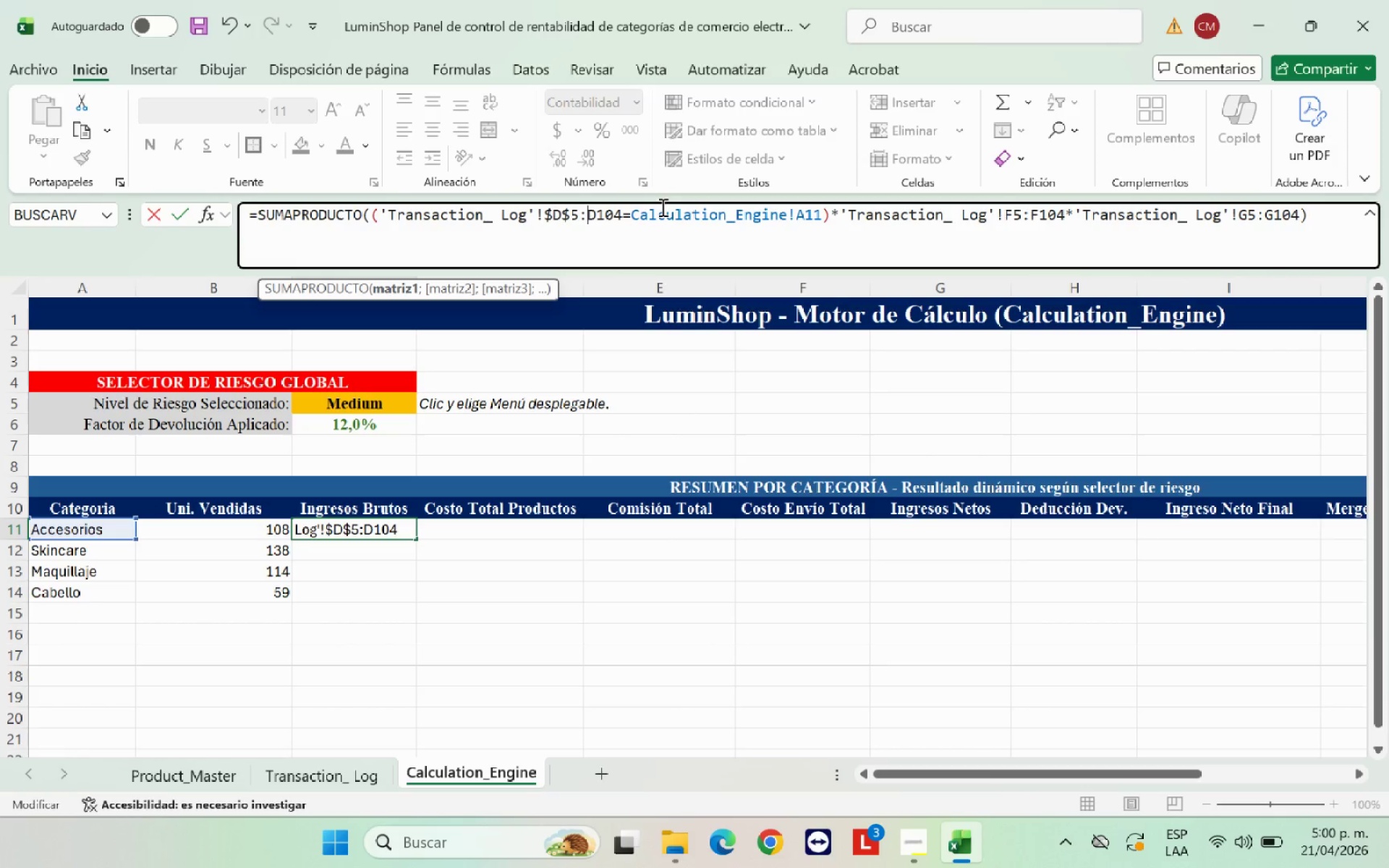 
key(ArrowRight)
 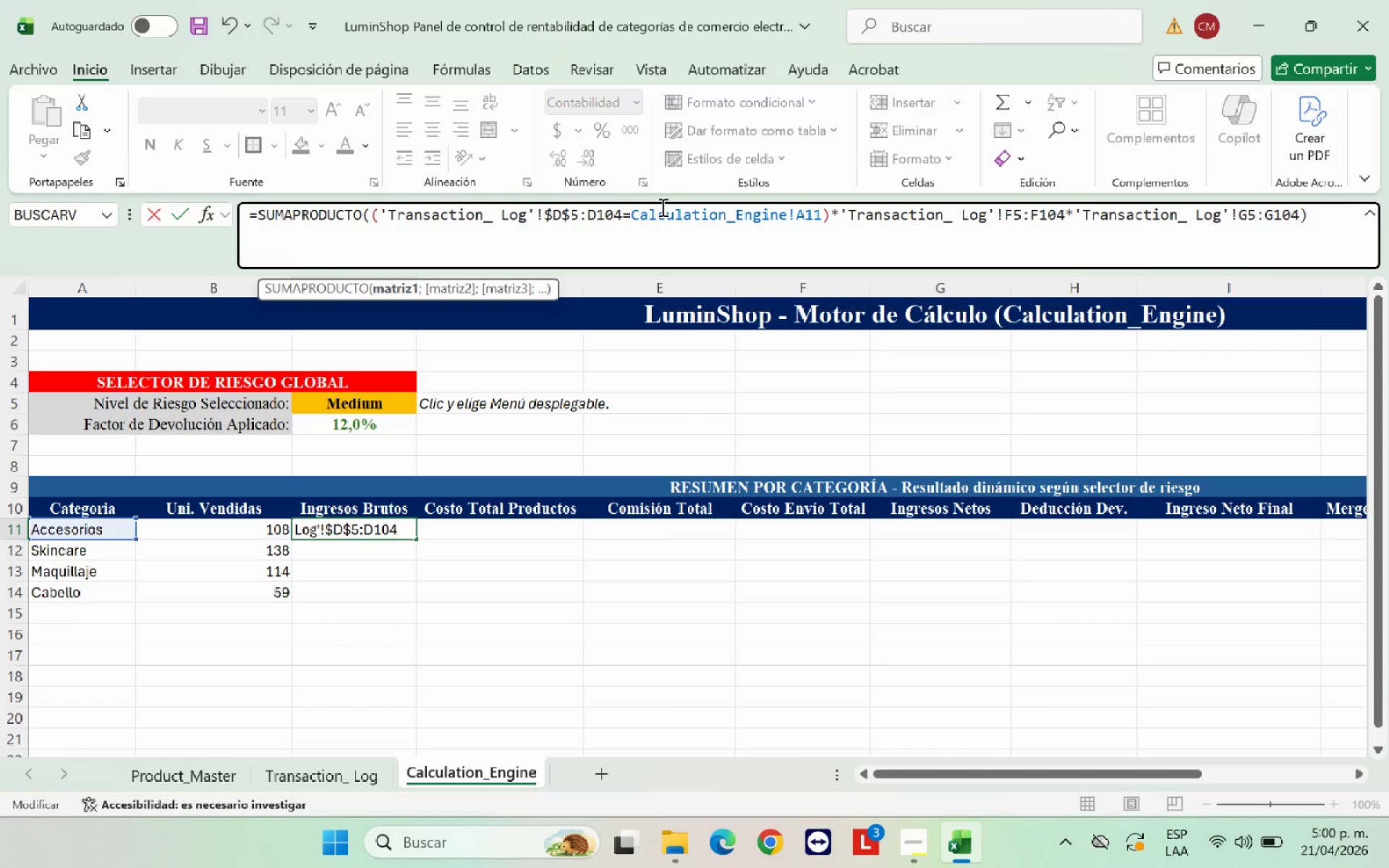 
key(ArrowLeft)
 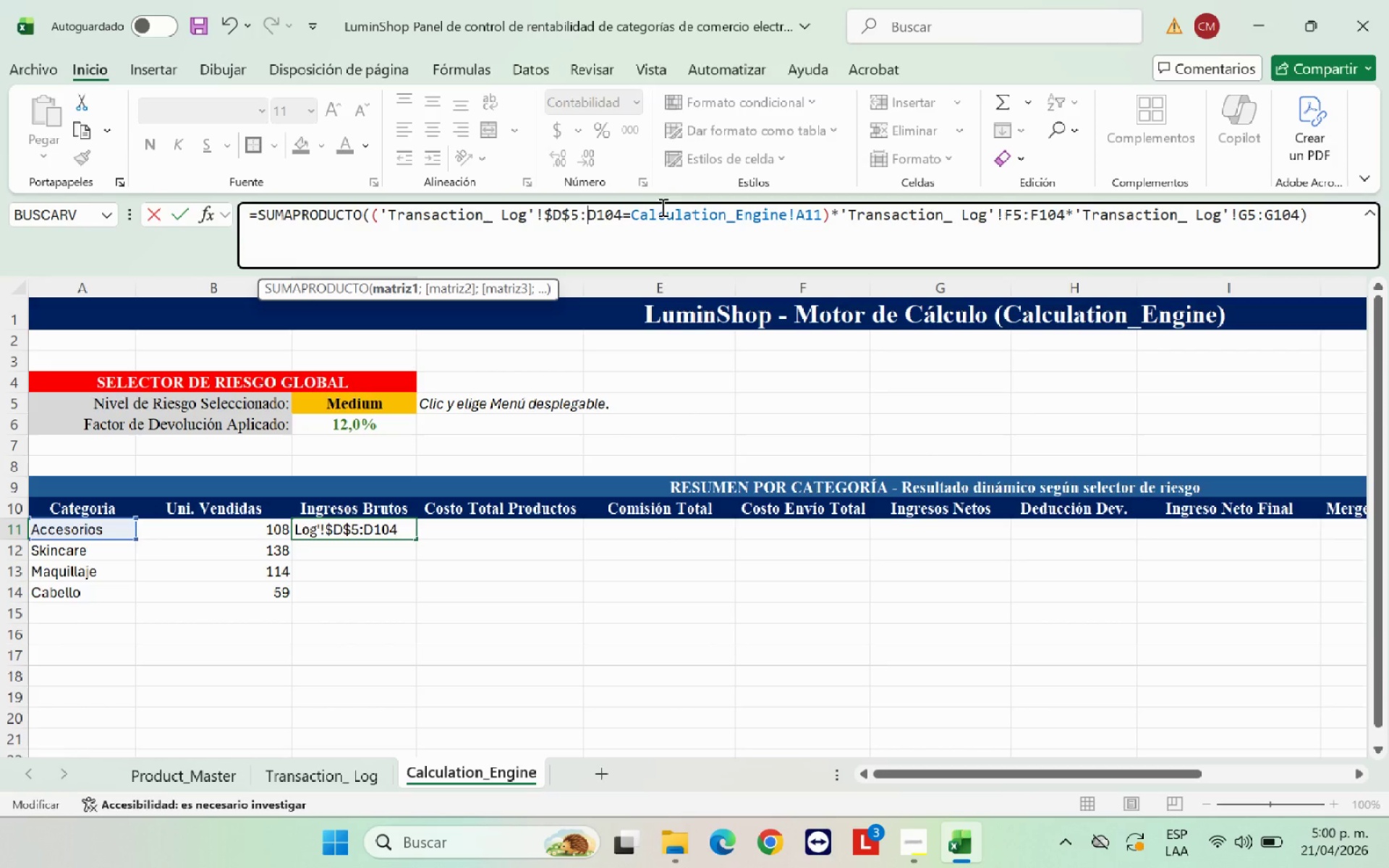 
key(Shift+ShiftRight)
 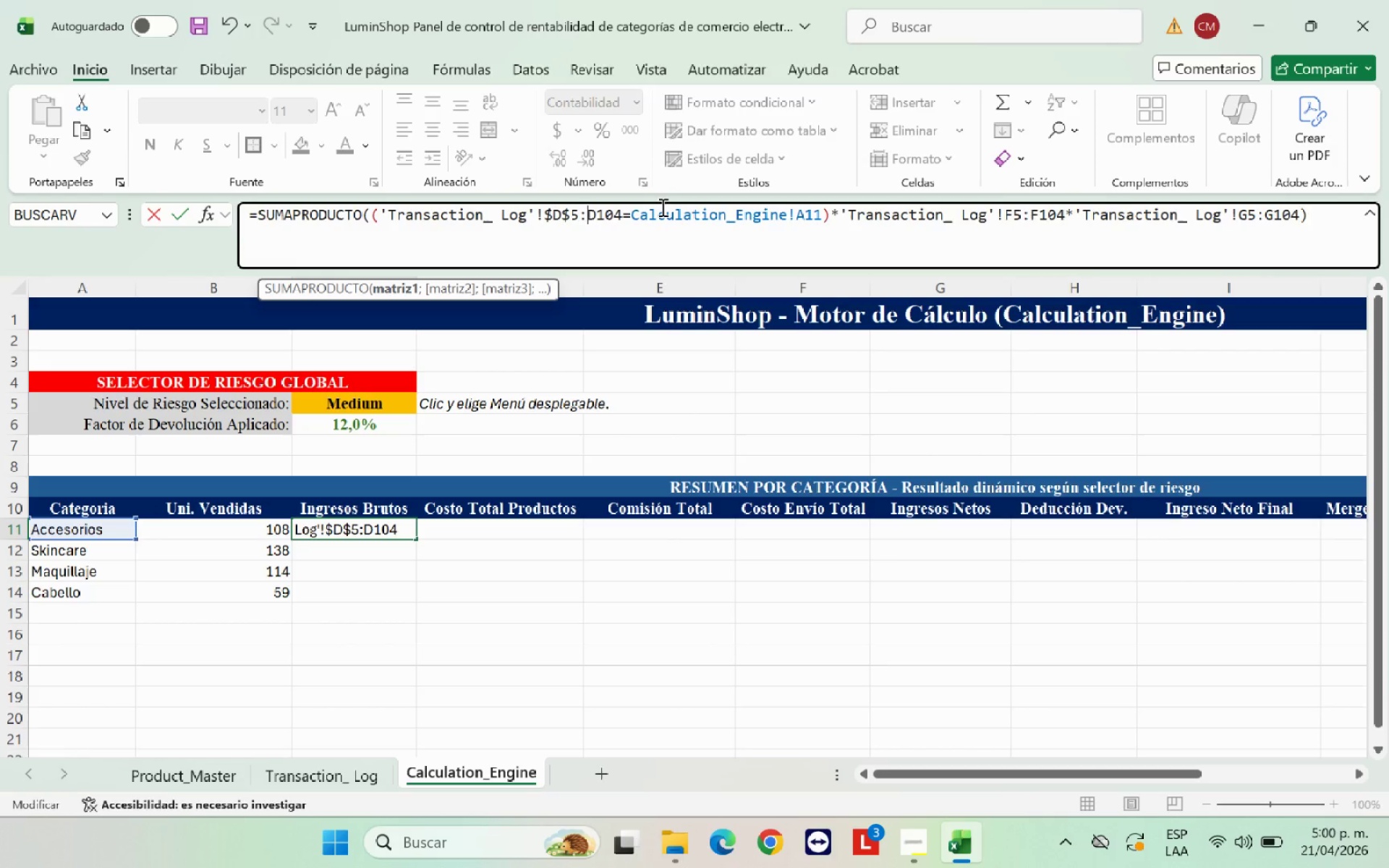 
key(Shift+4)
 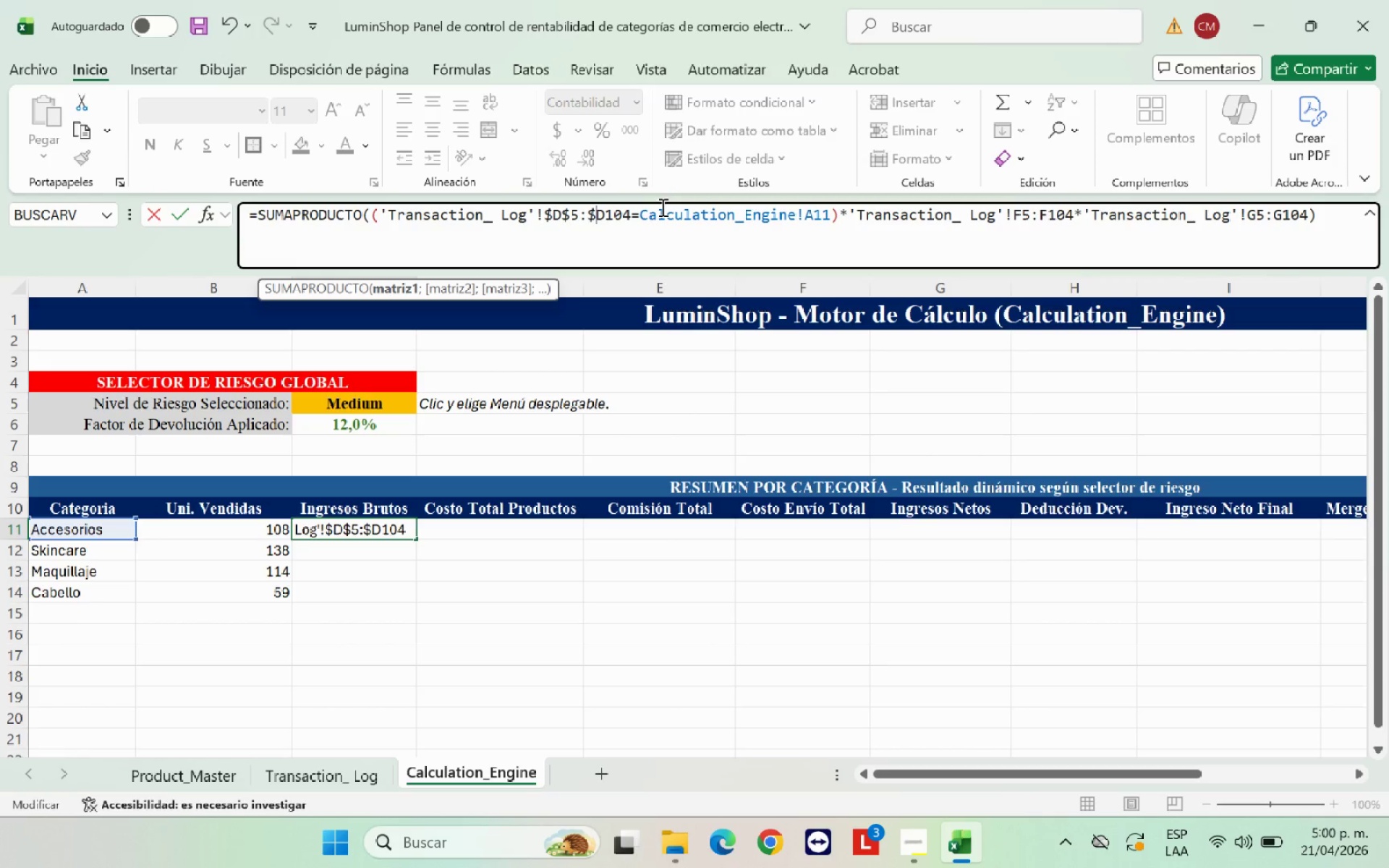 
key(ArrowRight)
 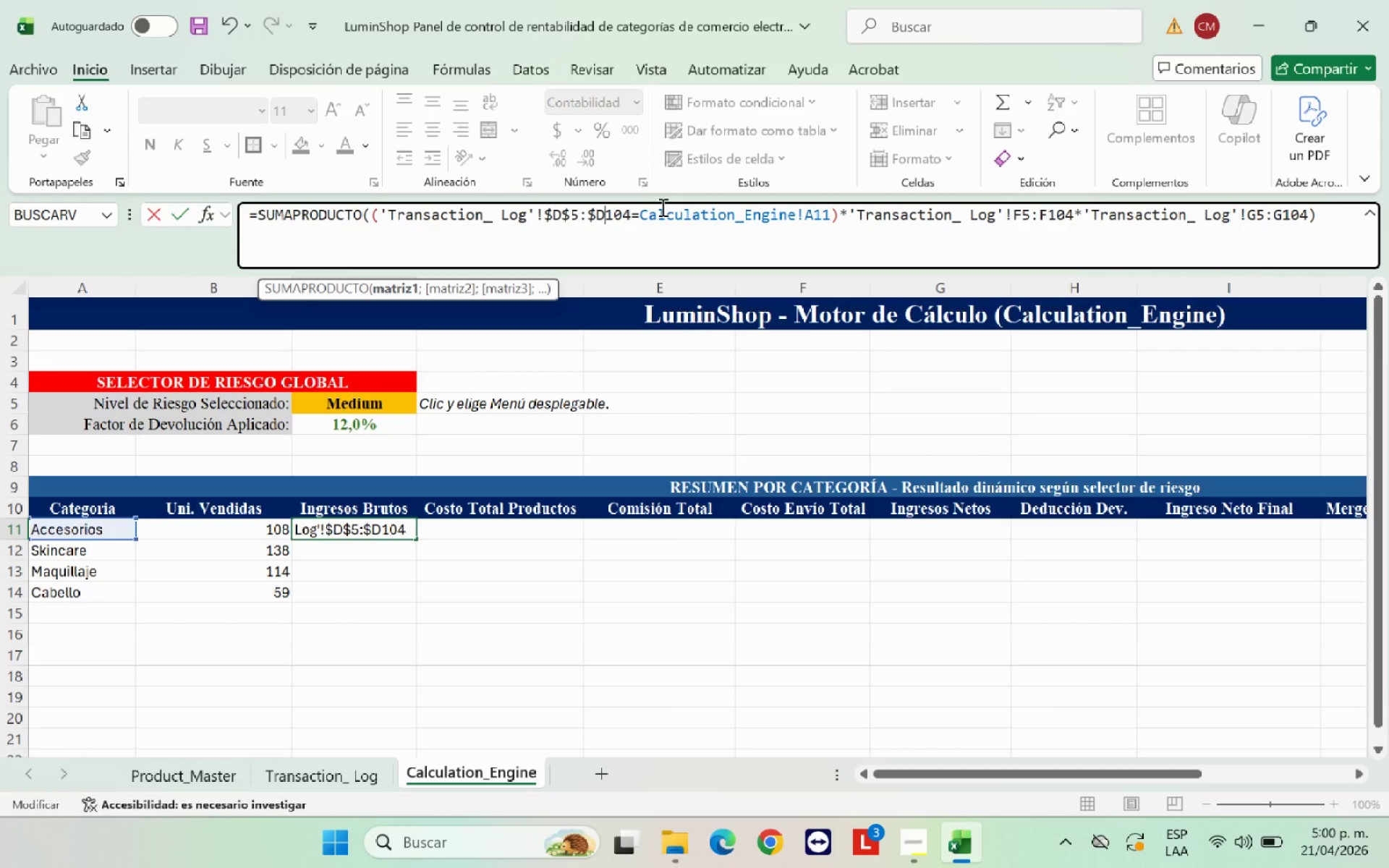 
key(Shift+ShiftRight)
 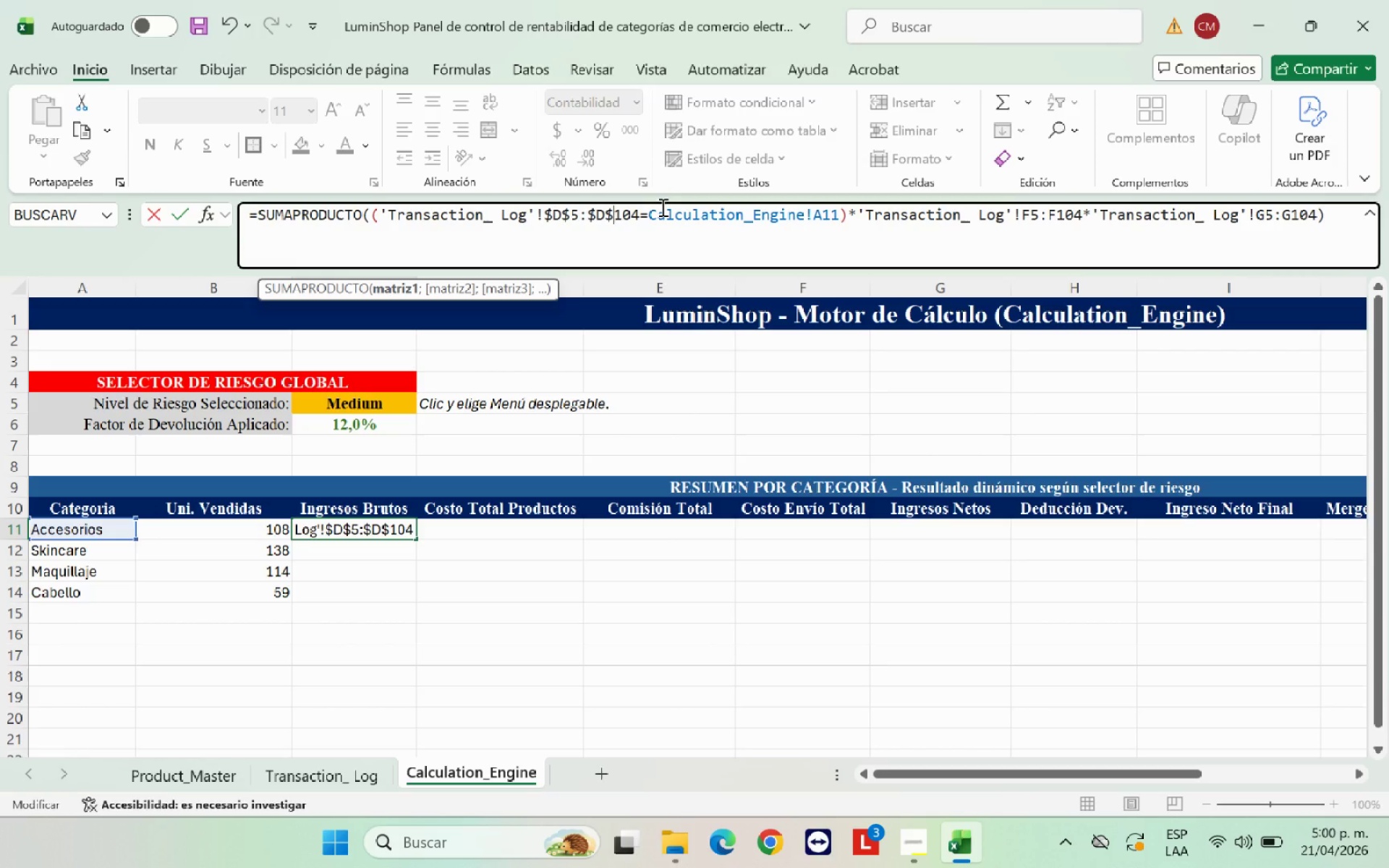 
key(Shift+4)
 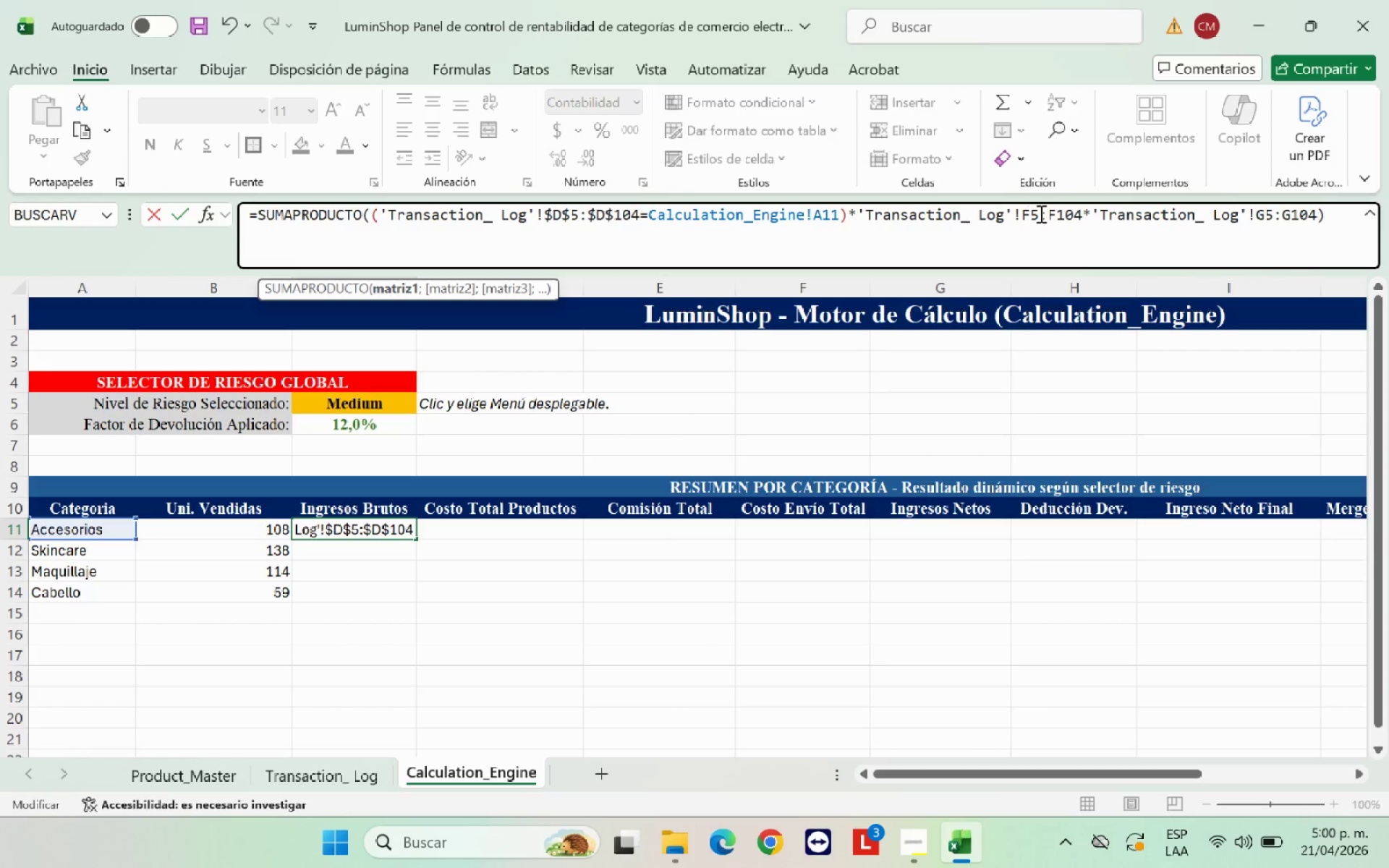 
left_click([1022, 213])
 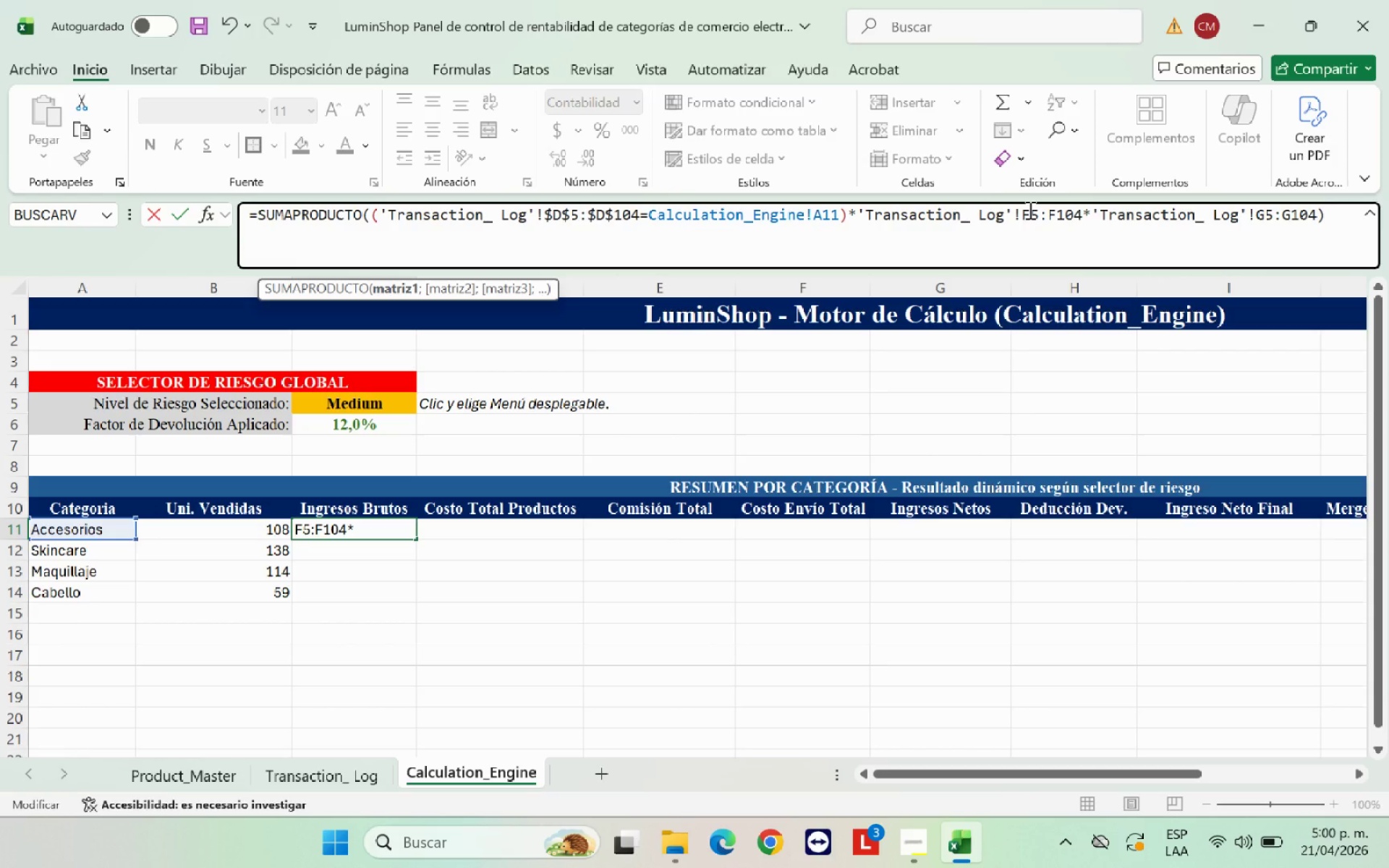 
key(Shift+ShiftRight)
 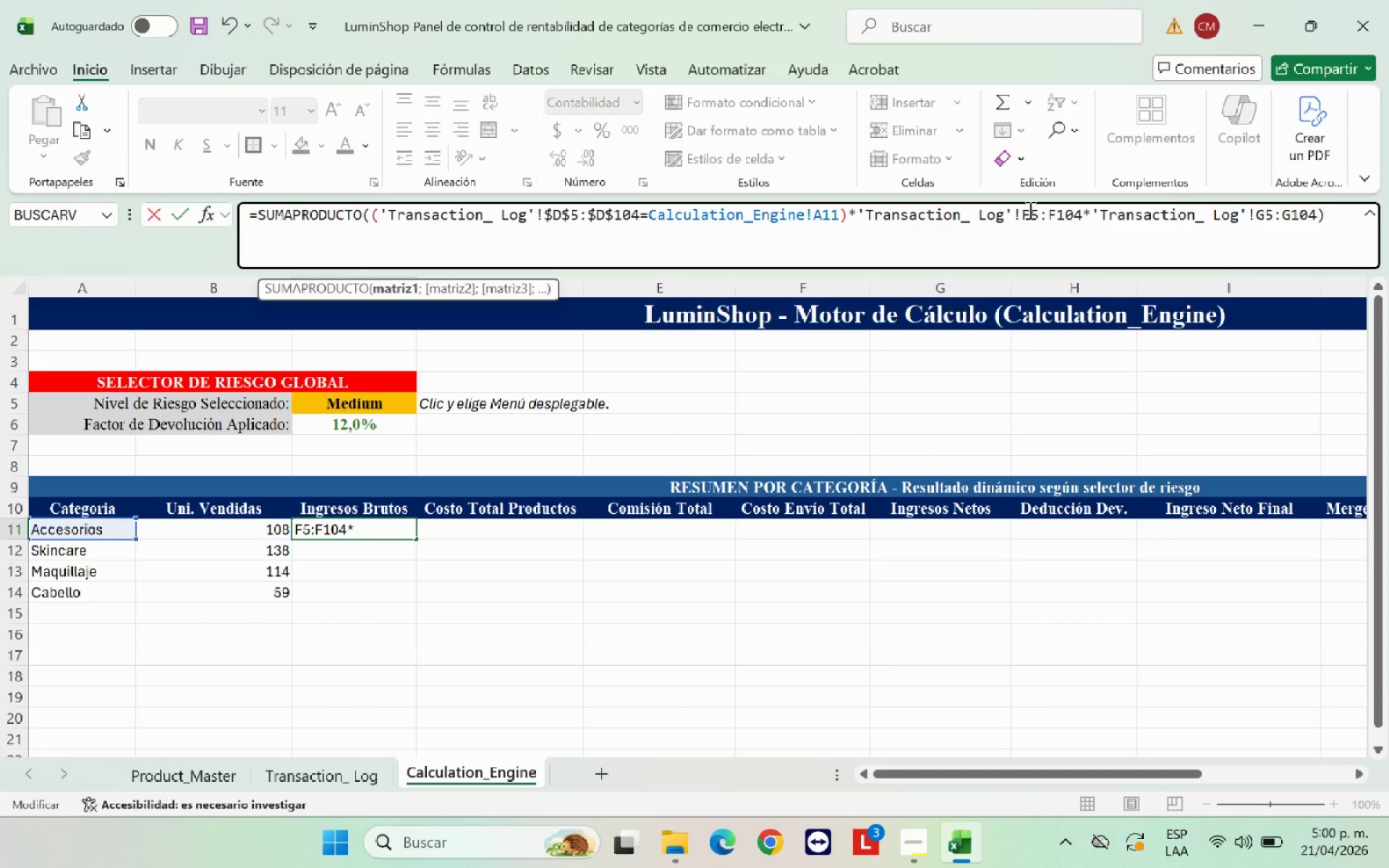 
key(Shift+4)
 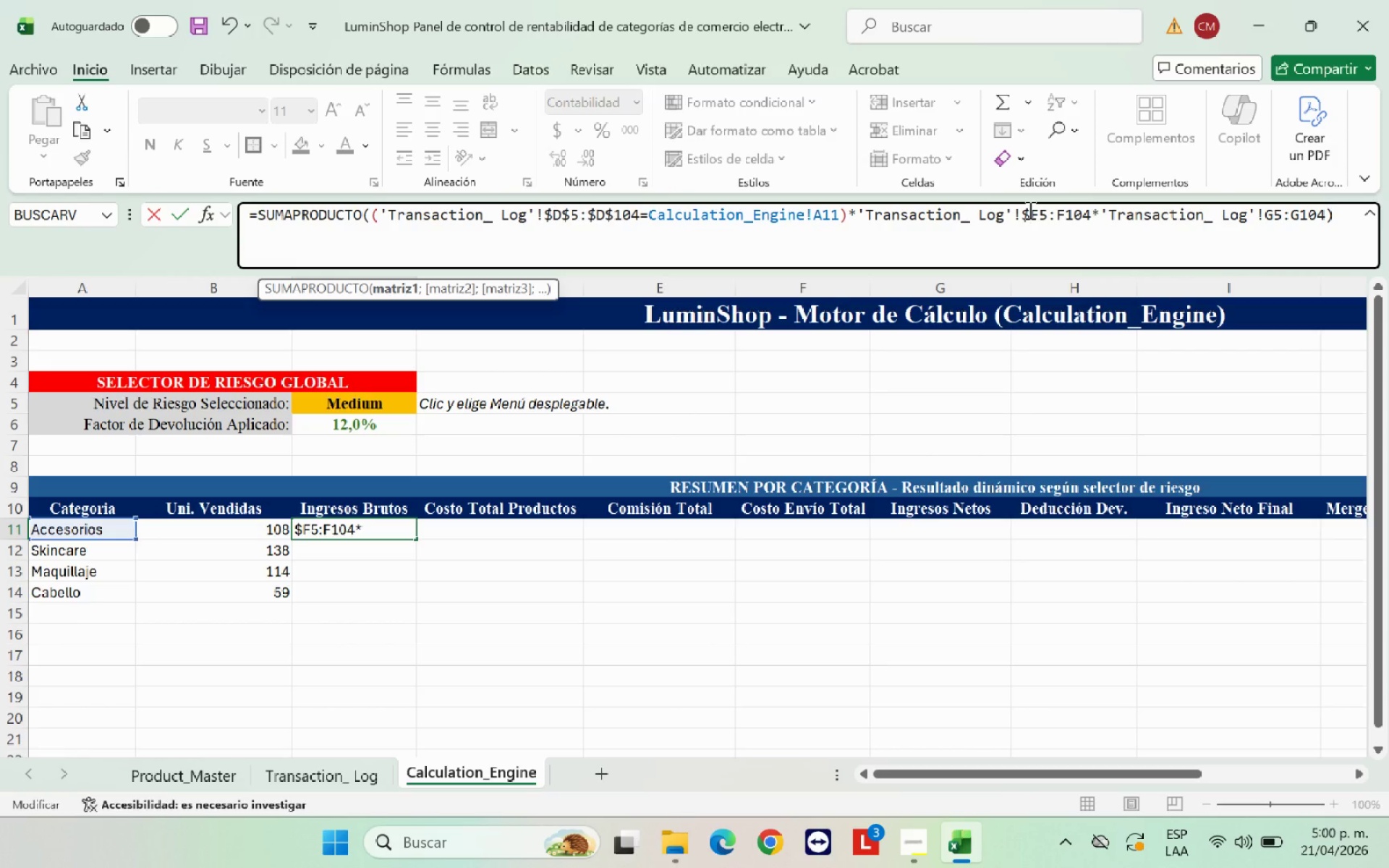 
key(ArrowRight)
 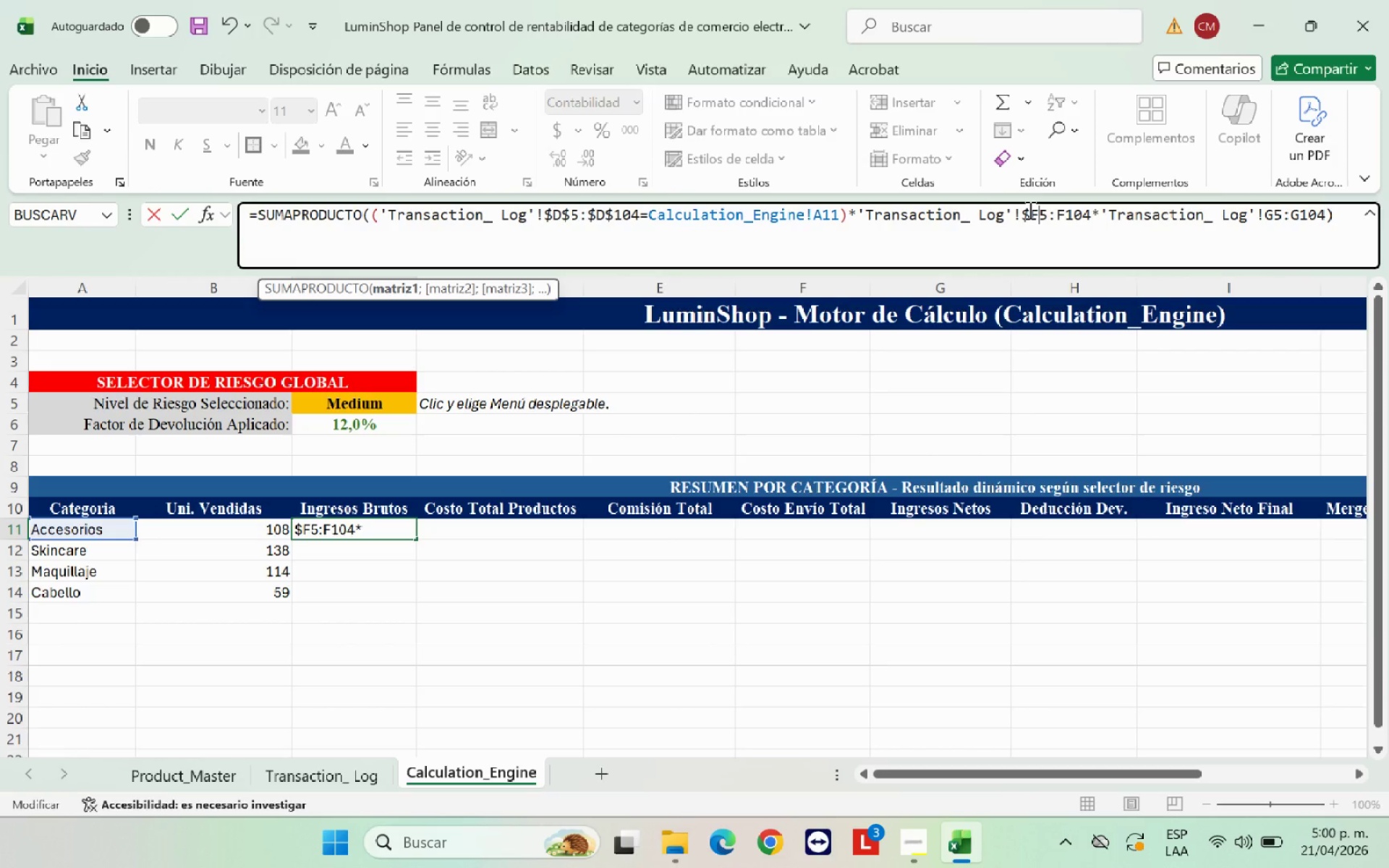 
key(Shift+4)
 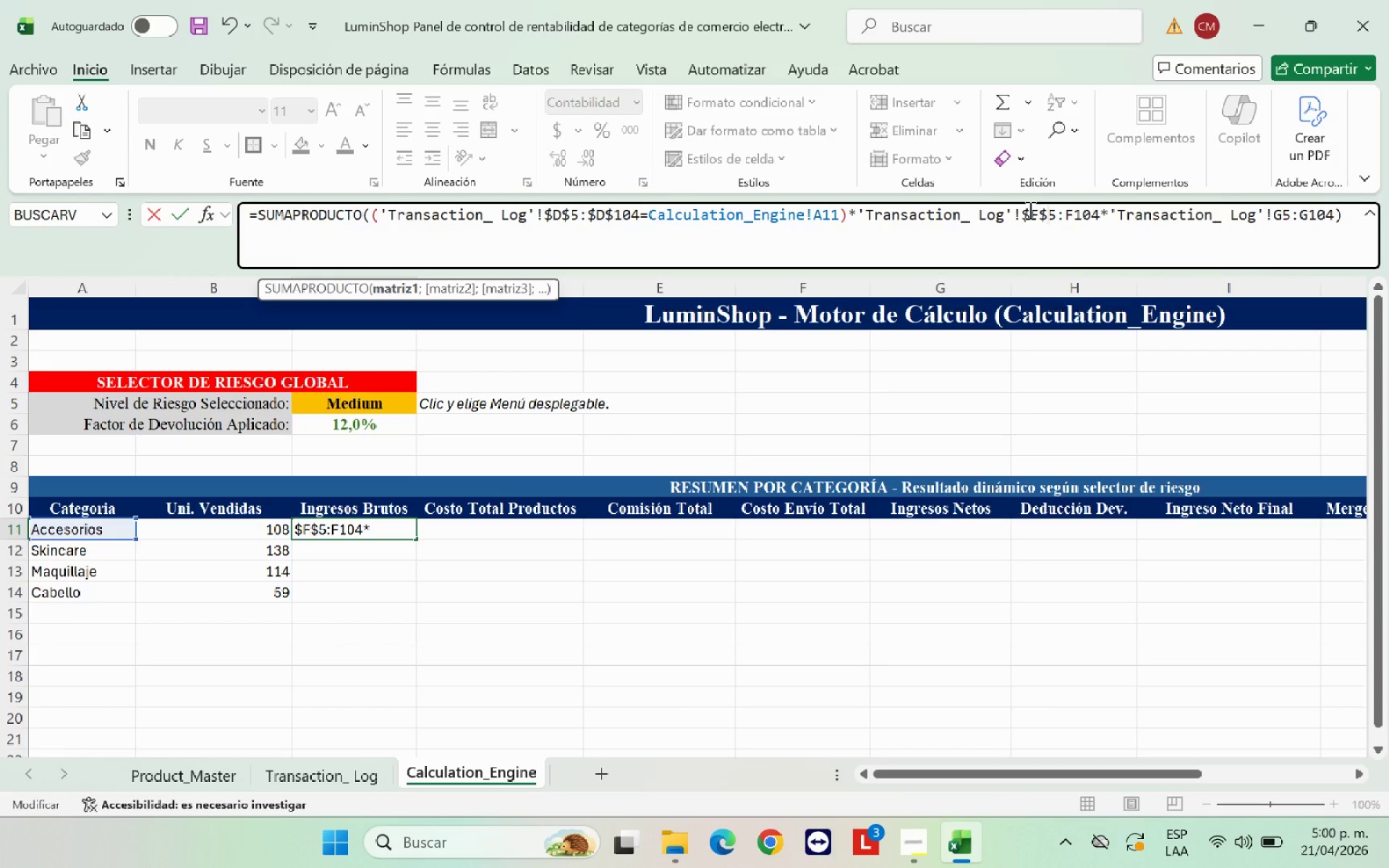 
key(ArrowRight)
 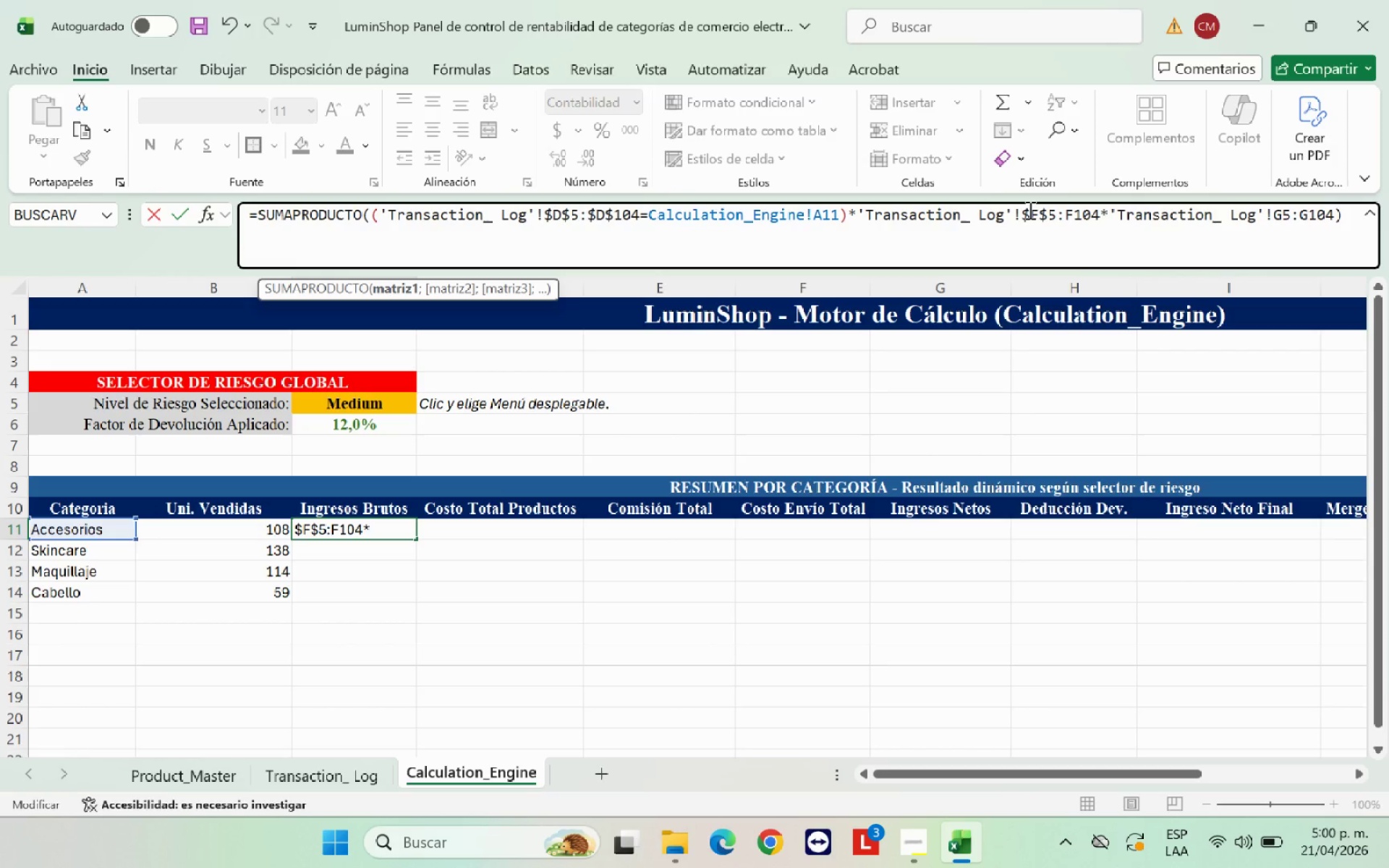 
key(ArrowRight)
 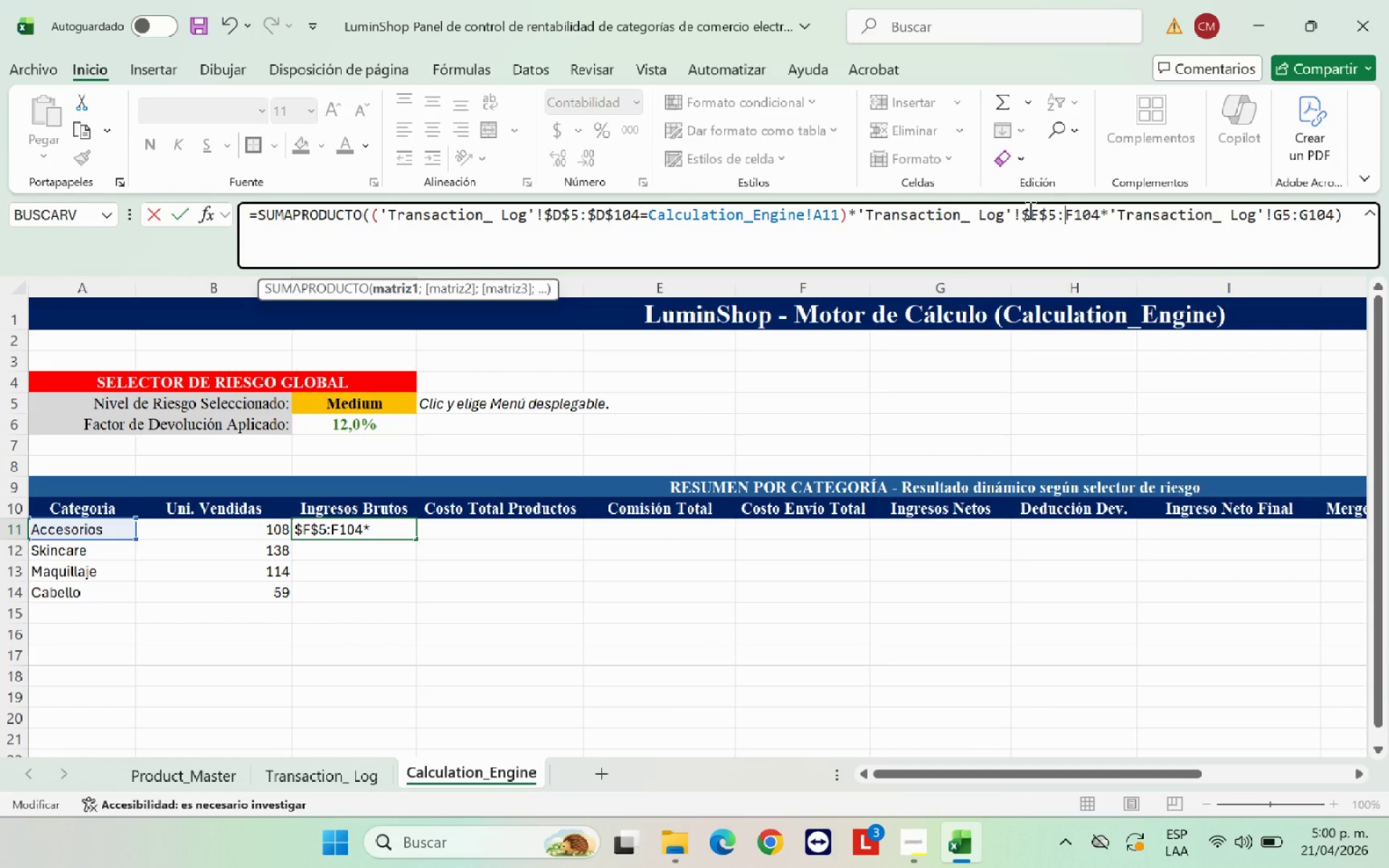 
key(Shift+ShiftRight)
 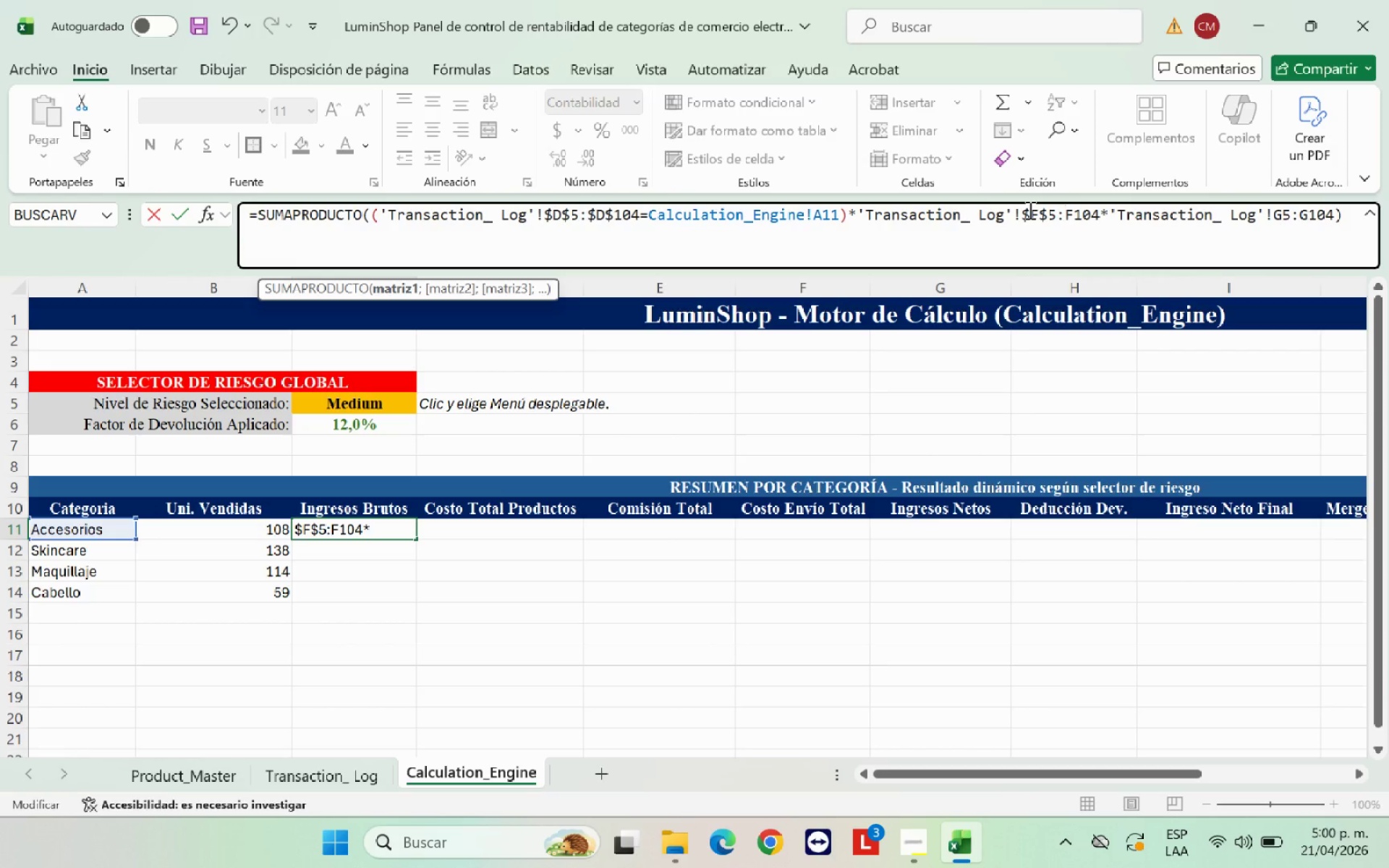 
key(Shift+4)
 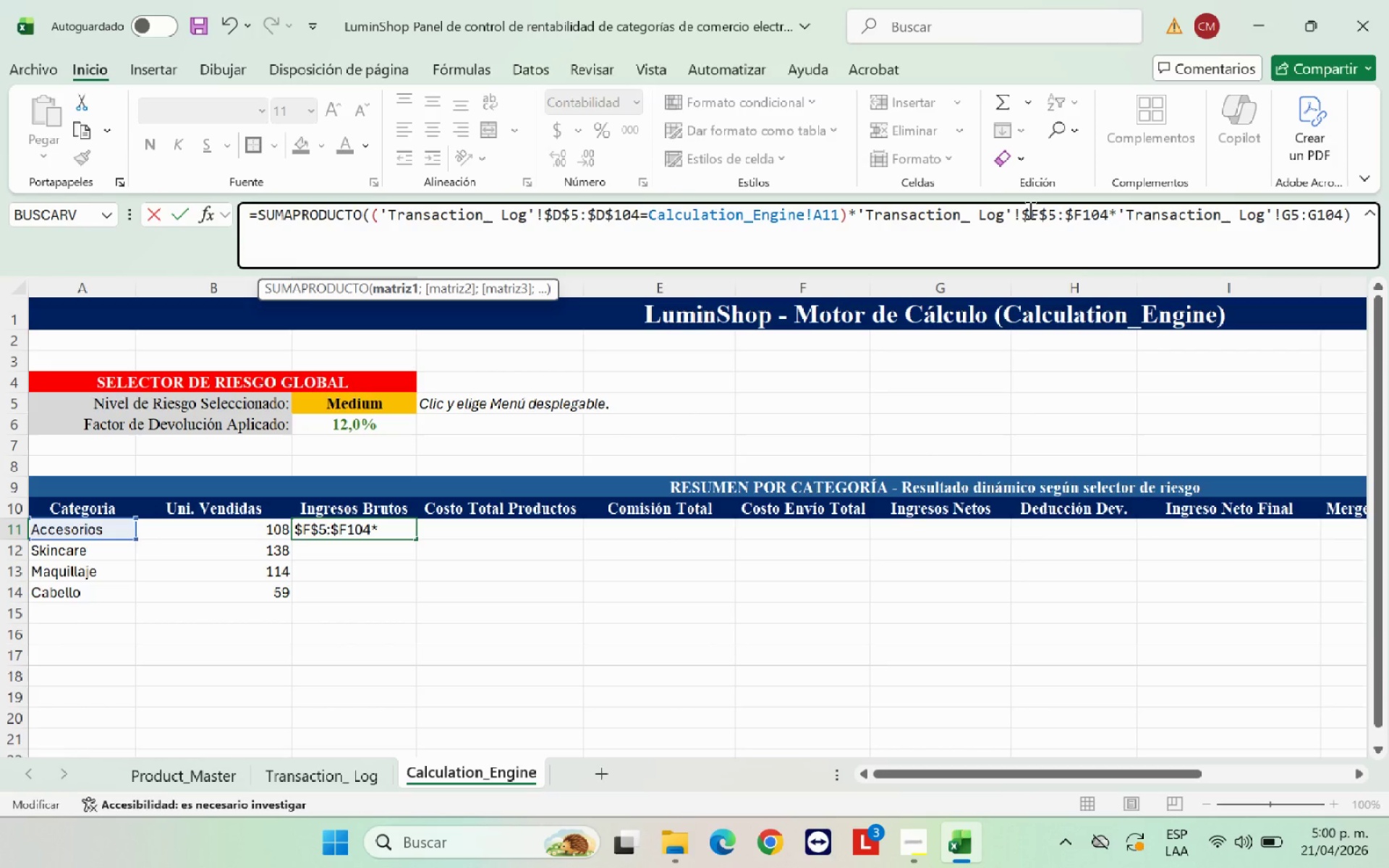 
key(ArrowRight)
 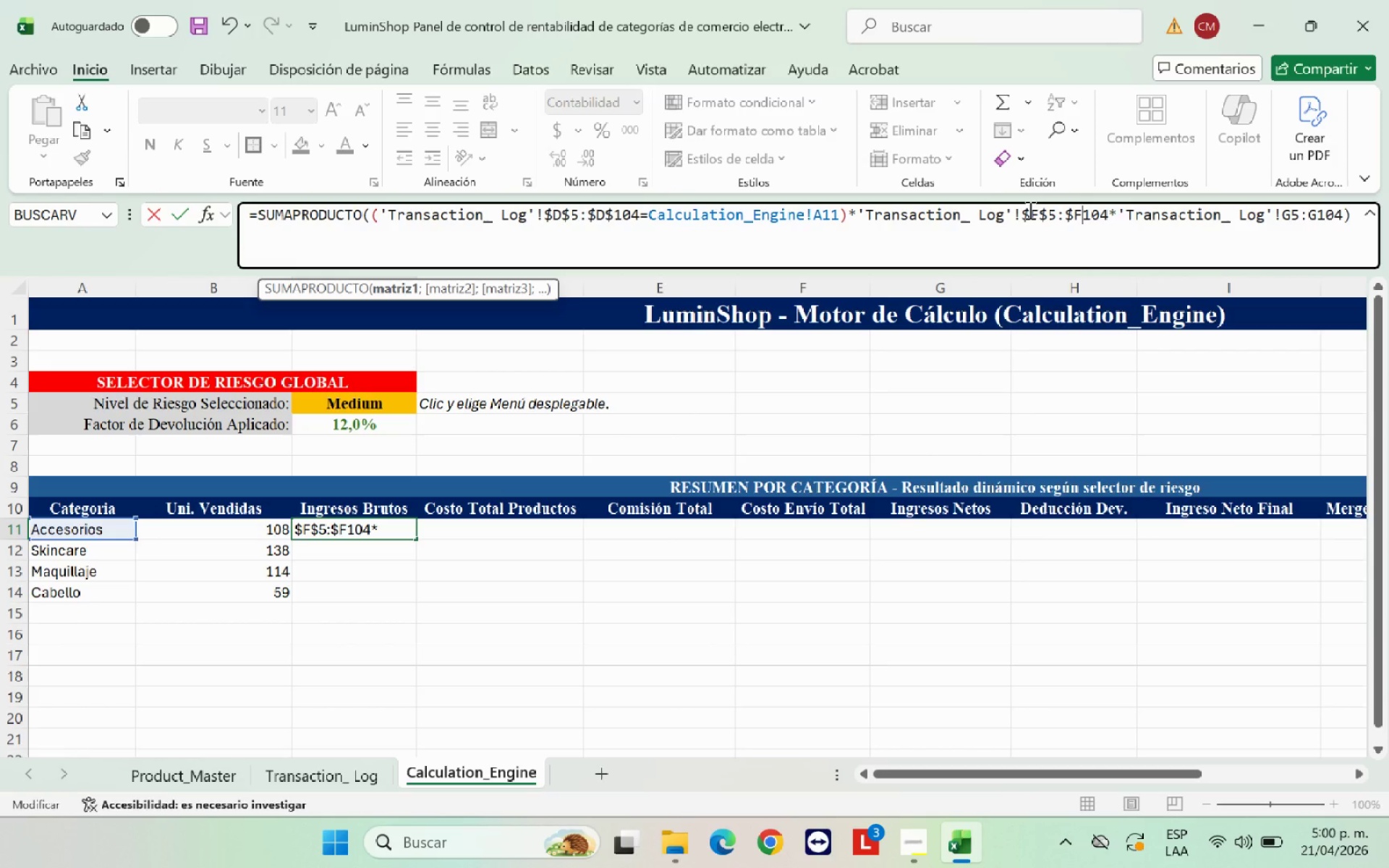 
key(Shift+ShiftRight)
 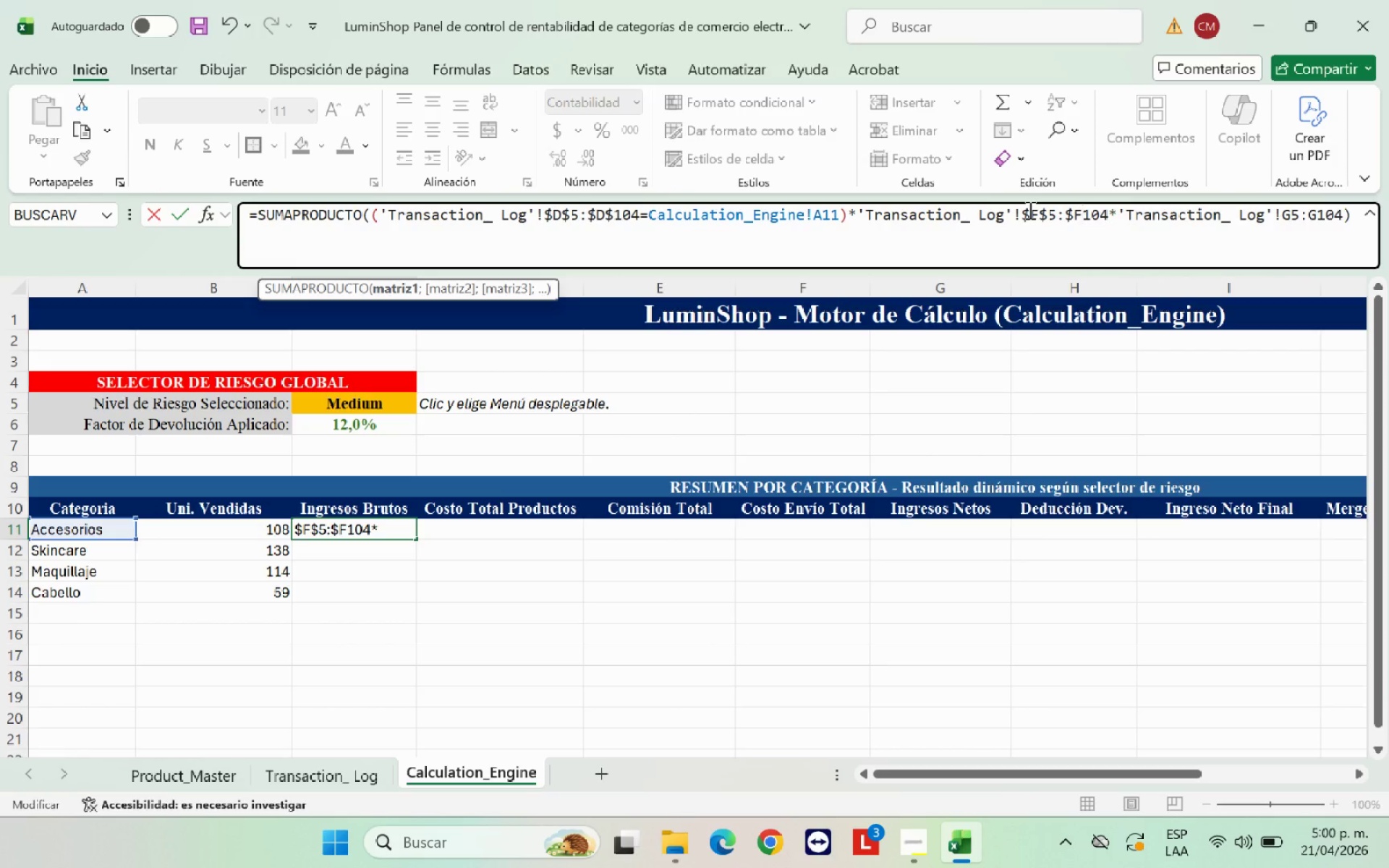 
key(Shift+4)
 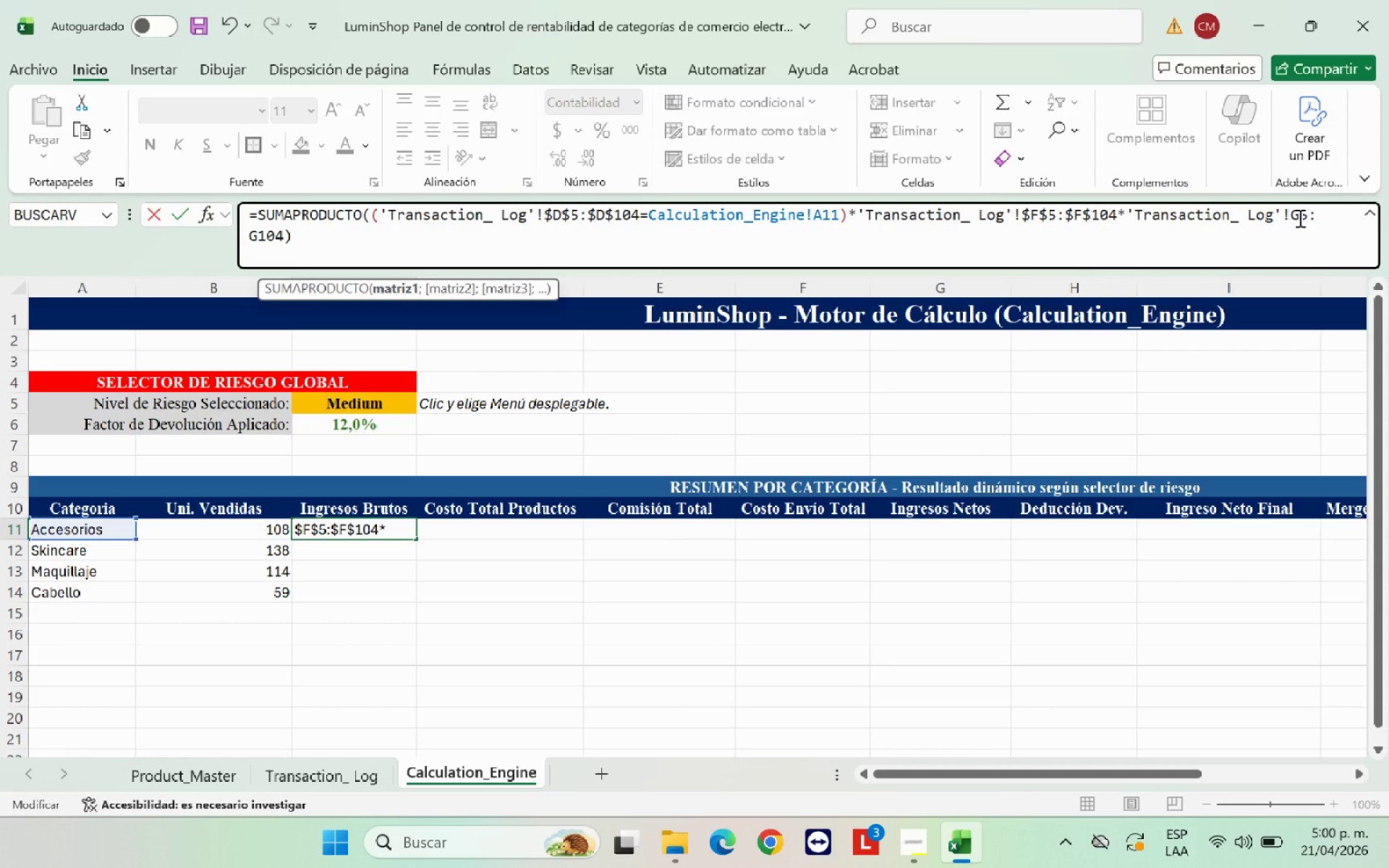 
left_click([1294, 216])
 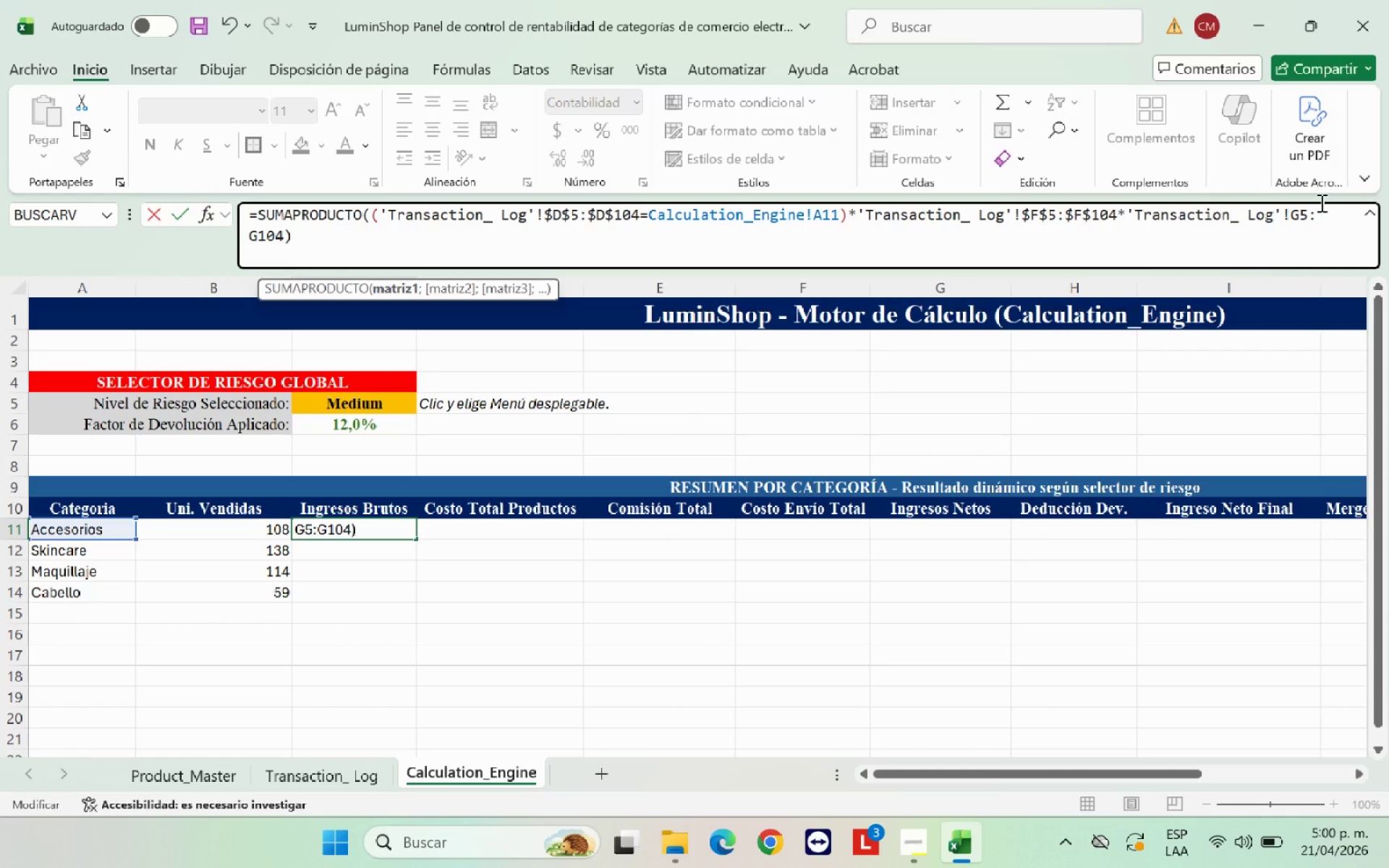 
key(Shift+ShiftRight)
 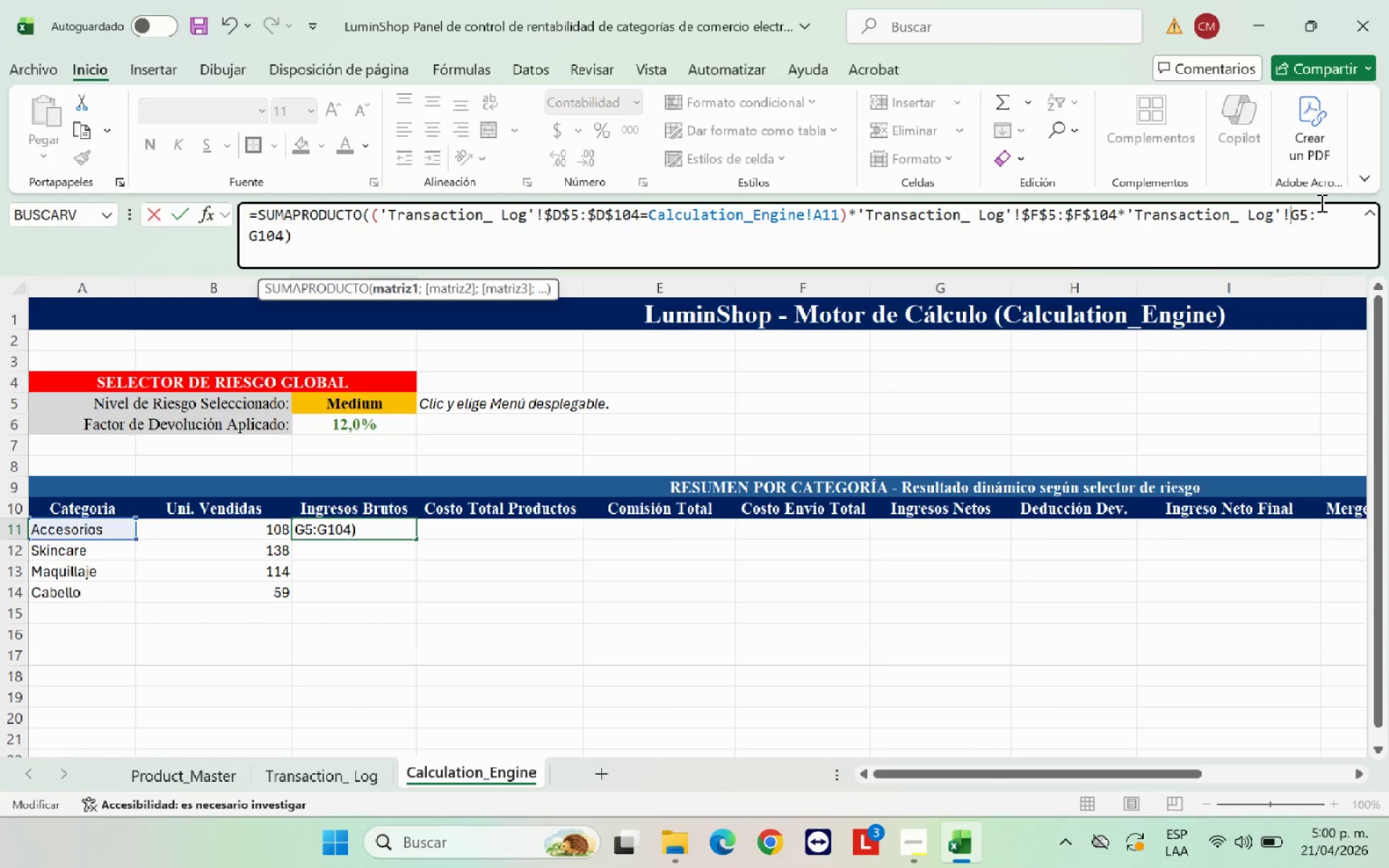 
key(Shift+4)
 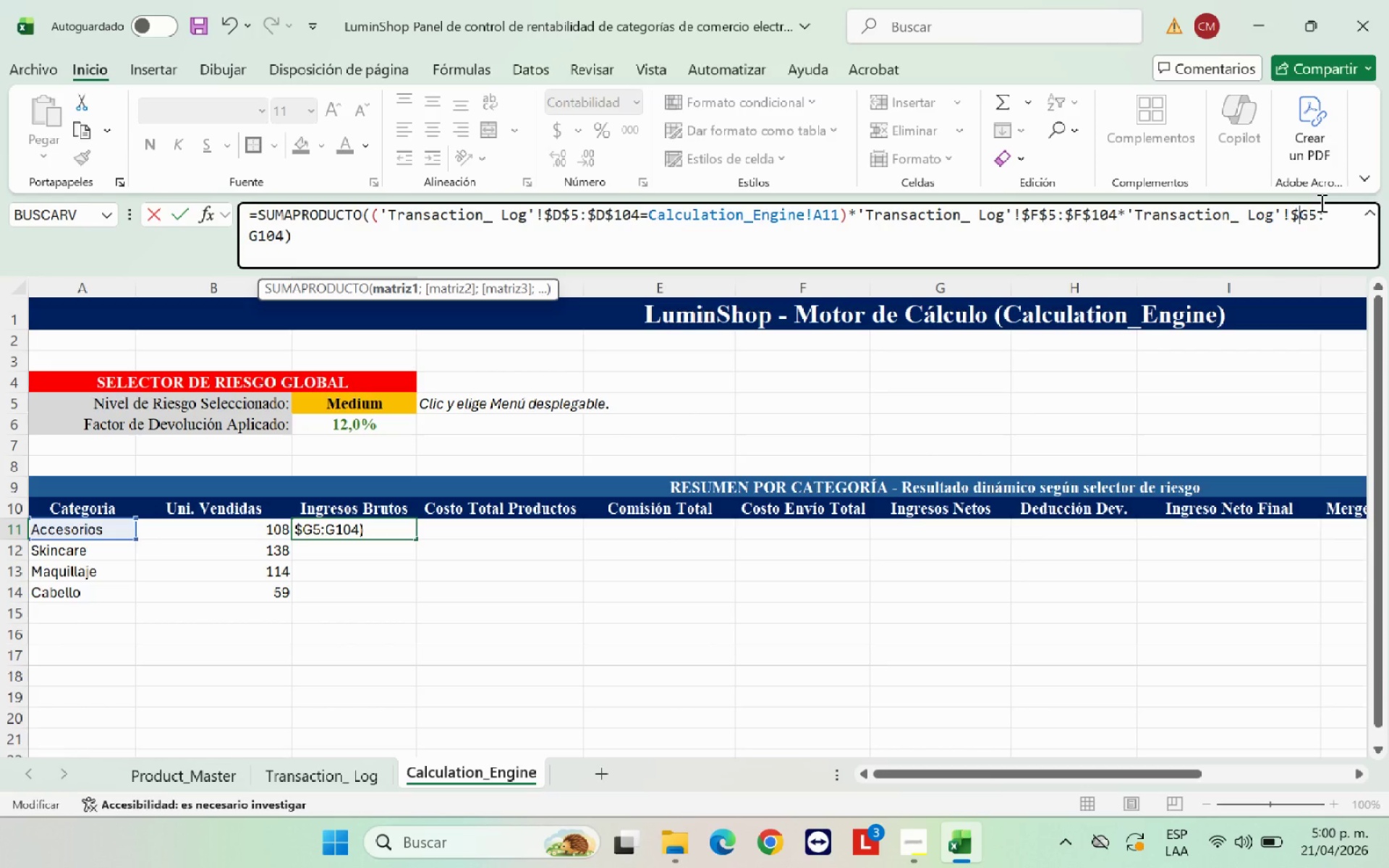 
key(ArrowRight)
 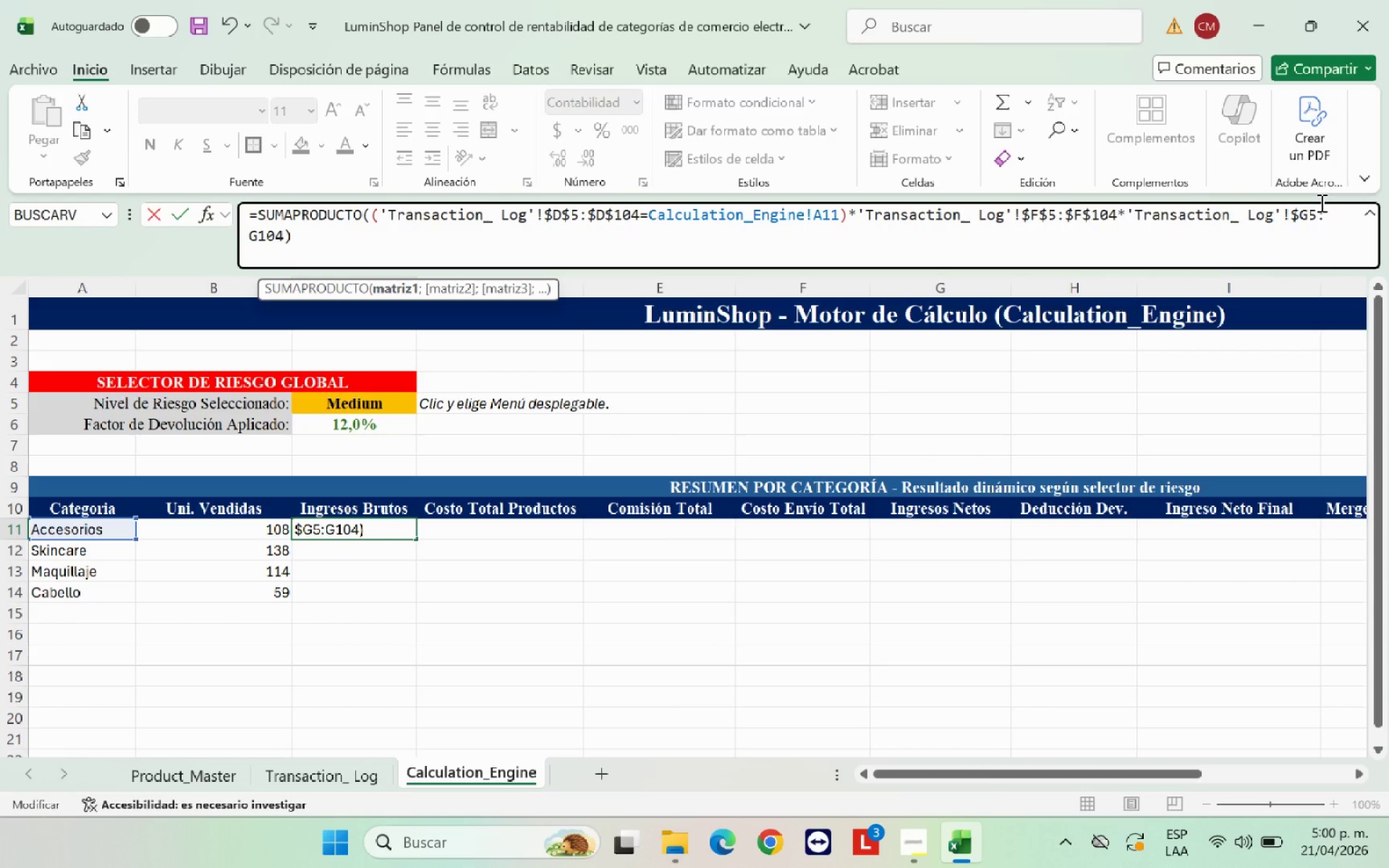 
key(Shift+ShiftRight)
 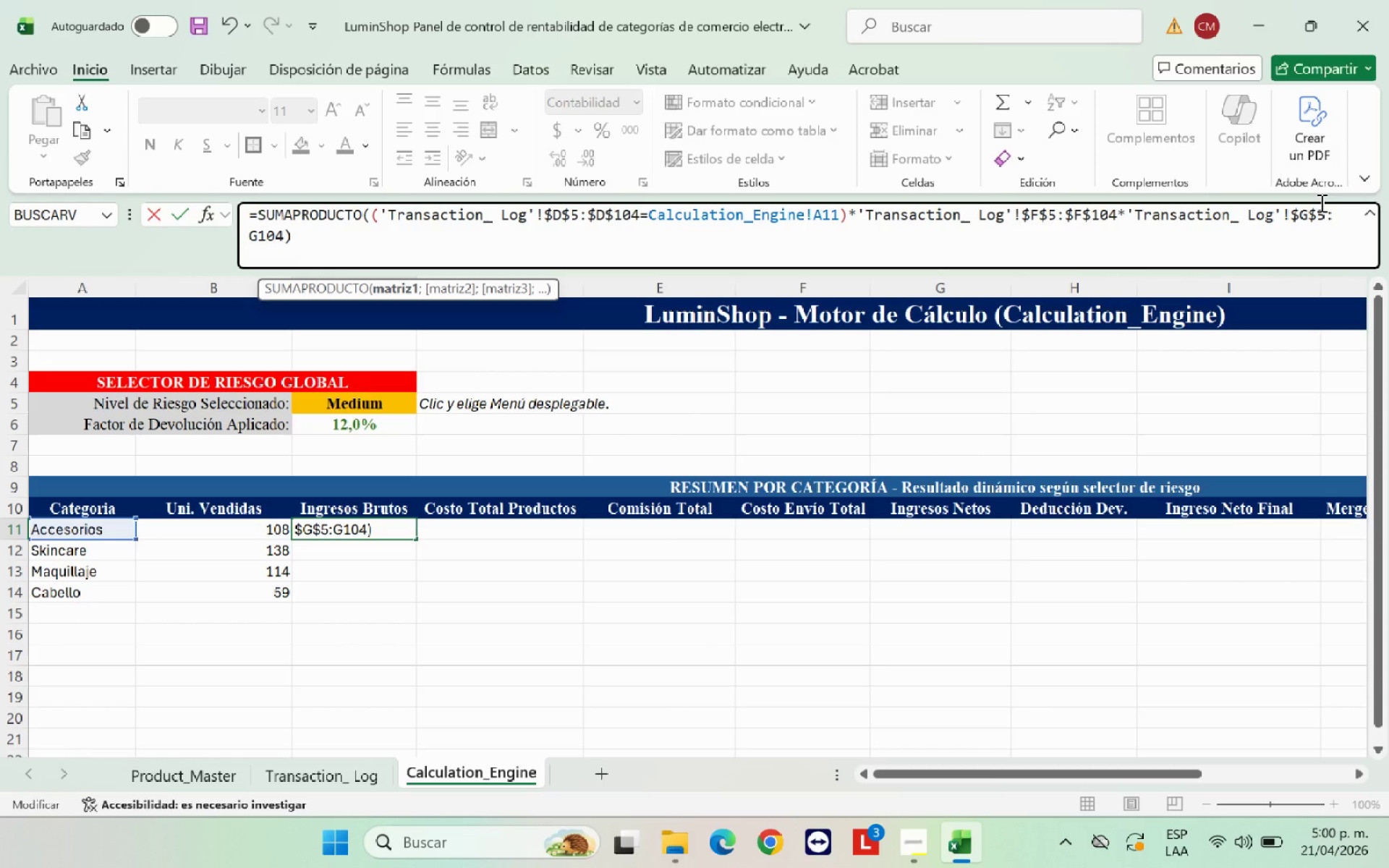 
key(Shift+4)
 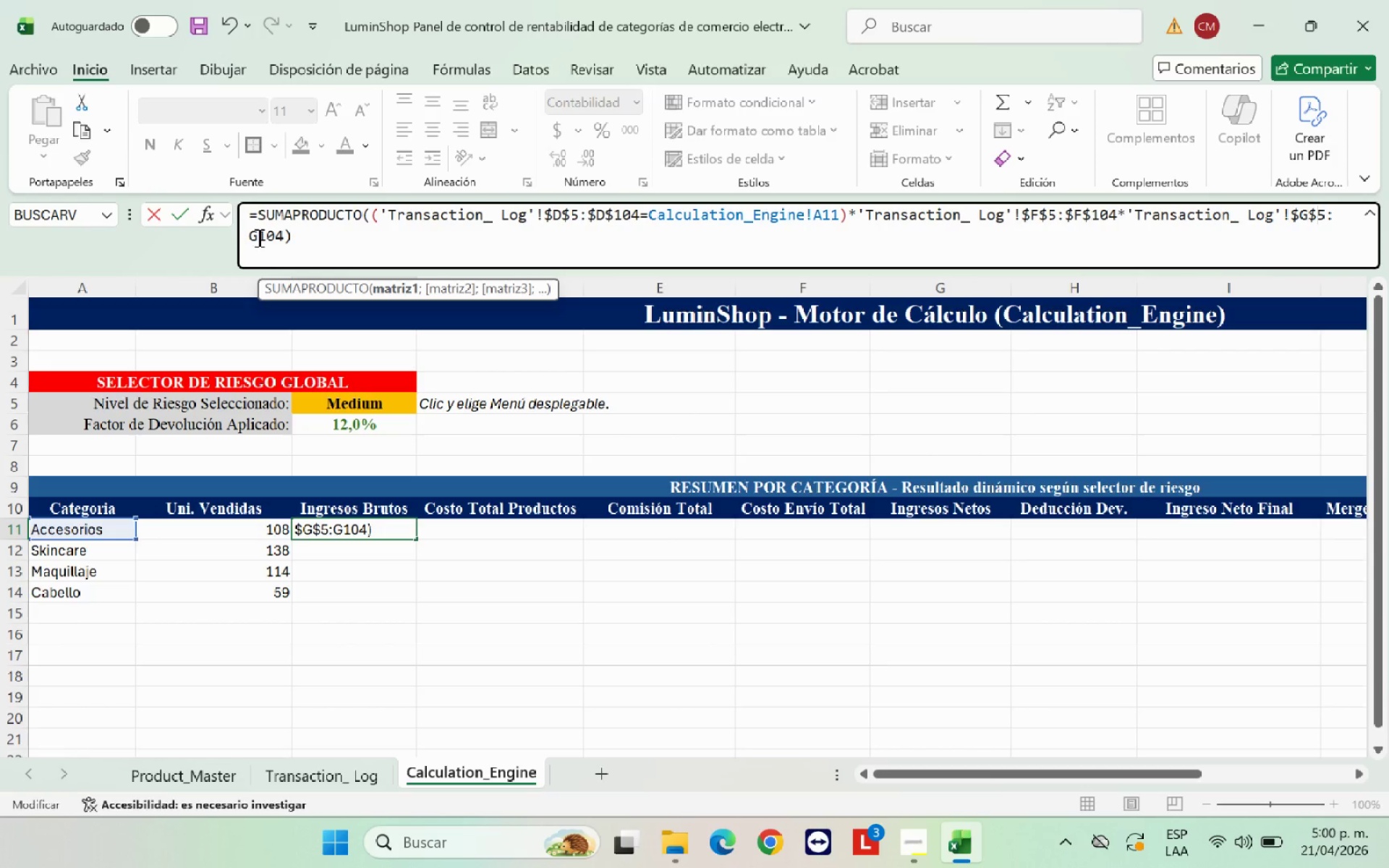 
left_click([254, 231])
 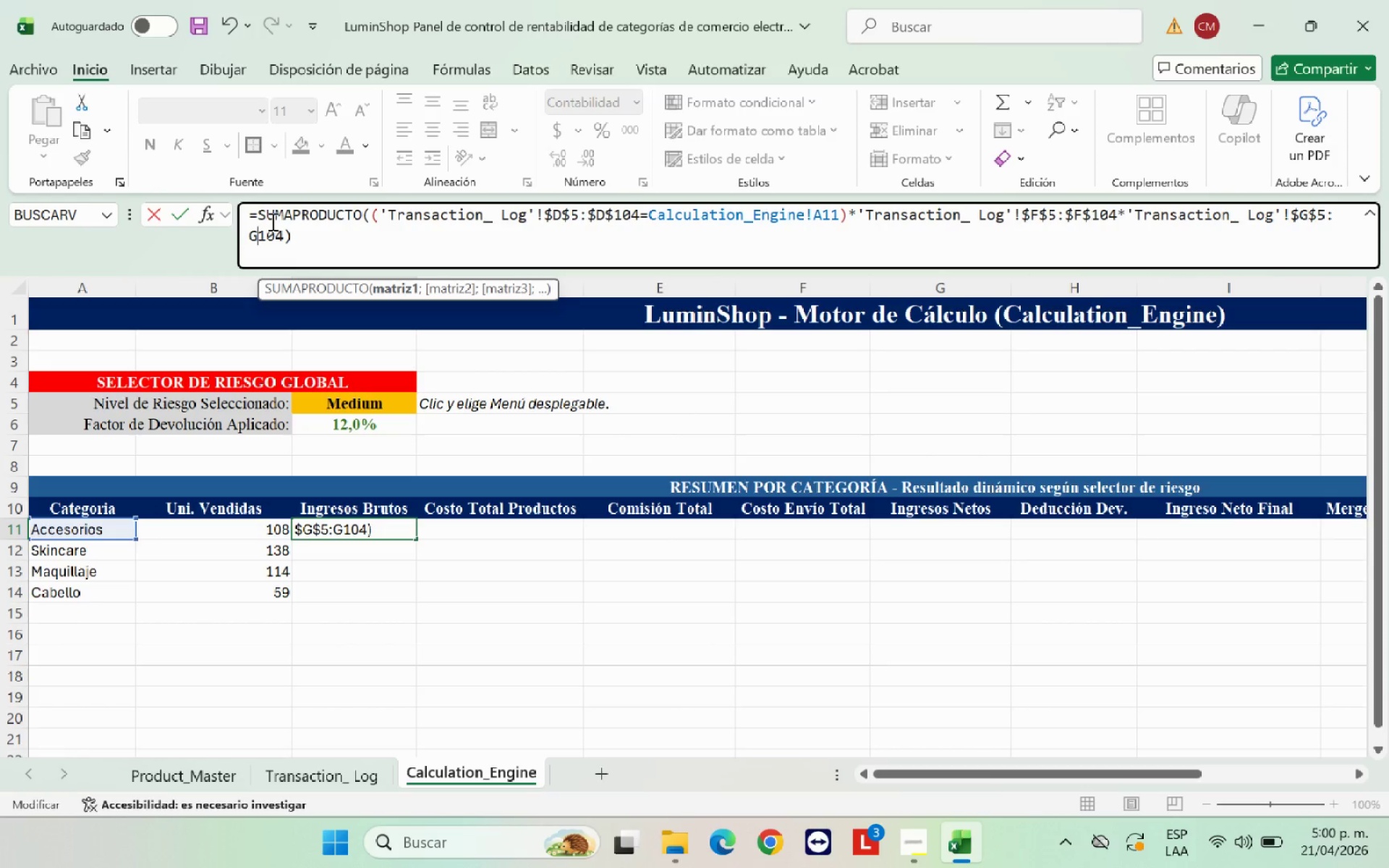 
key(Shift+4)
 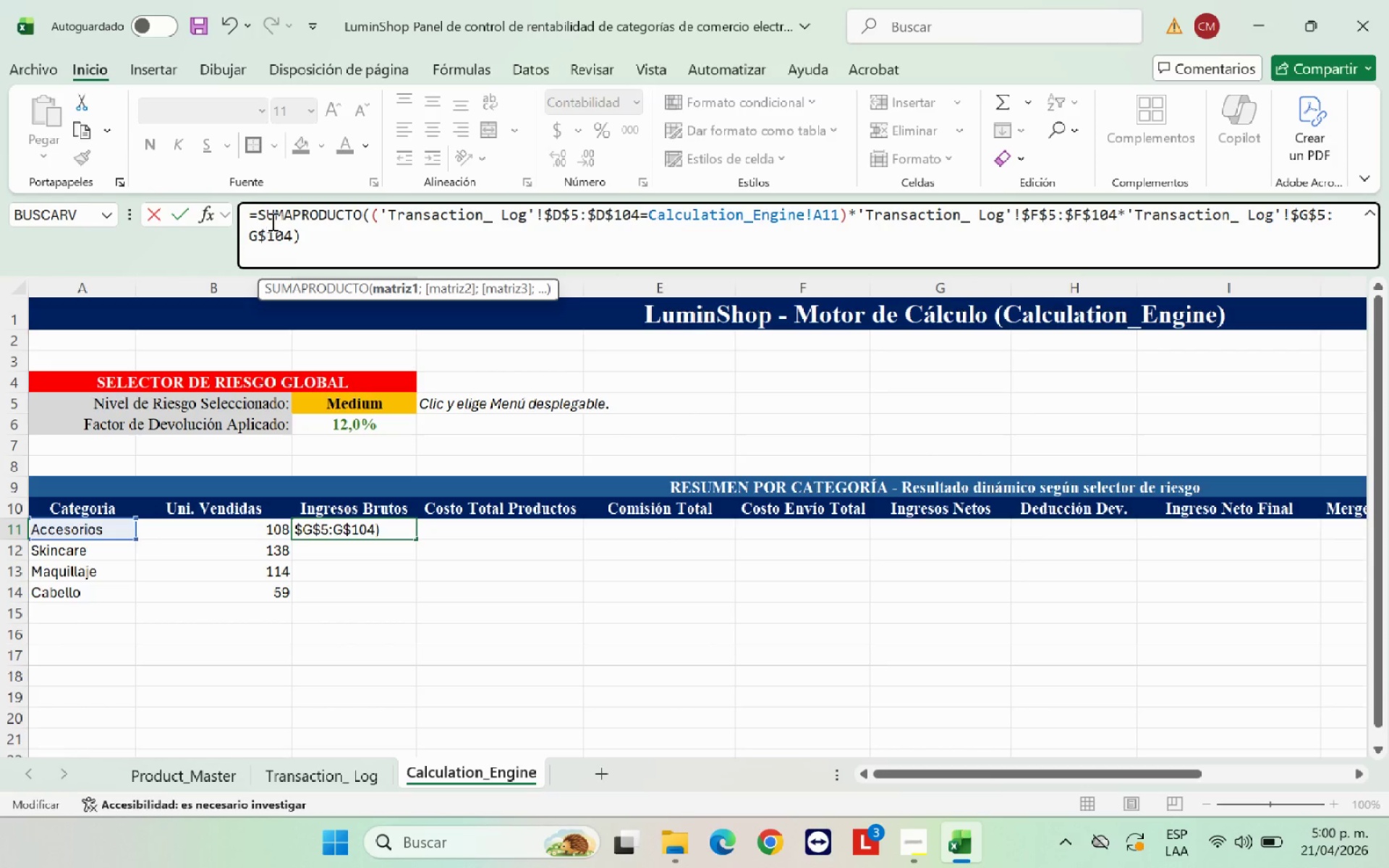 
key(ArrowLeft)
 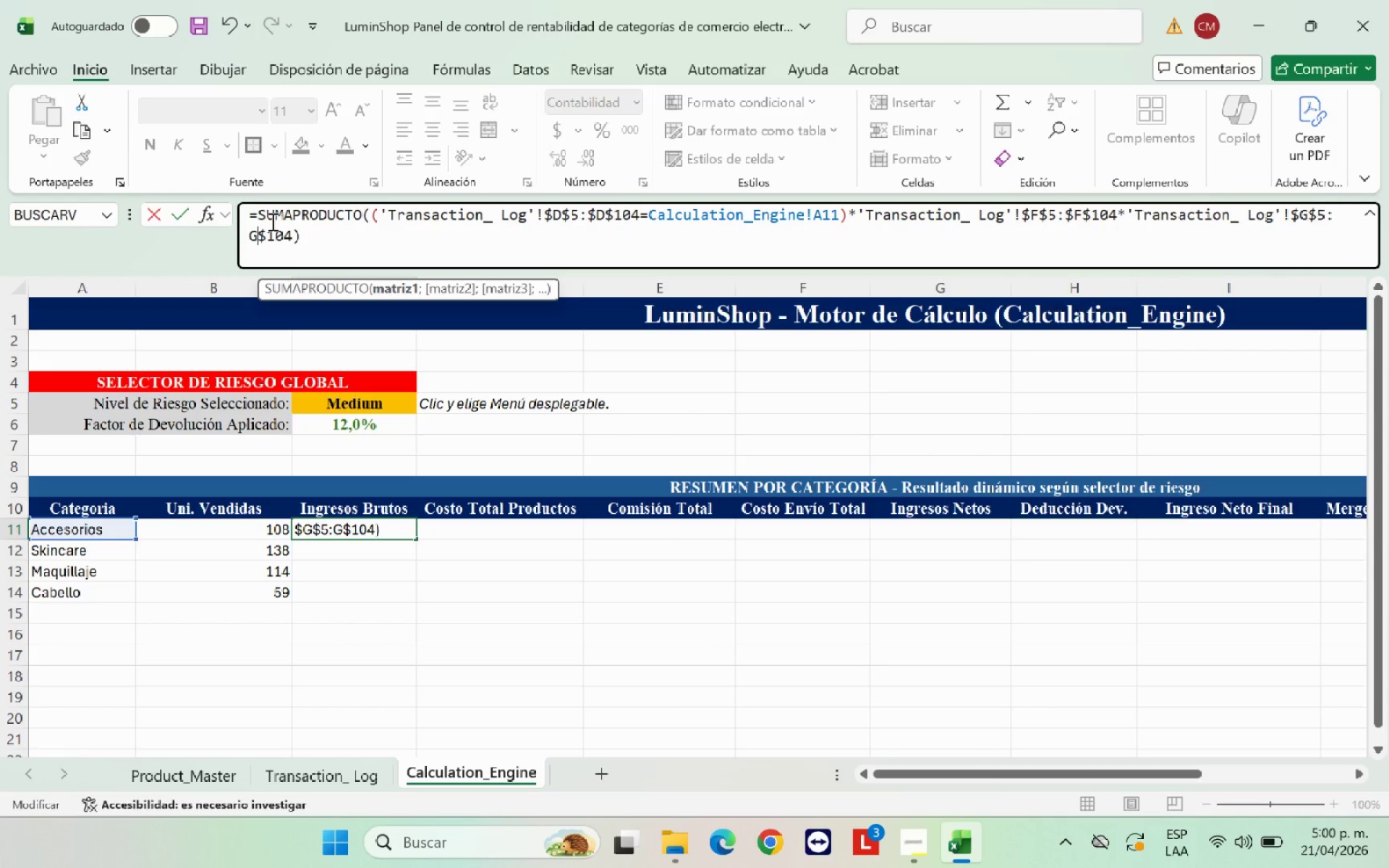 
key(ArrowLeft)
 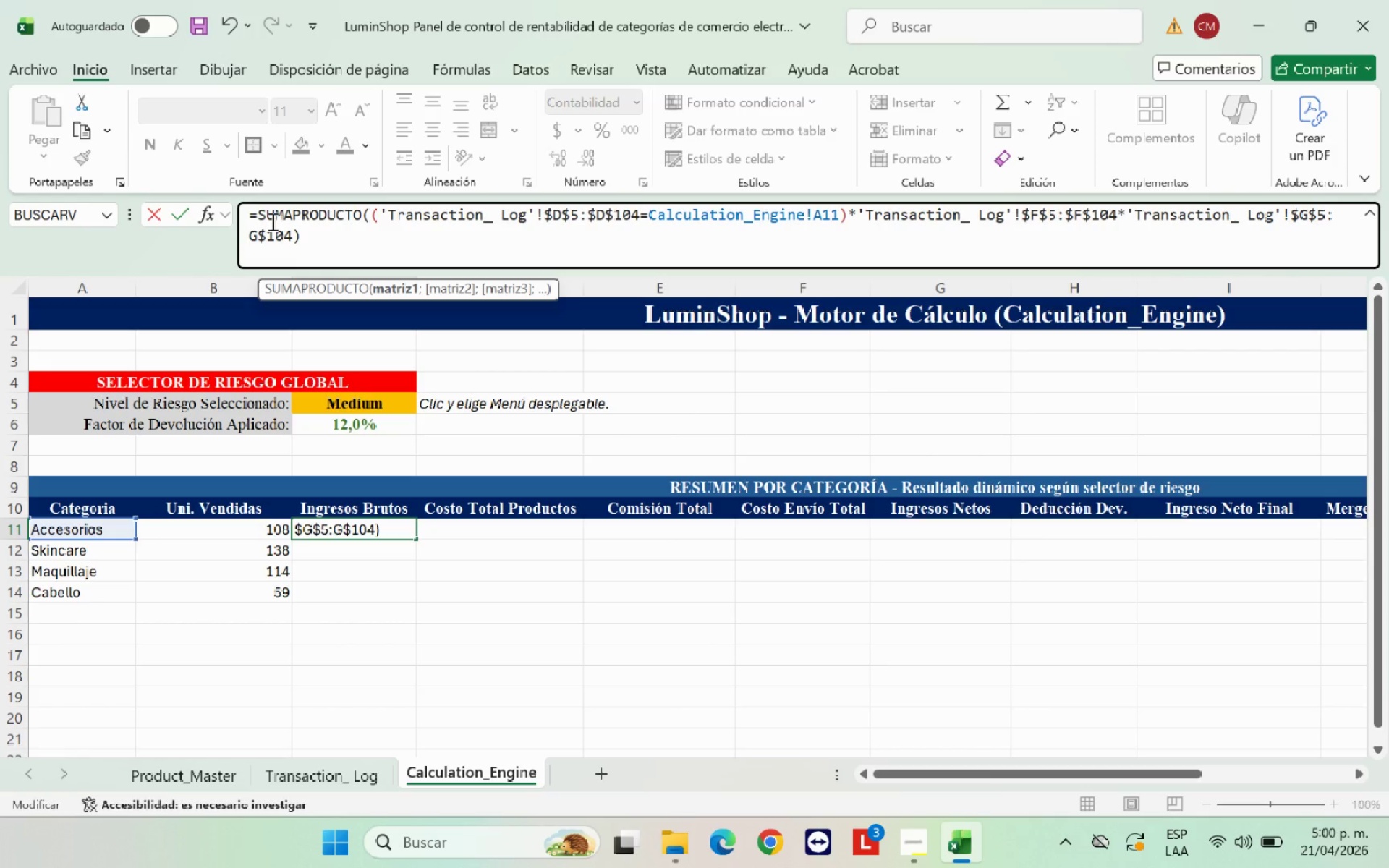 
key(Shift+ShiftRight)
 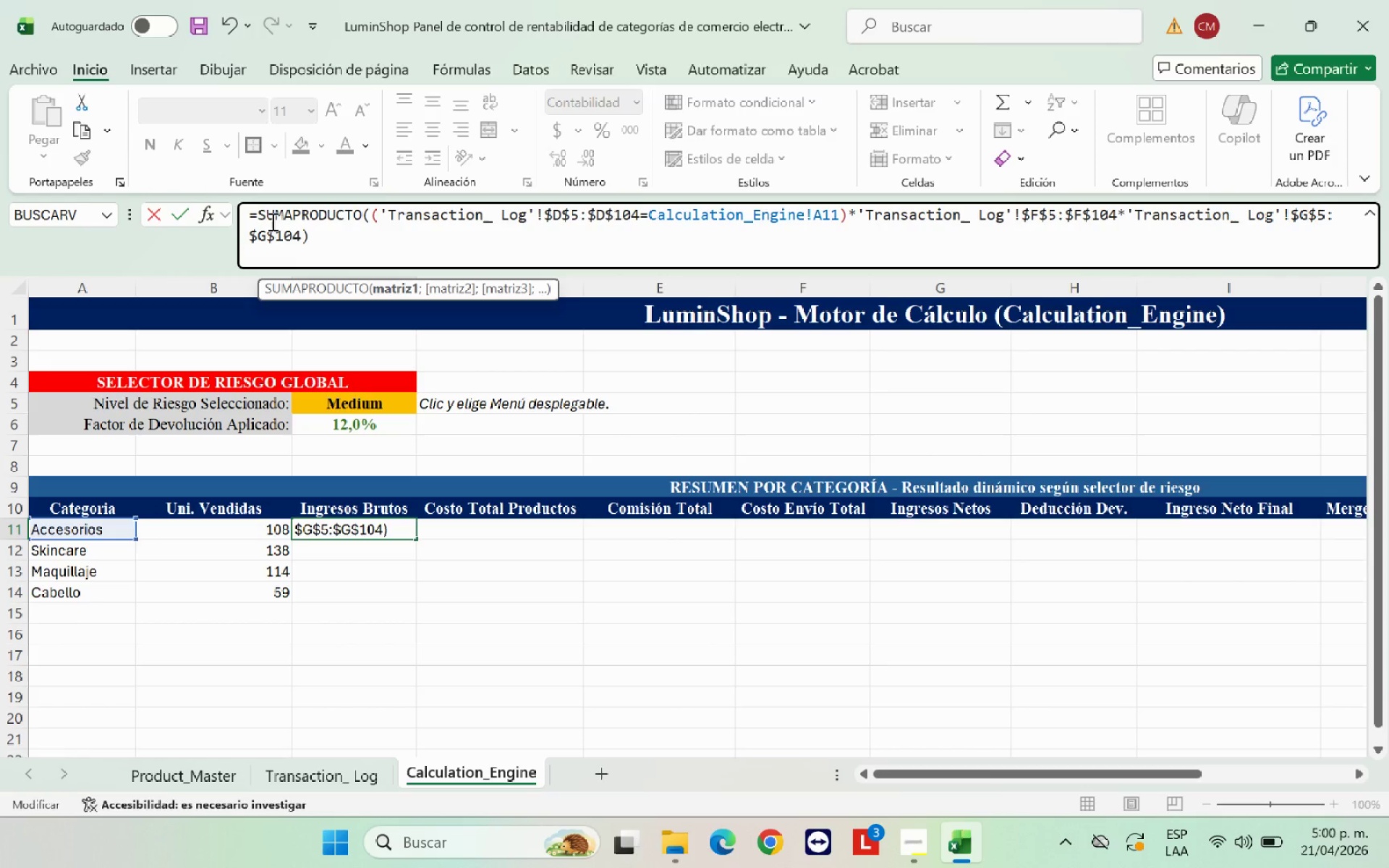 
key(Shift+4)
 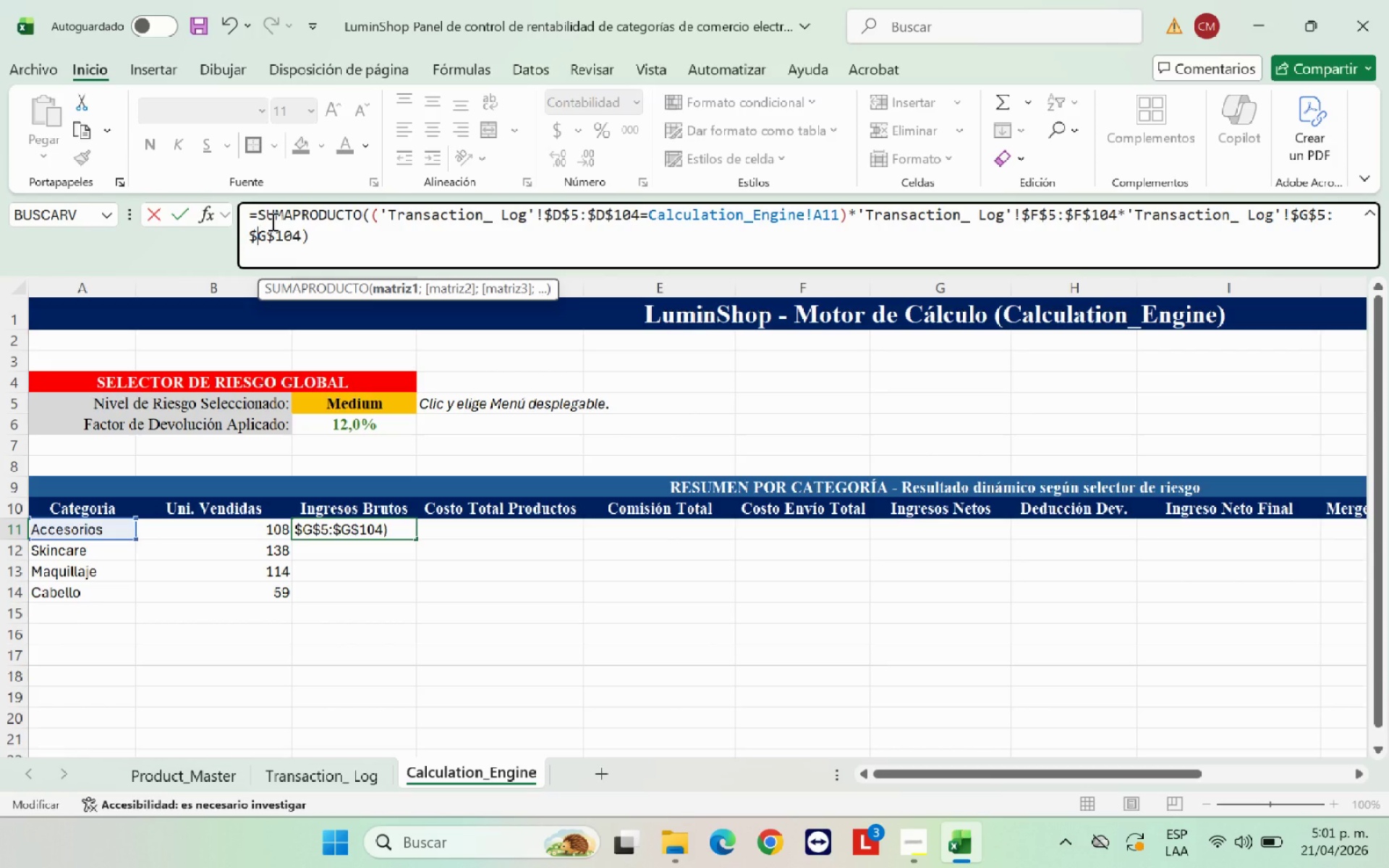 
key(Enter)
 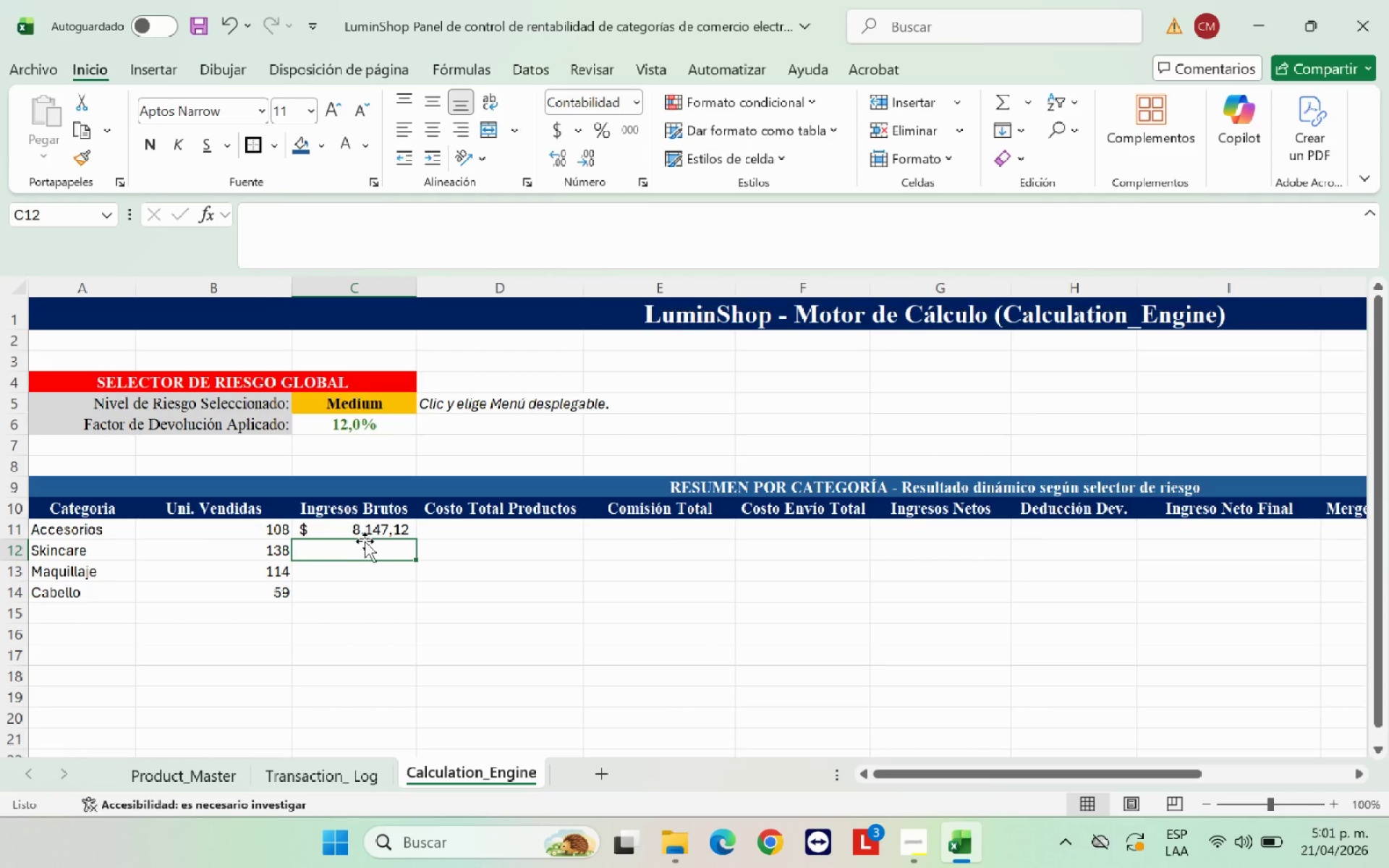 
left_click([389, 522])
 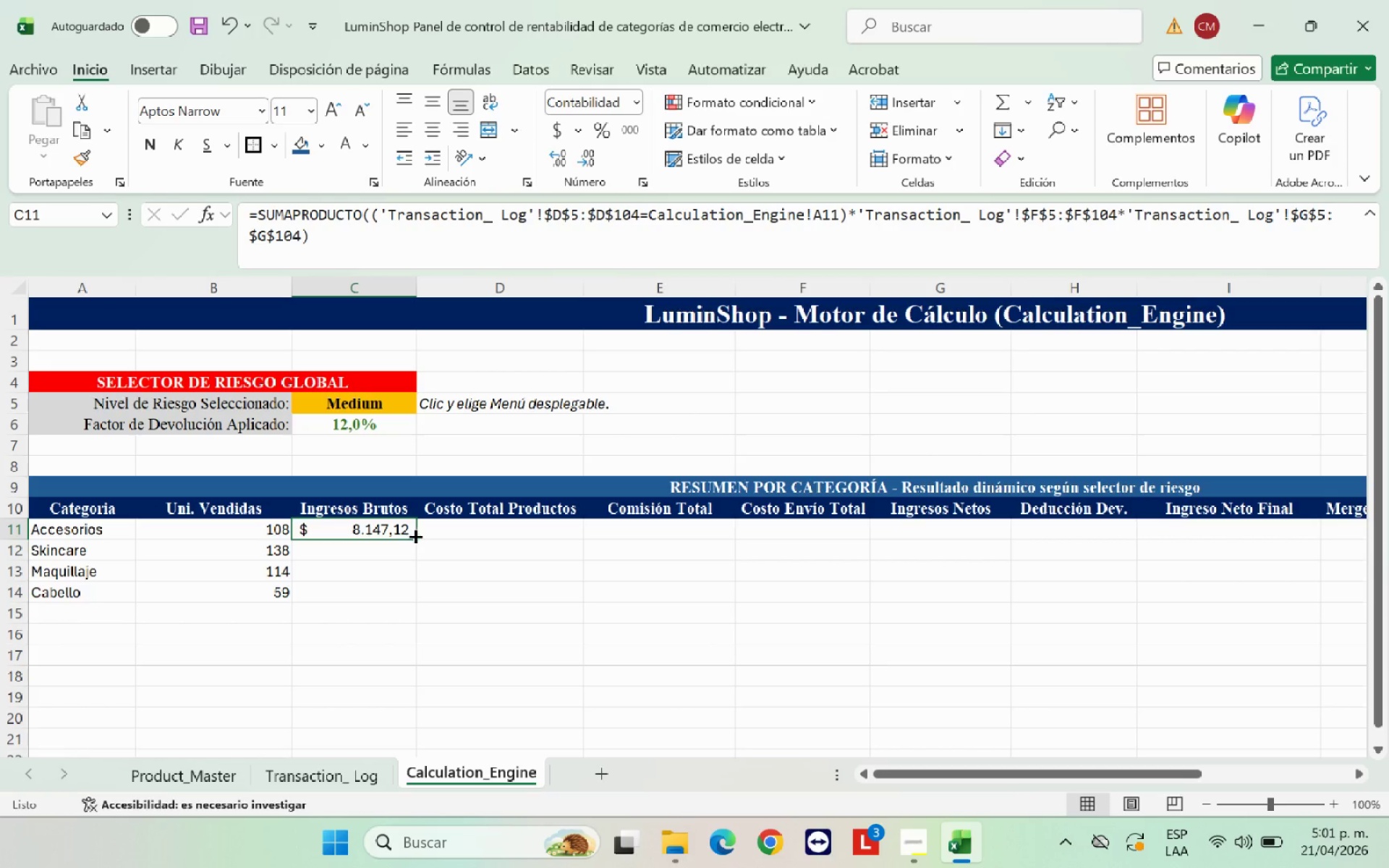 
left_click_drag(start_coordinate=[415, 537], to_coordinate=[409, 596])
 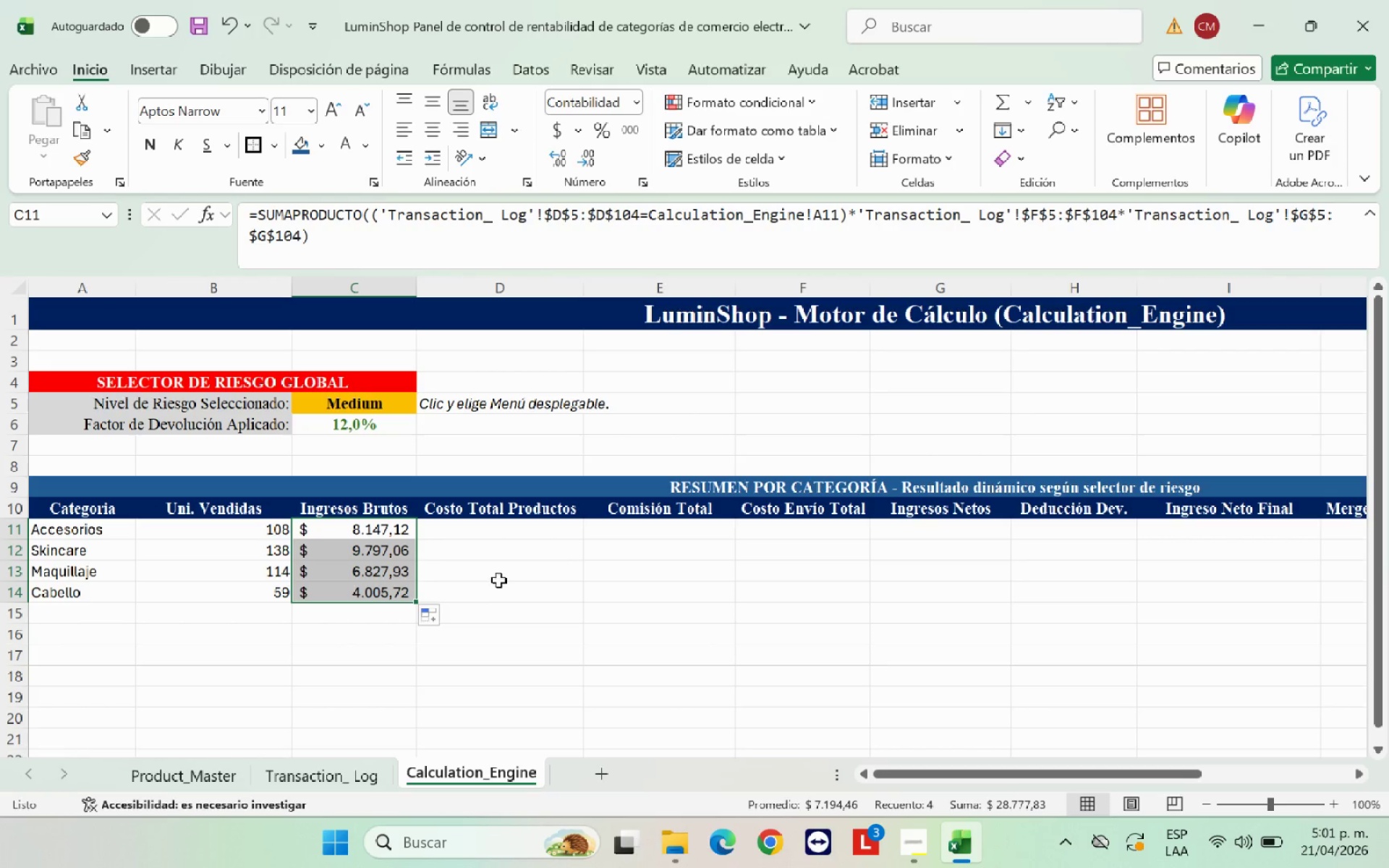 
left_click([496, 576])
 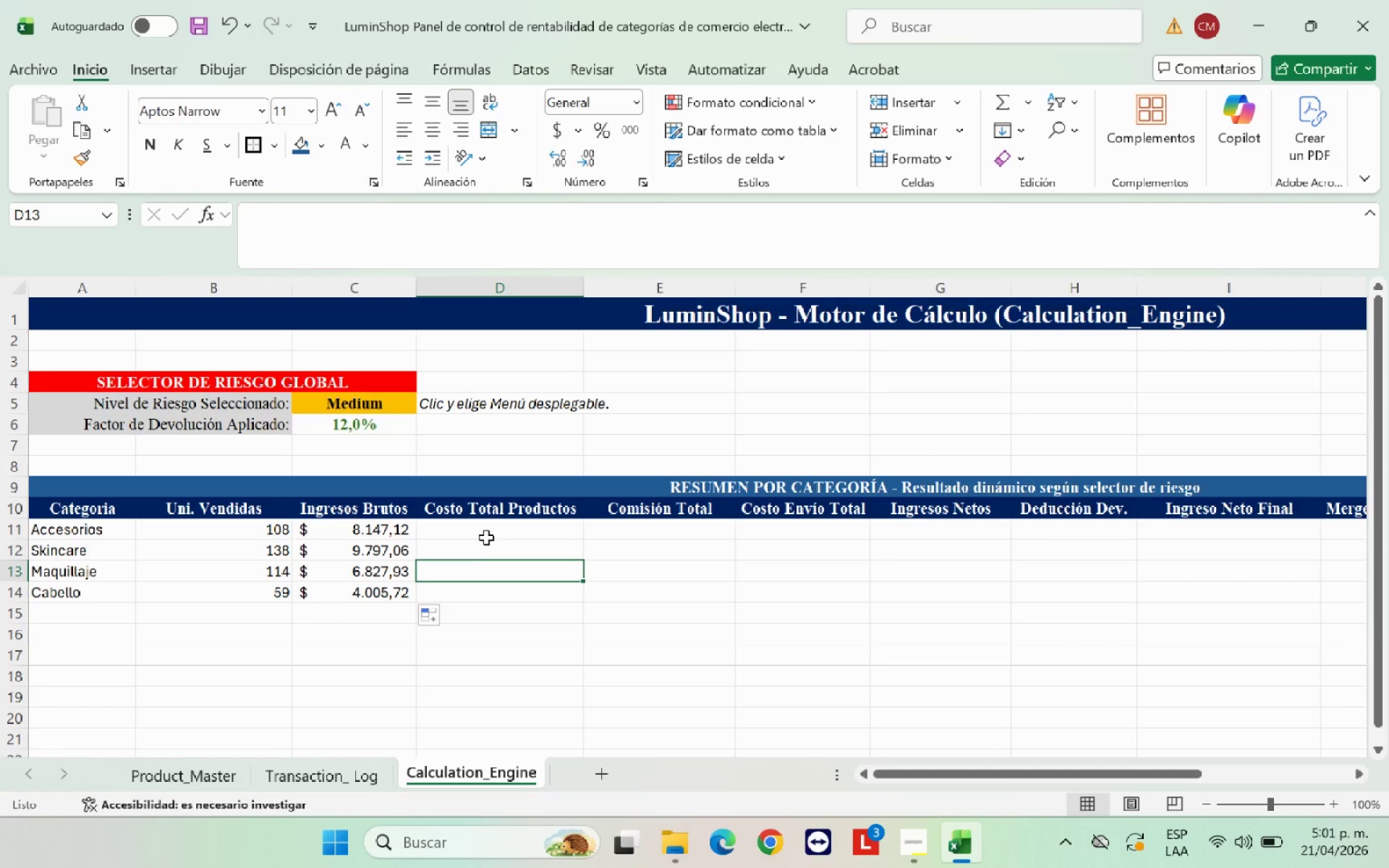 
left_click([488, 535])
 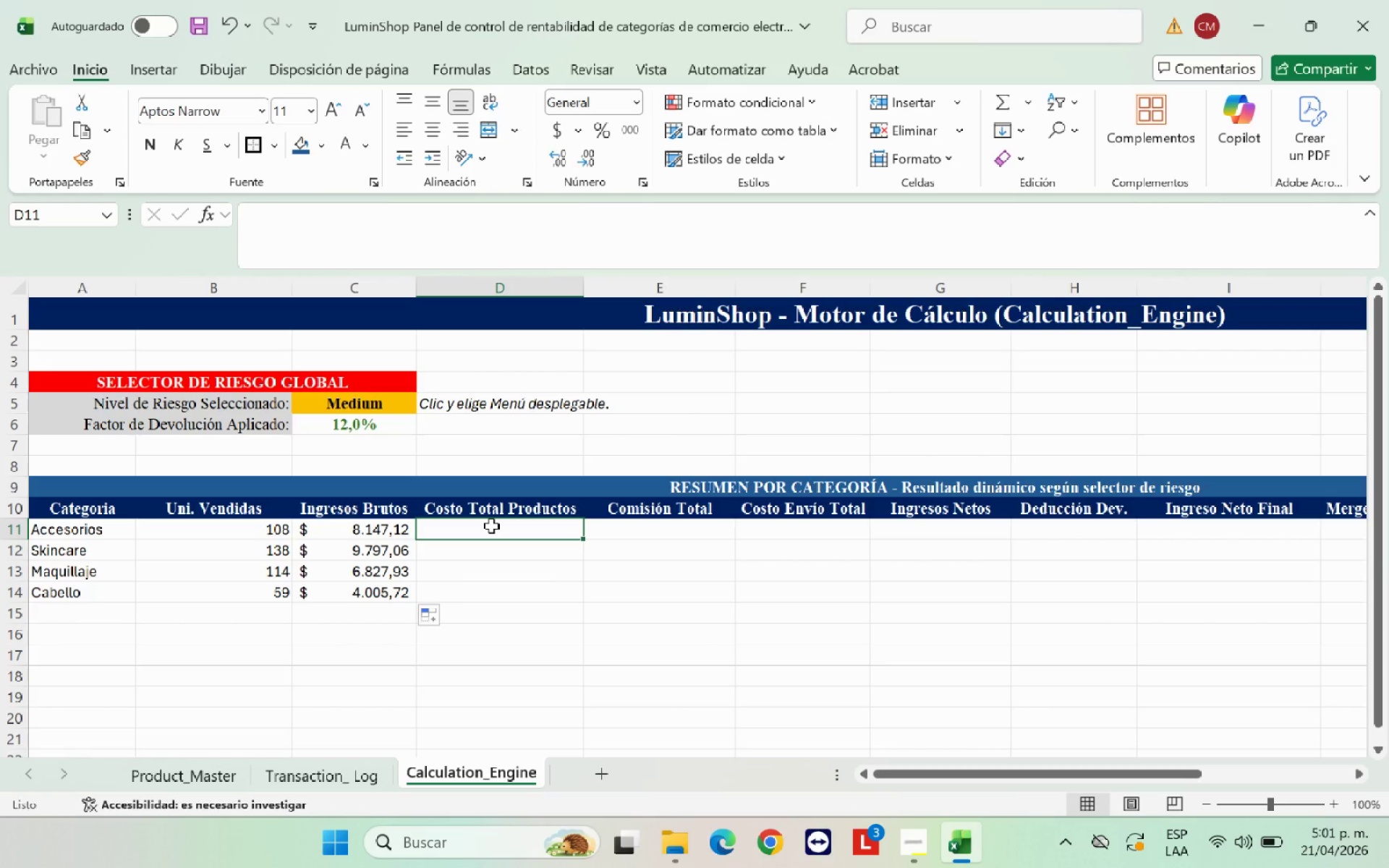 
wait(10.02)
 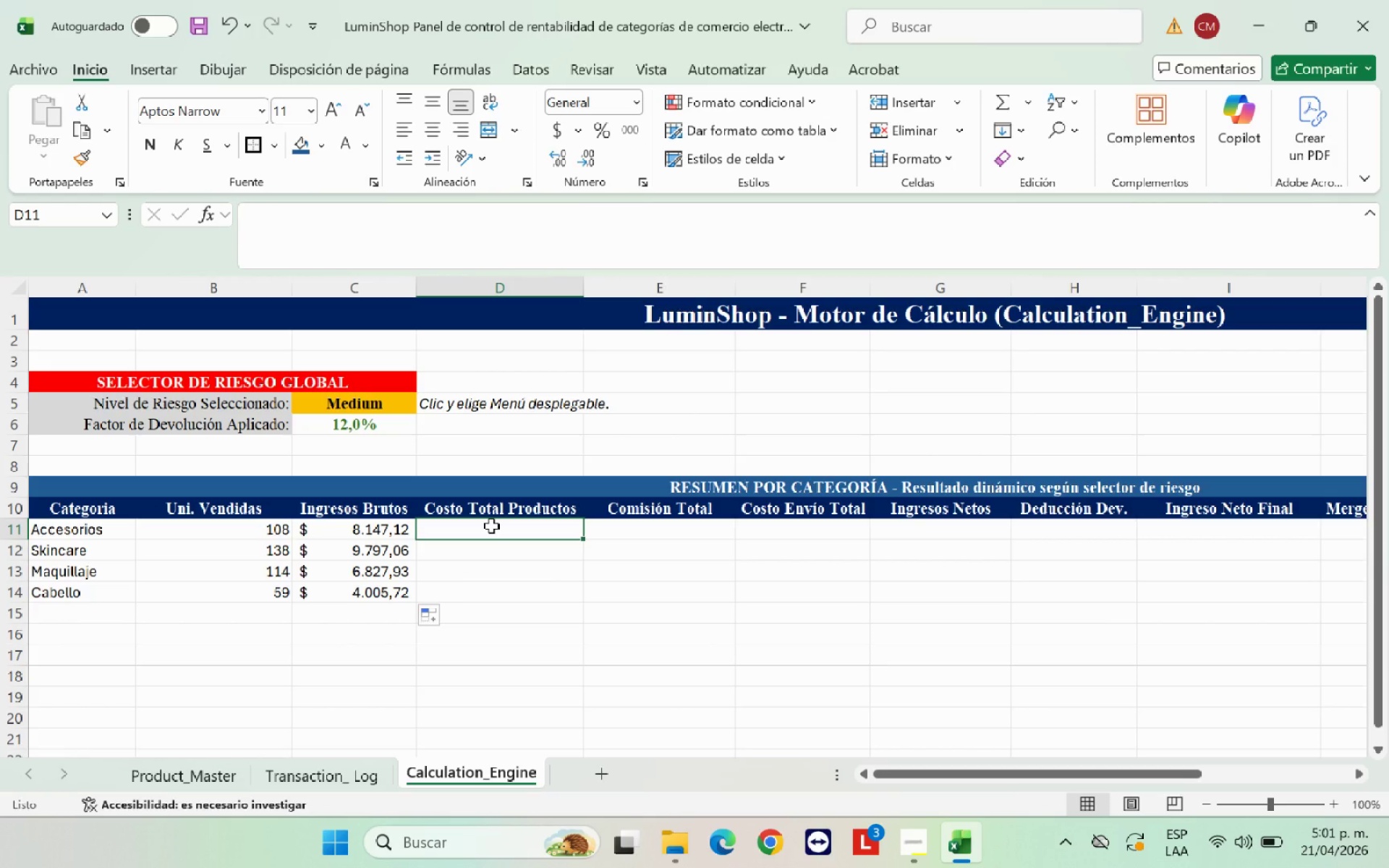 
type()SUMAPRODUCTO**)
 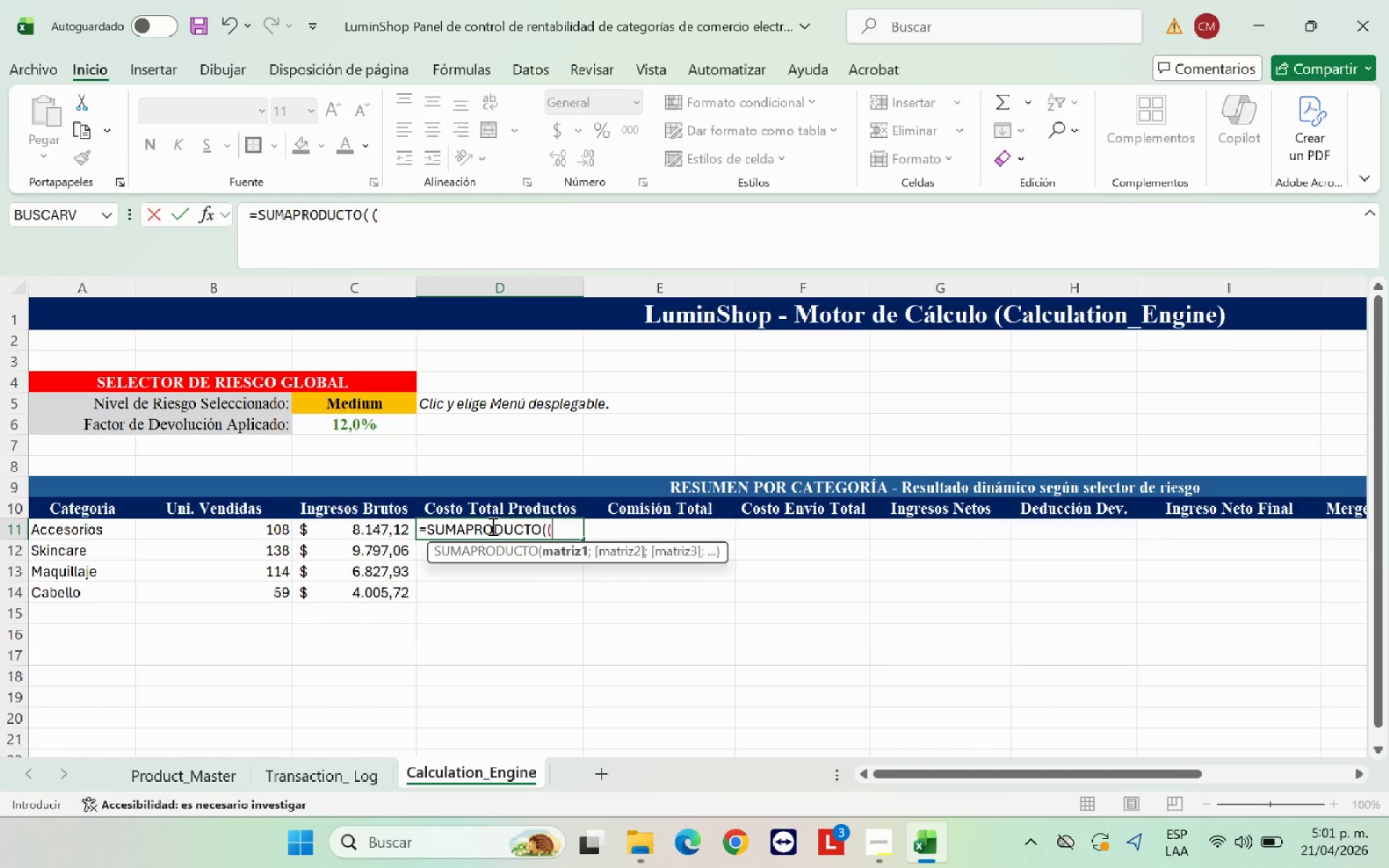 
left_click([320, 773])
 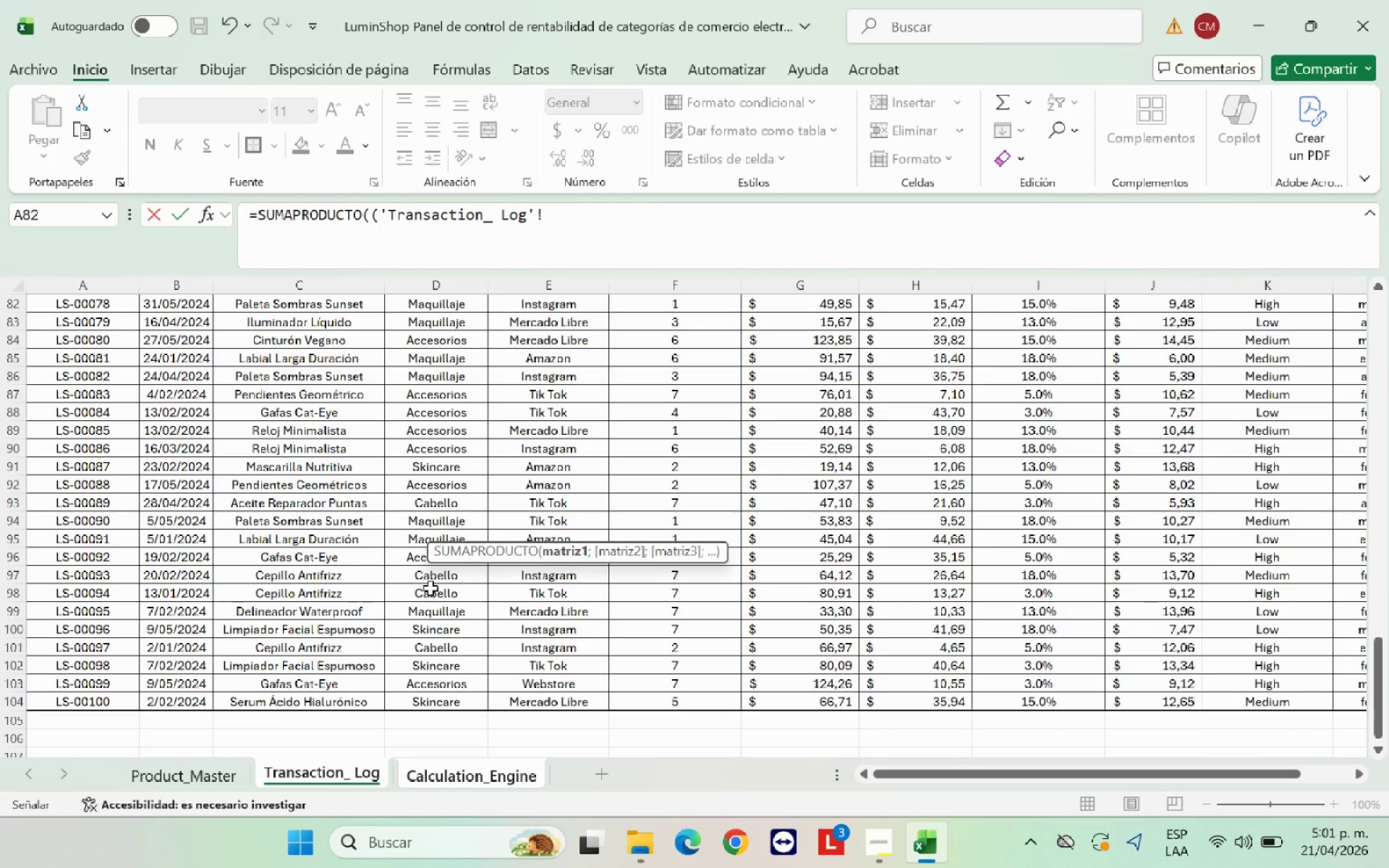 
scroll: coordinate [453, 459], scroll_direction: up, amount: 37.0
 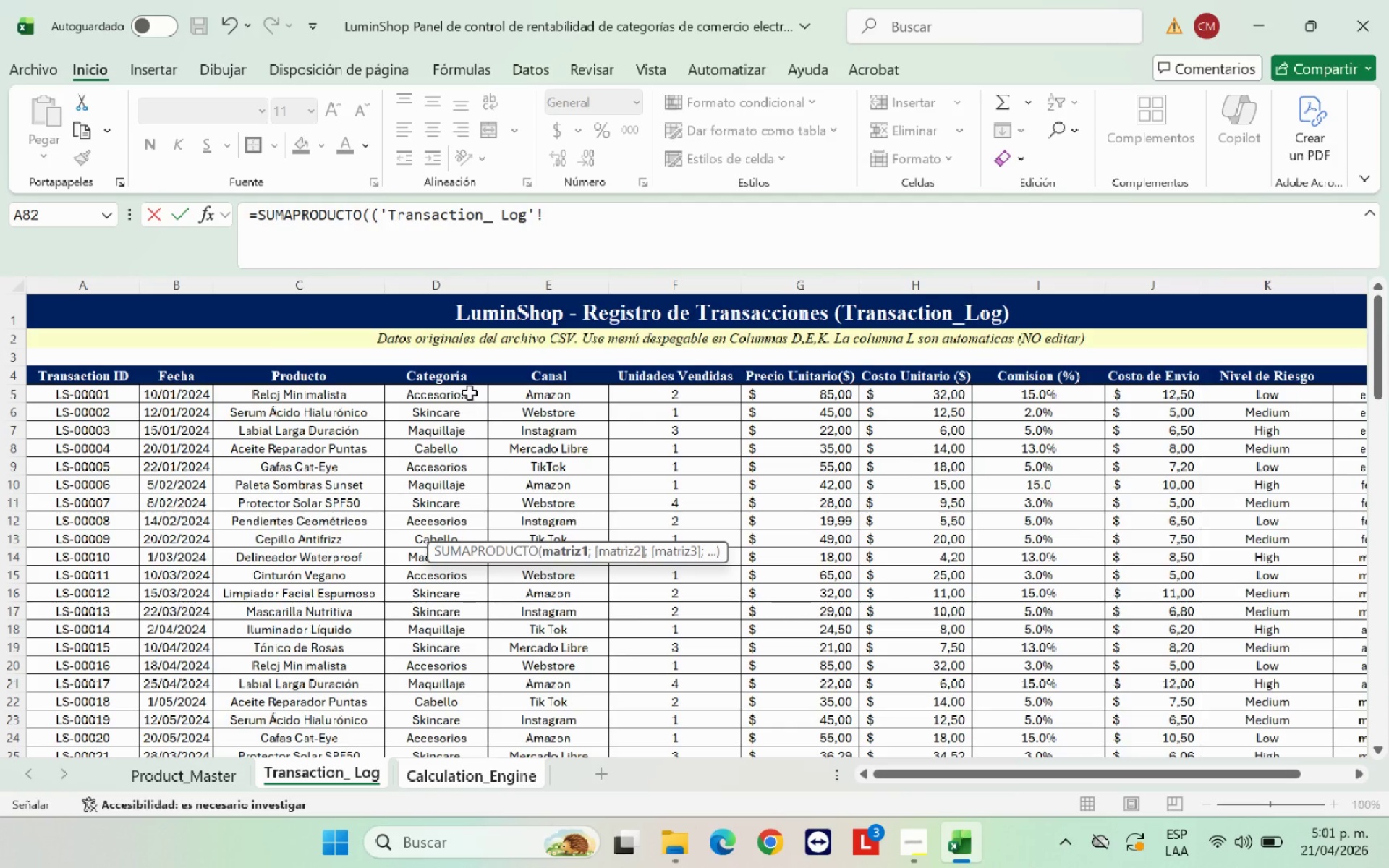 
left_click_drag(start_coordinate=[468, 393], to_coordinate=[446, 718])
 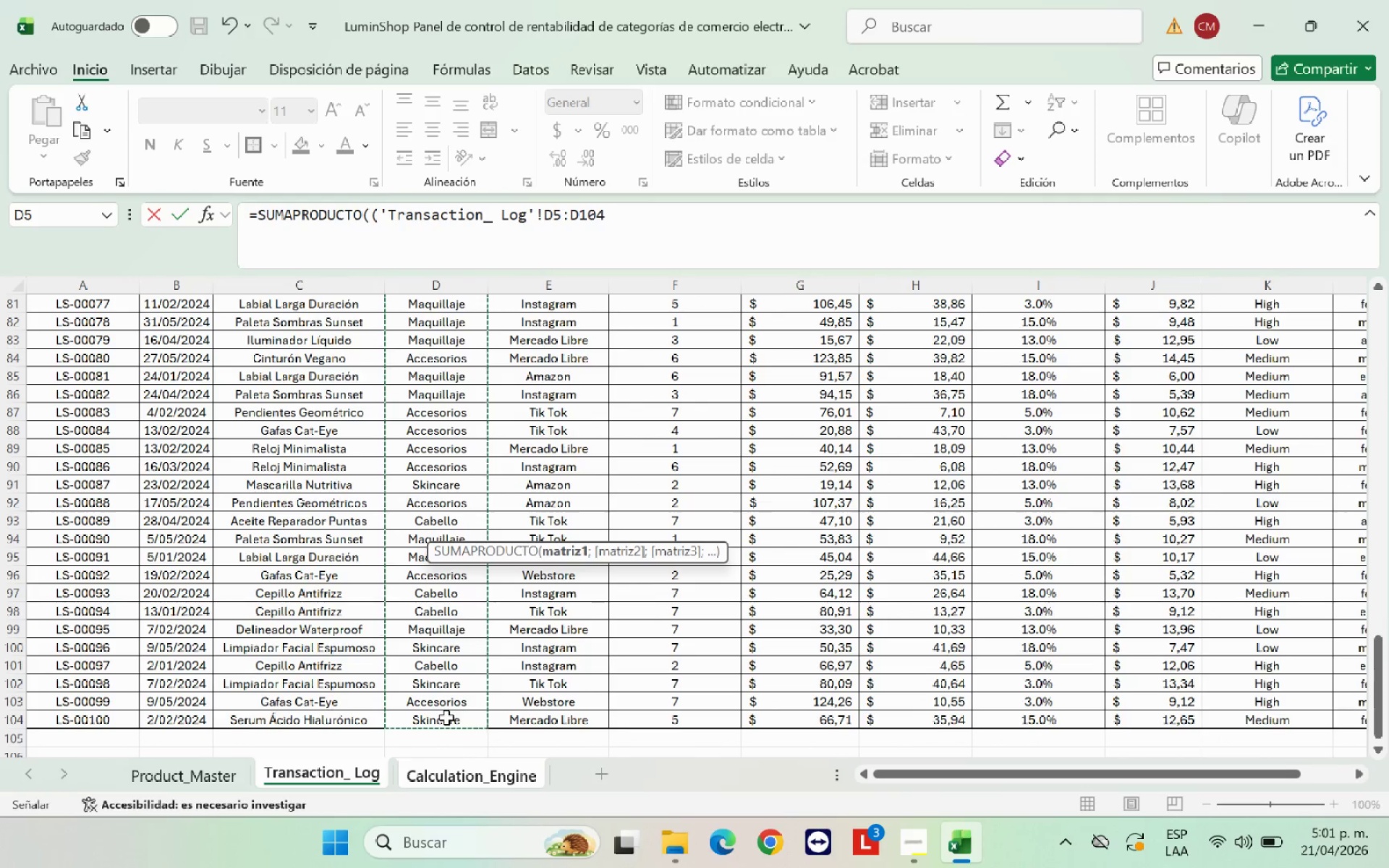 
key(Shift+0)
 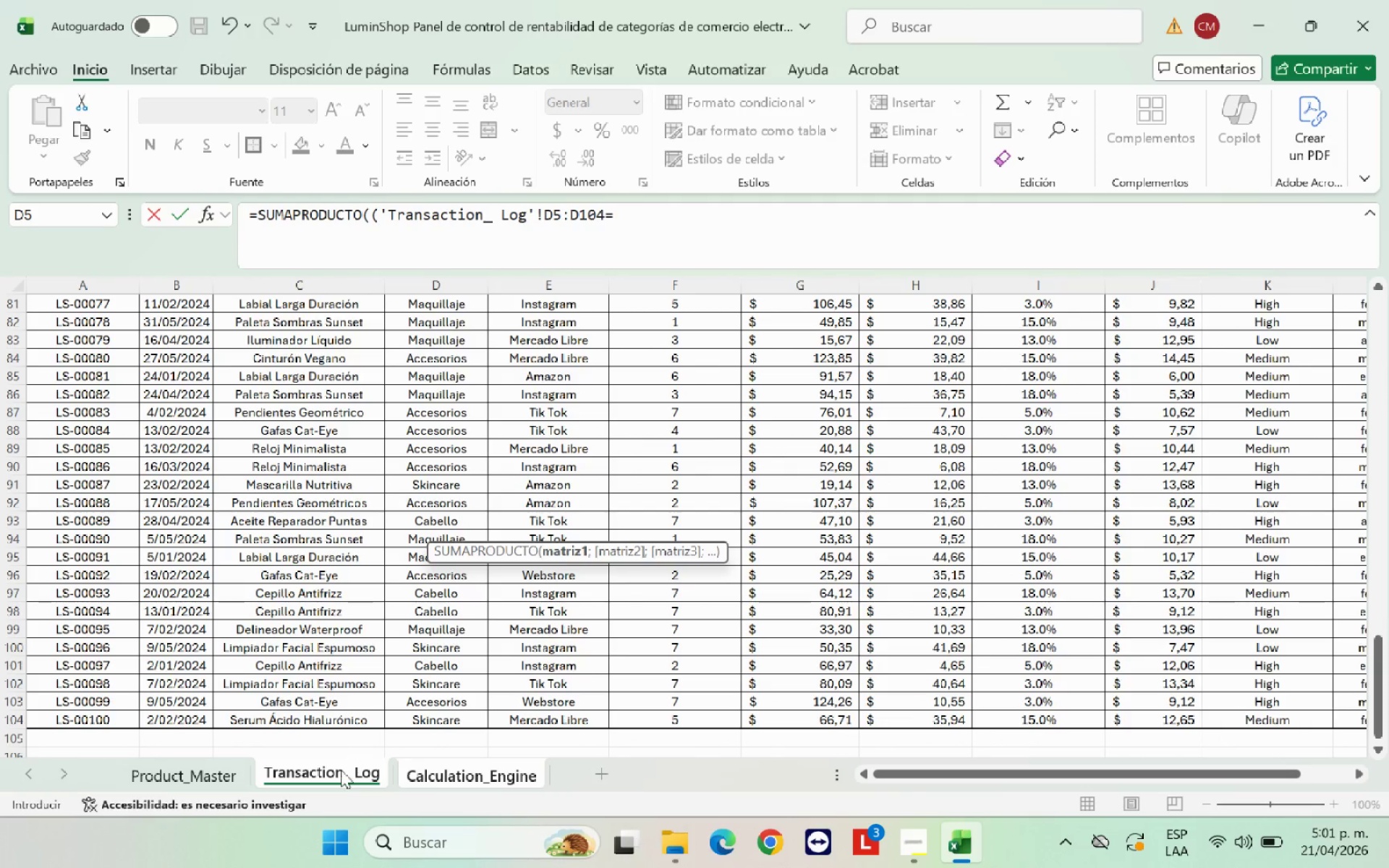 
left_click([473, 778])
 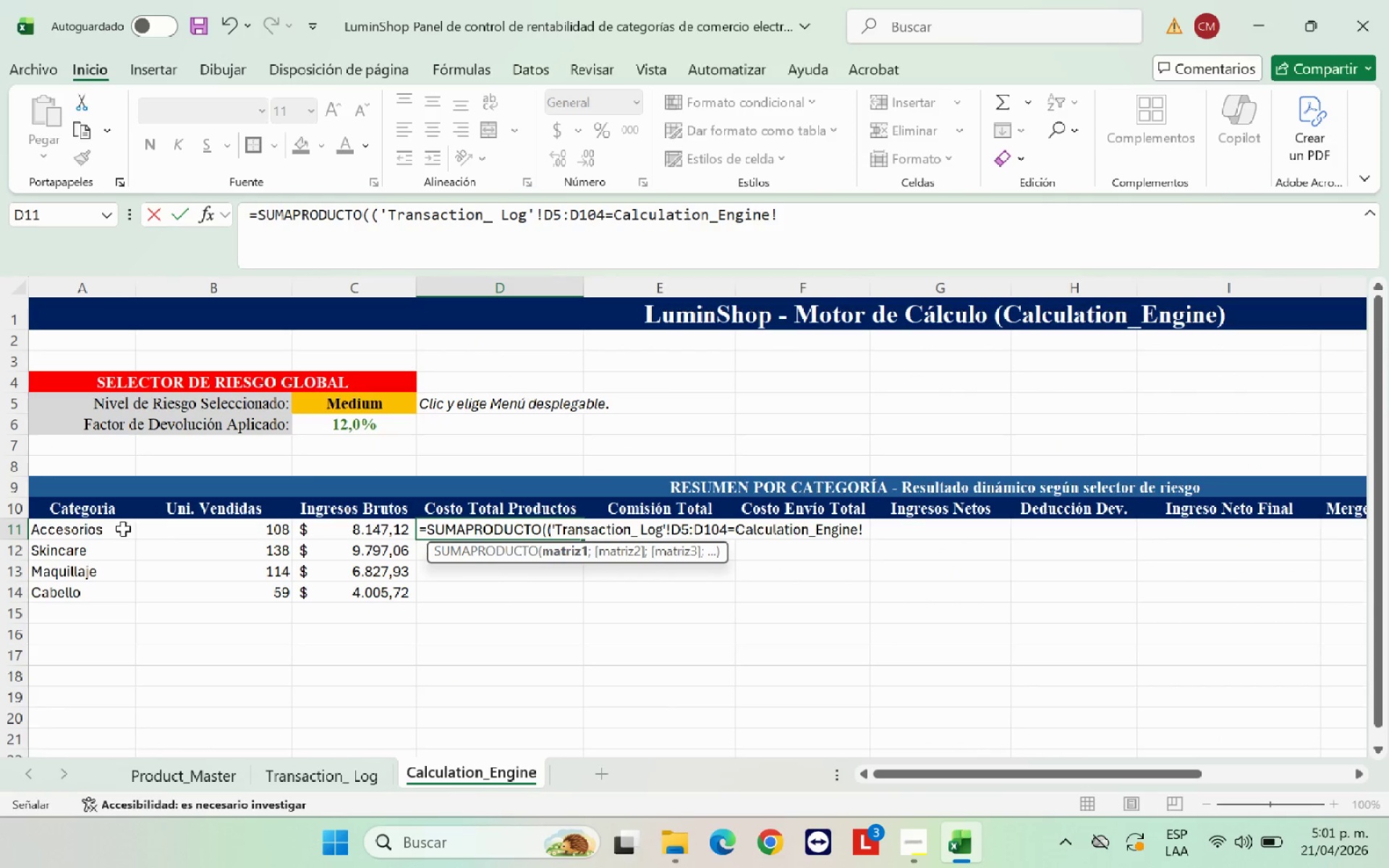 
left_click([119, 530])
 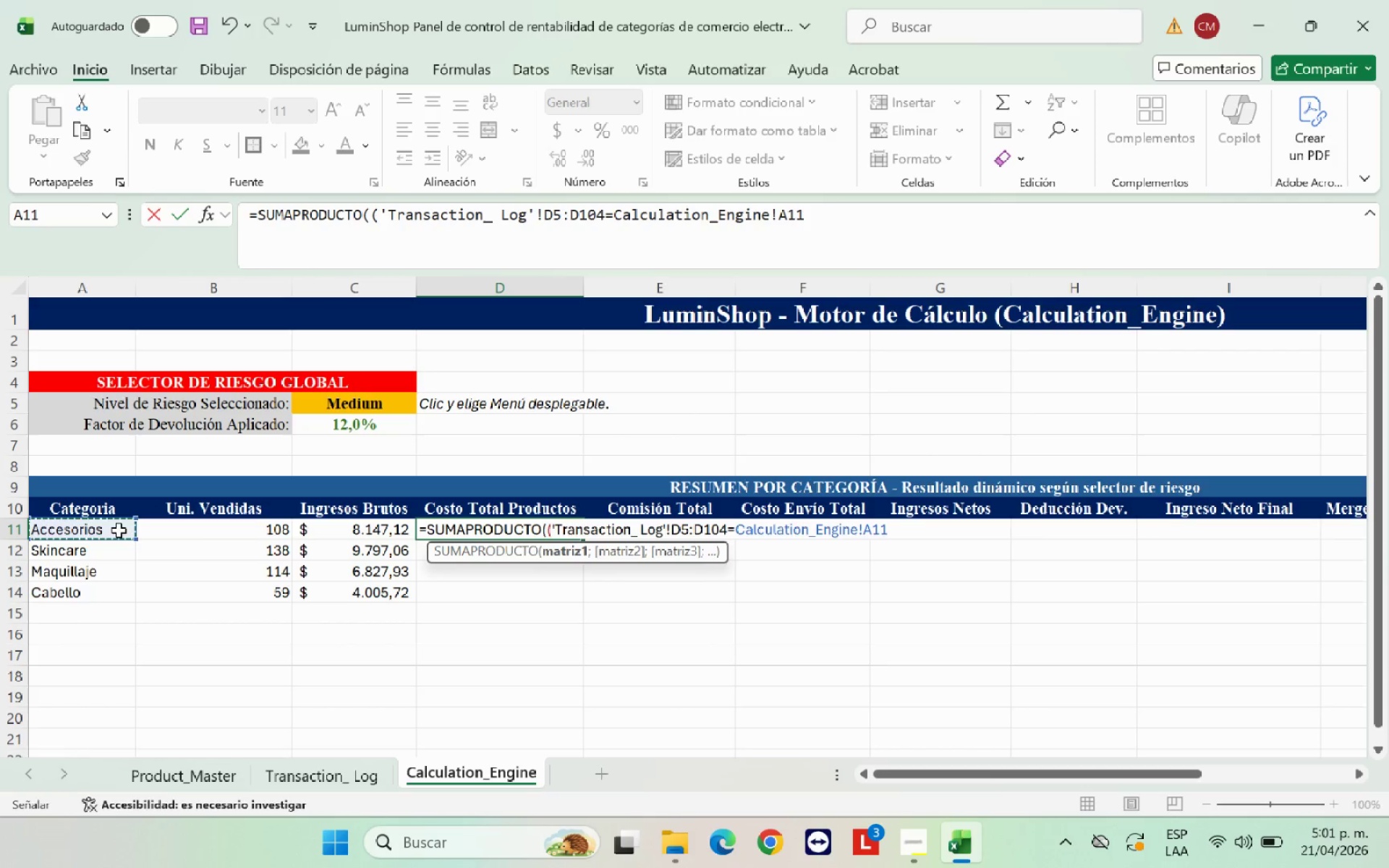 
key(Shift+9)
 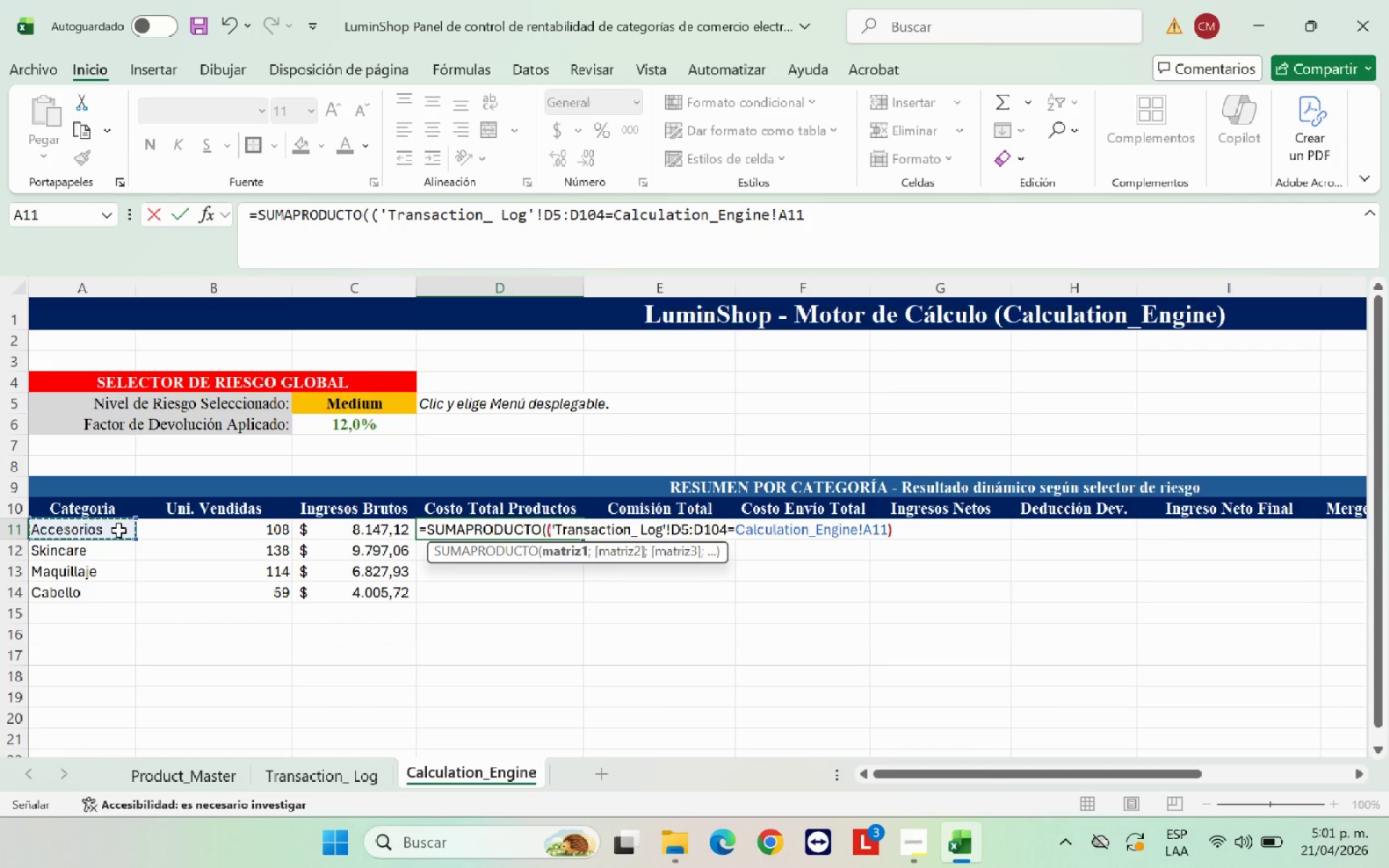 
key(Shift+Equal)
 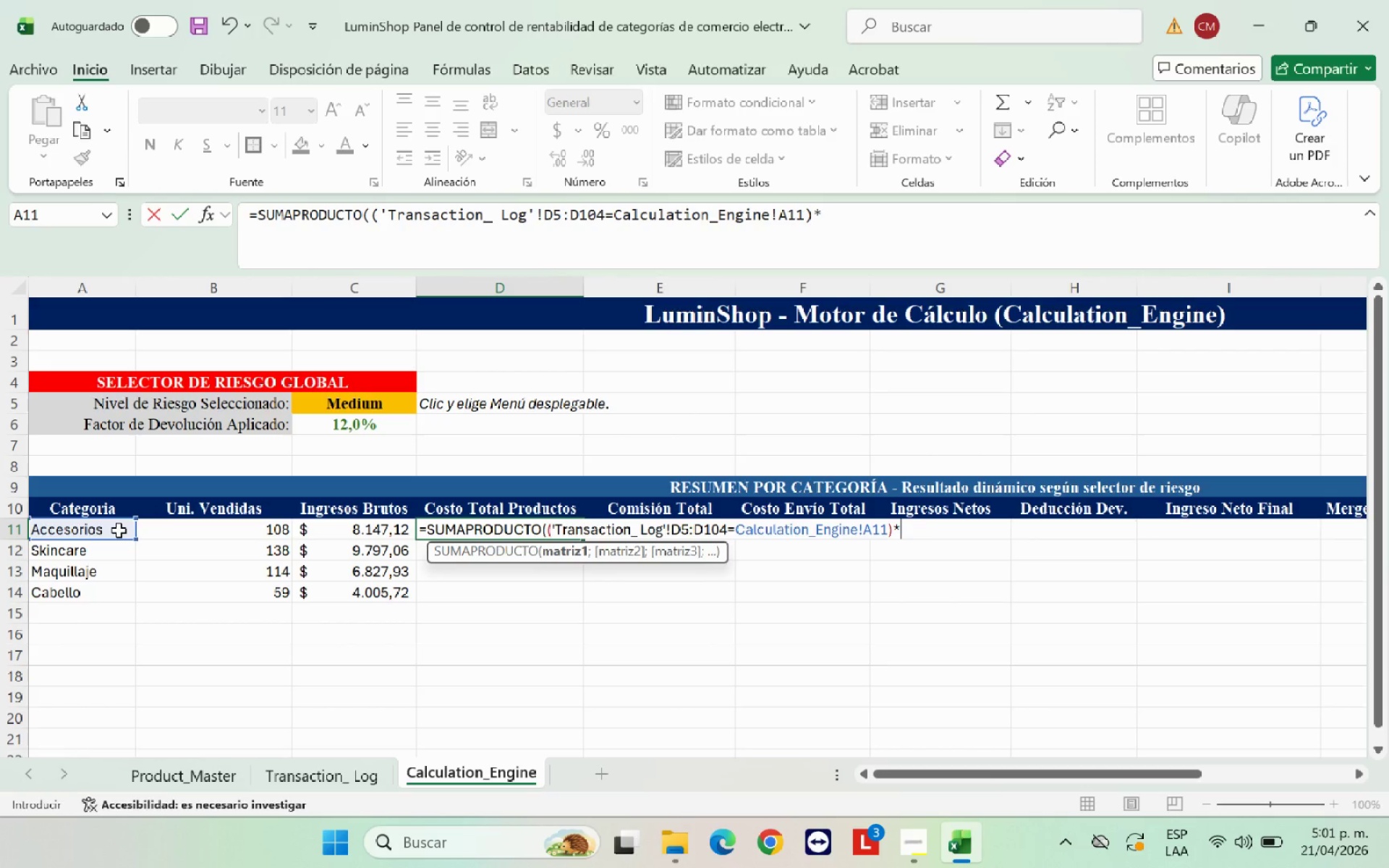 
wait(6.75)
 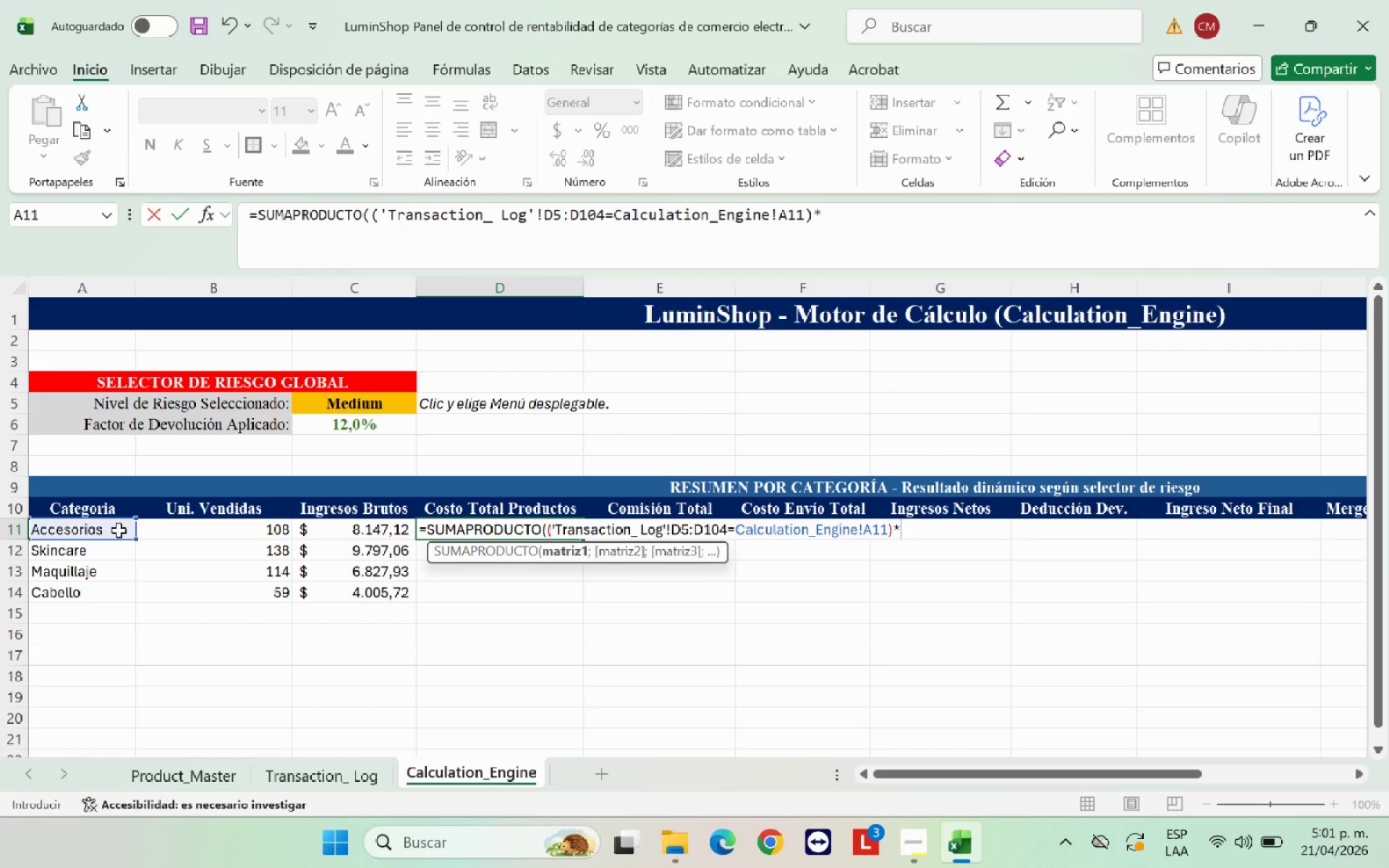 
left_click([303, 772])
 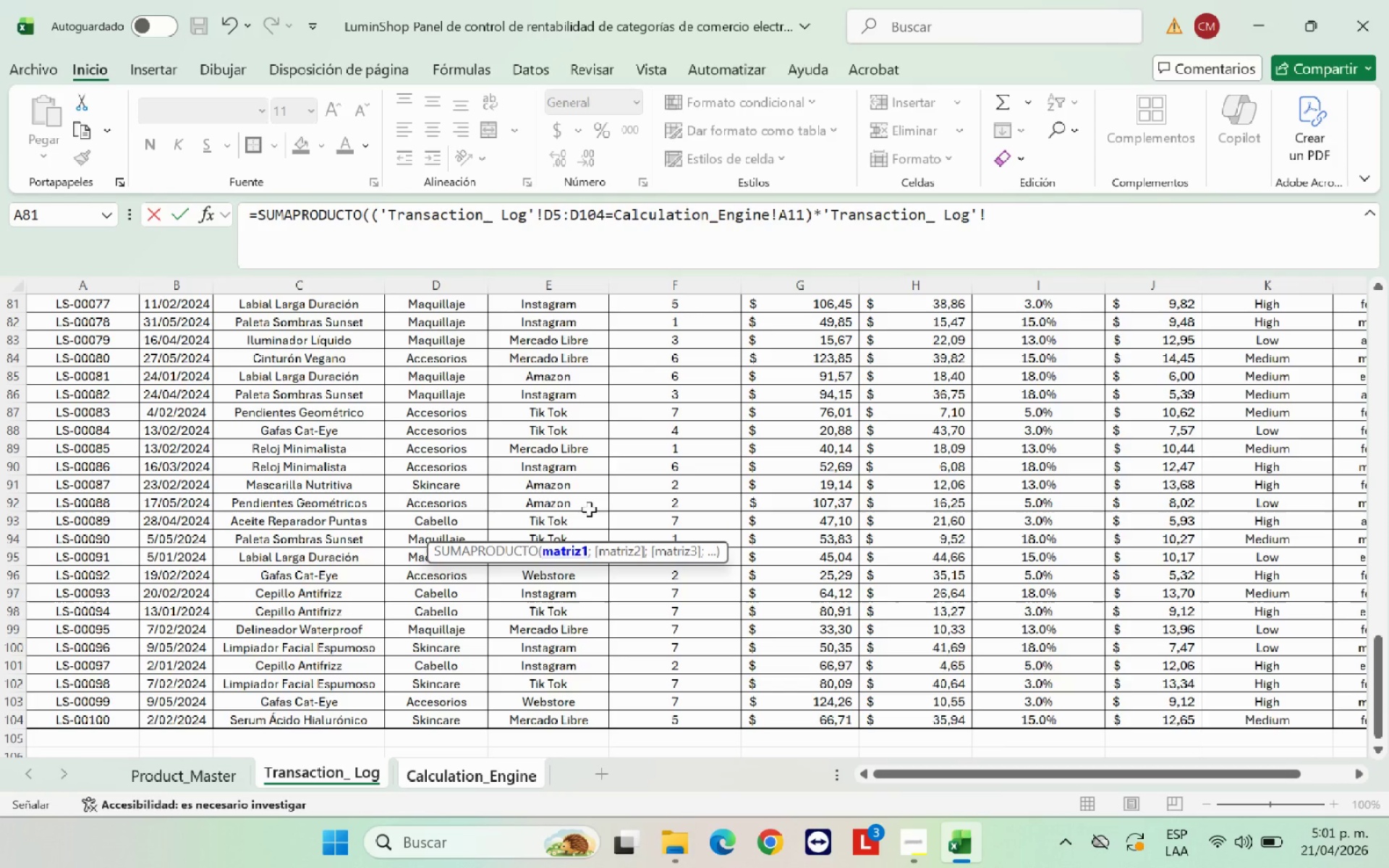 
scroll: coordinate [653, 401], scroll_direction: up, amount: 29.0
 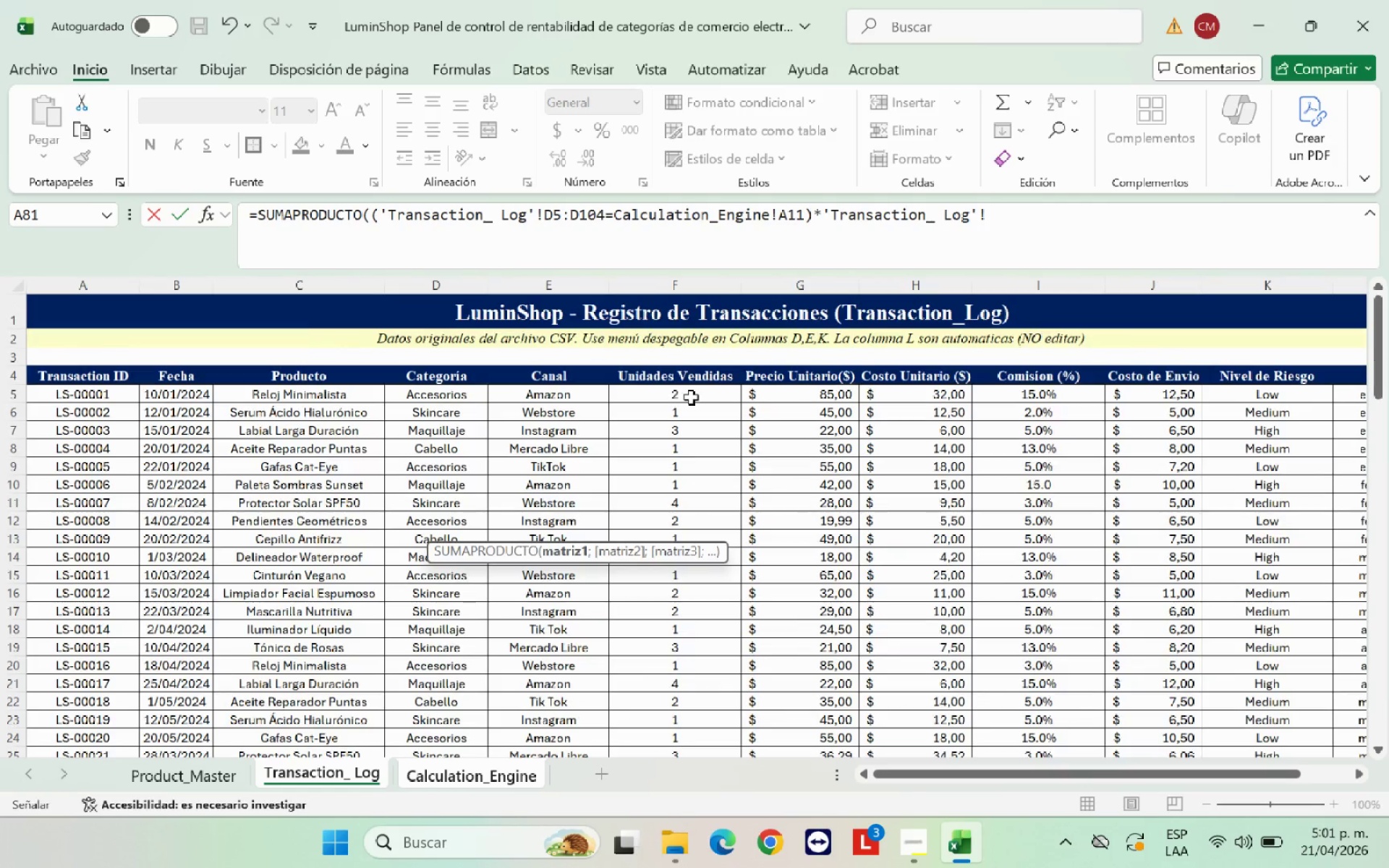 
left_click_drag(start_coordinate=[694, 396], to_coordinate=[697, 715])
 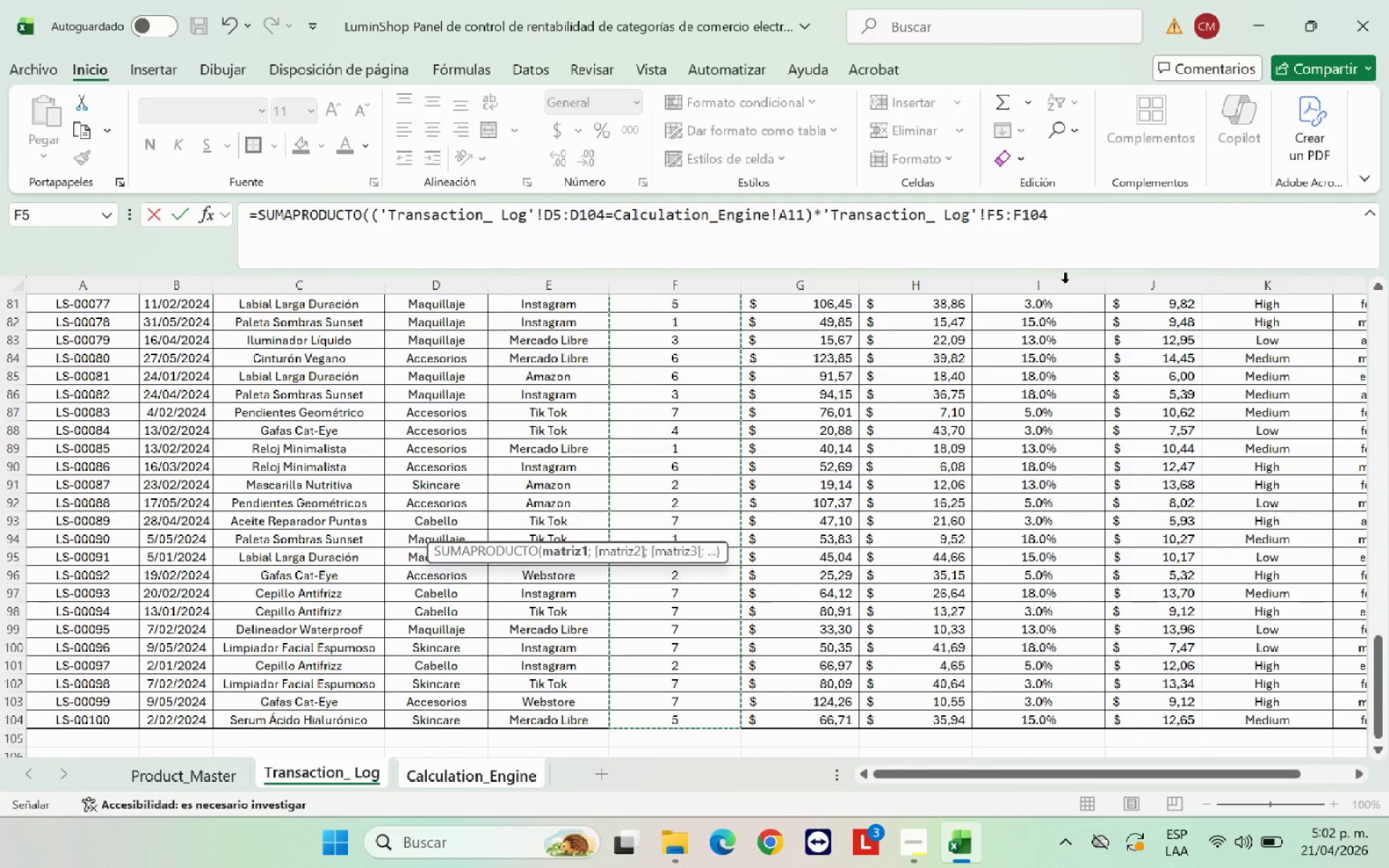 
left_click([1126, 217])
 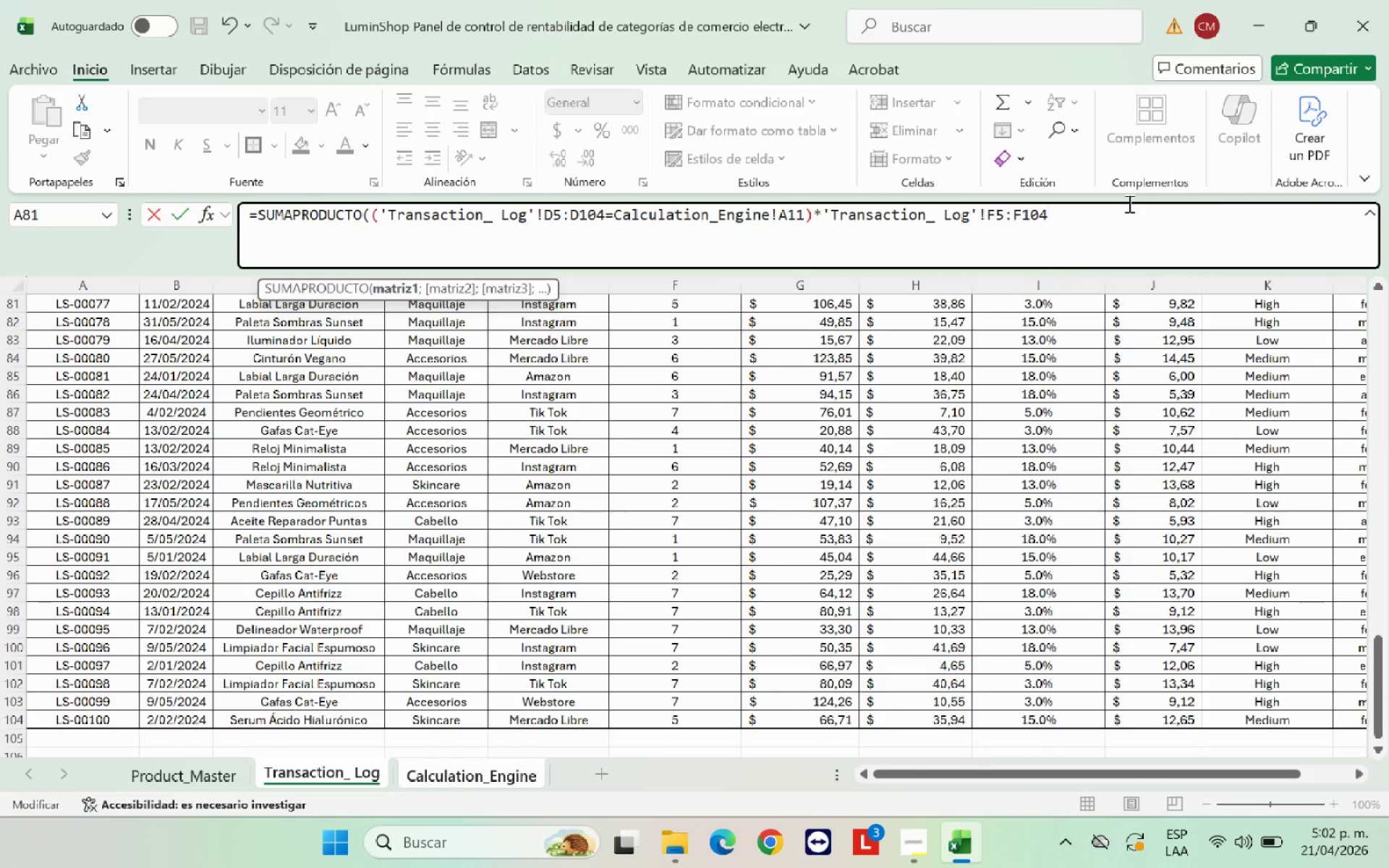 
key(Shift+Equal)
 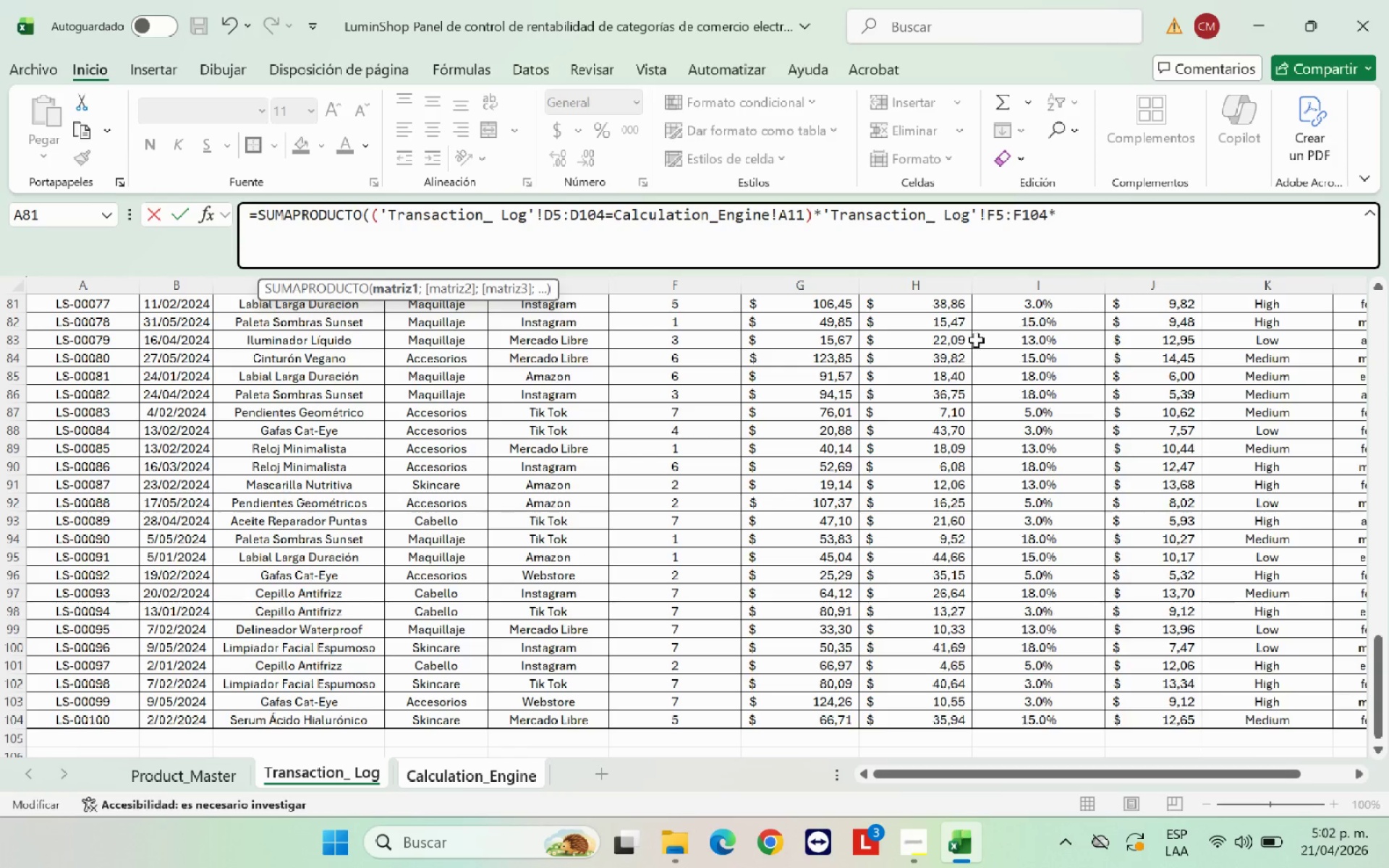 
scroll: coordinate [997, 411], scroll_direction: up, amount: 30.0
 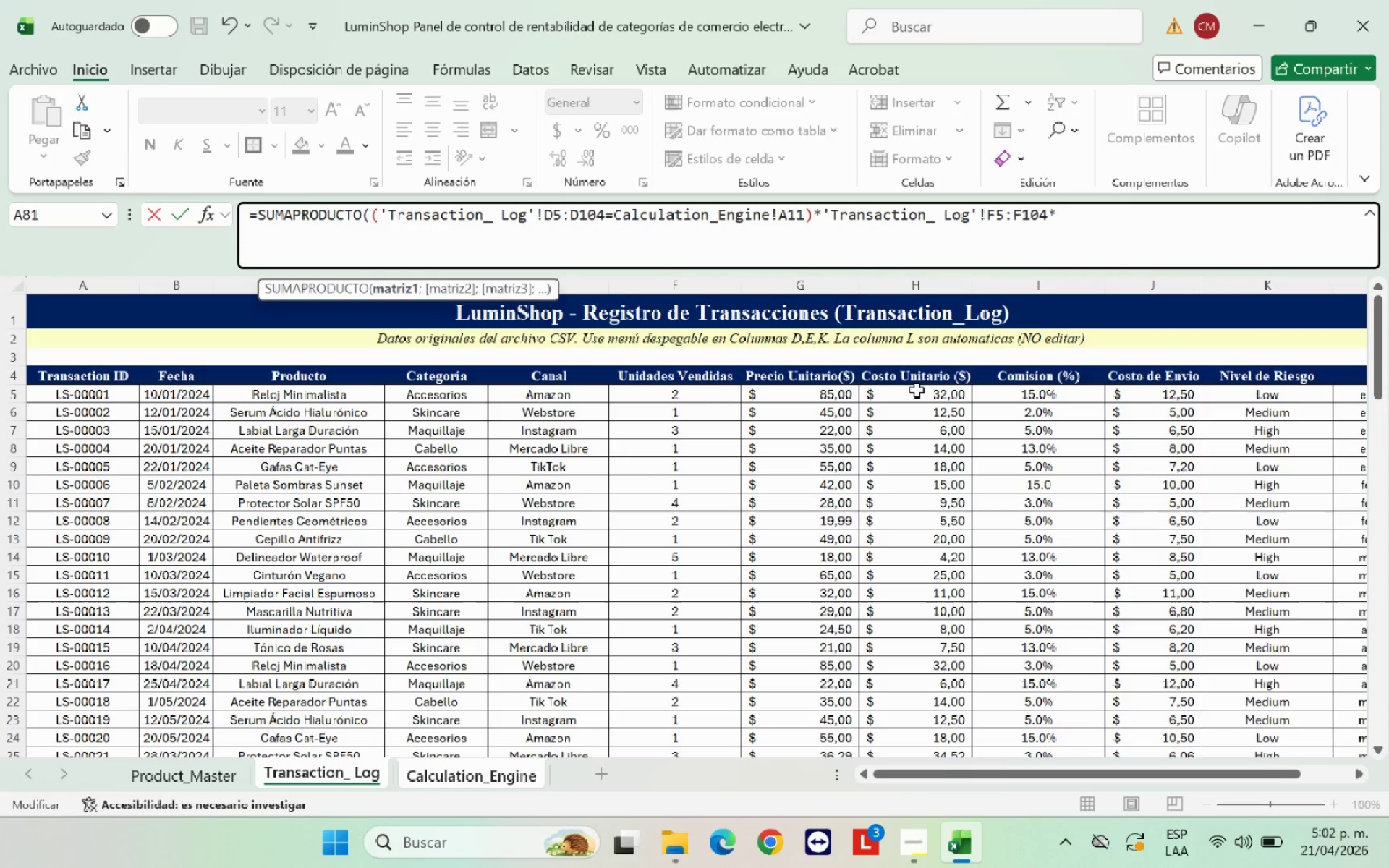 
left_click_drag(start_coordinate=[919, 393], to_coordinate=[938, 716])
 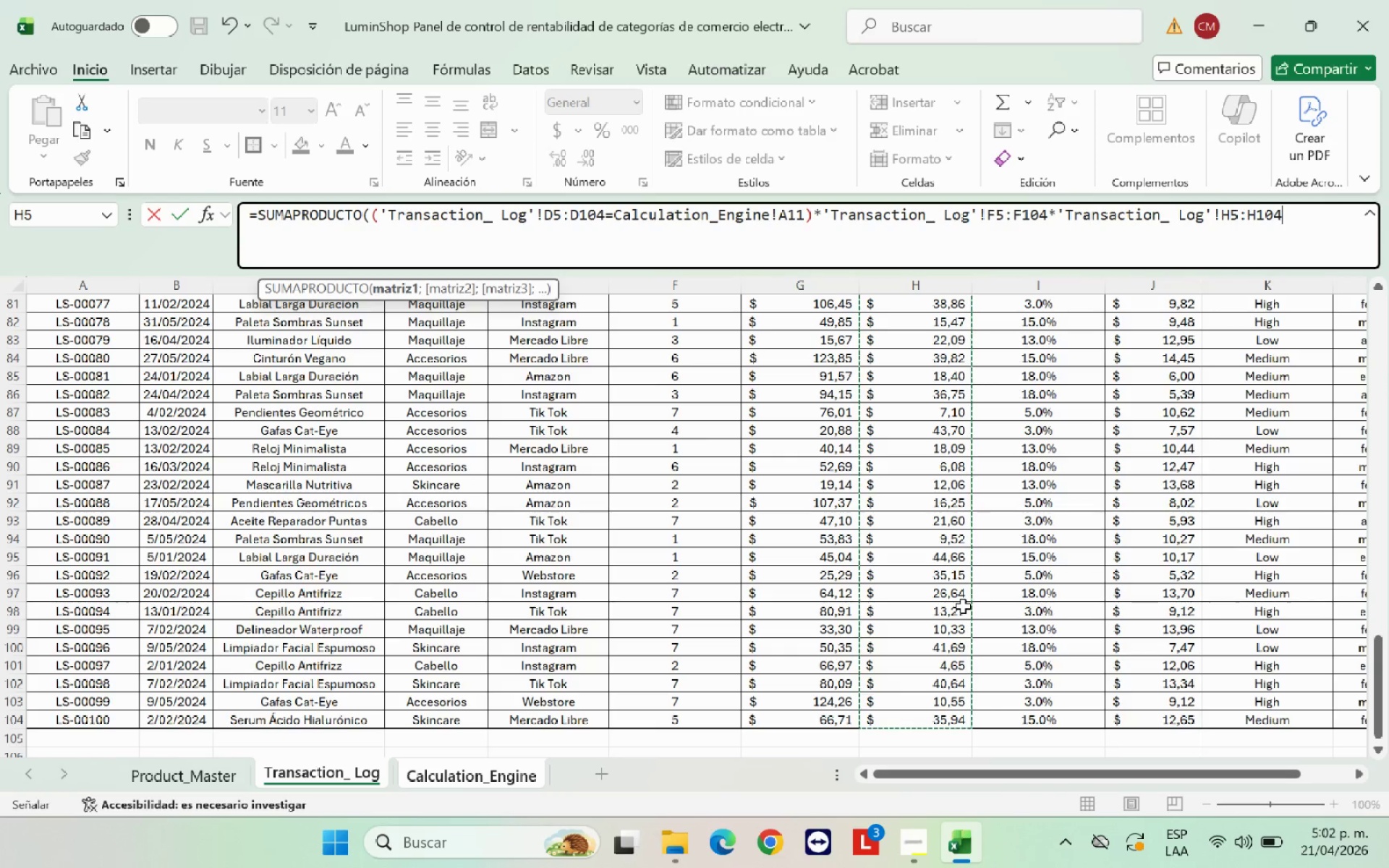 
key(Shift+9)
 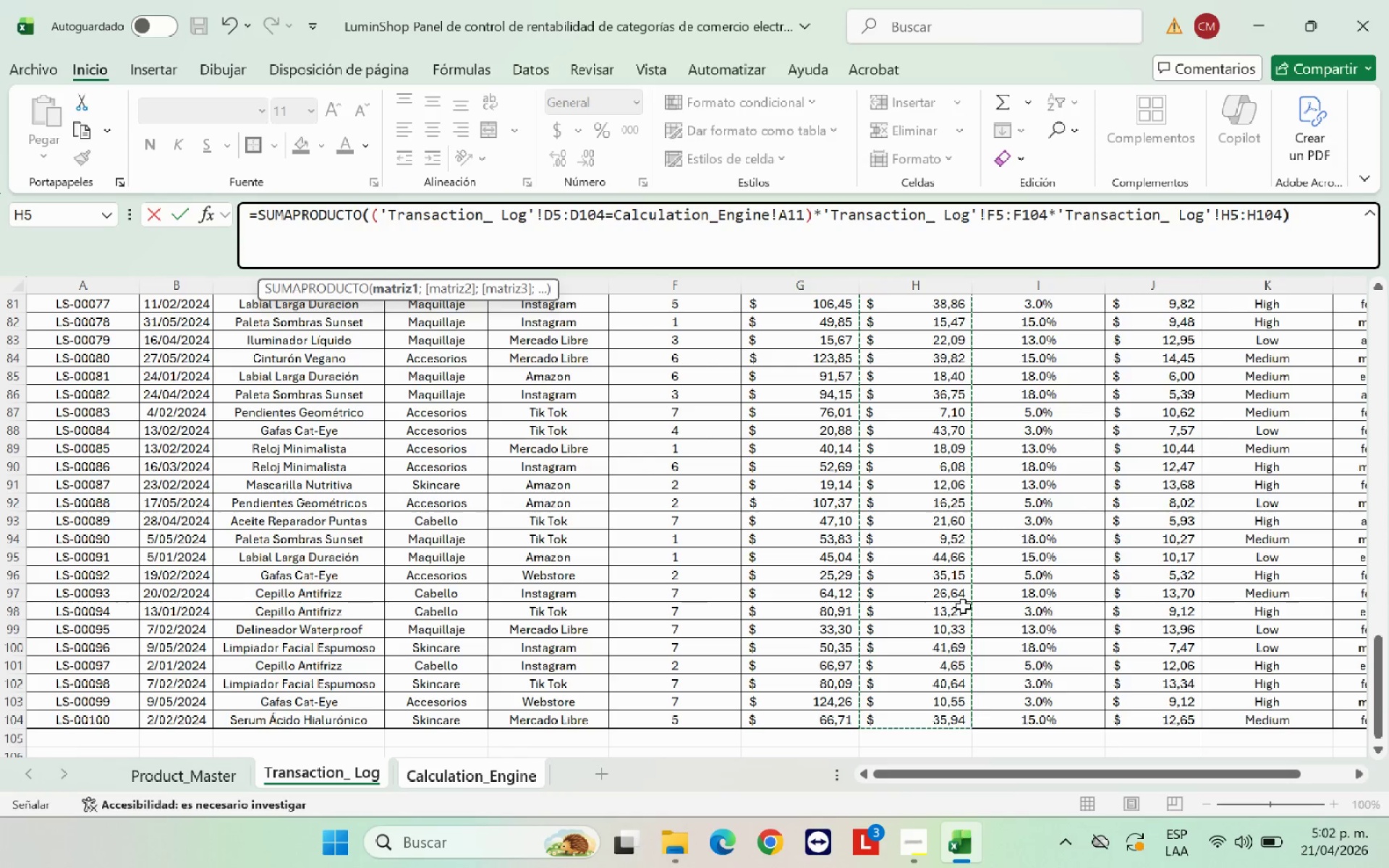 
key(Enter)
 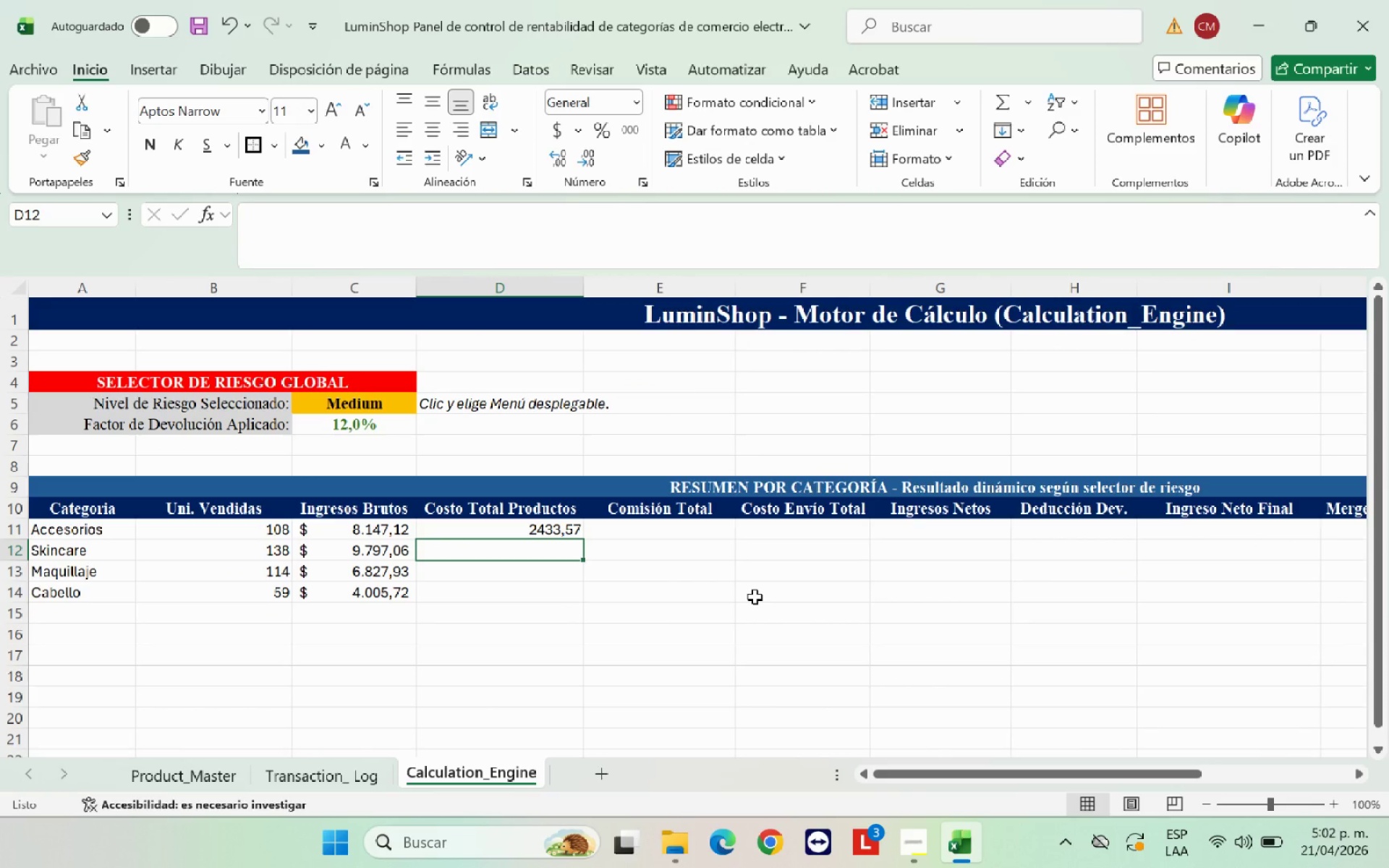 
wait(8.36)
 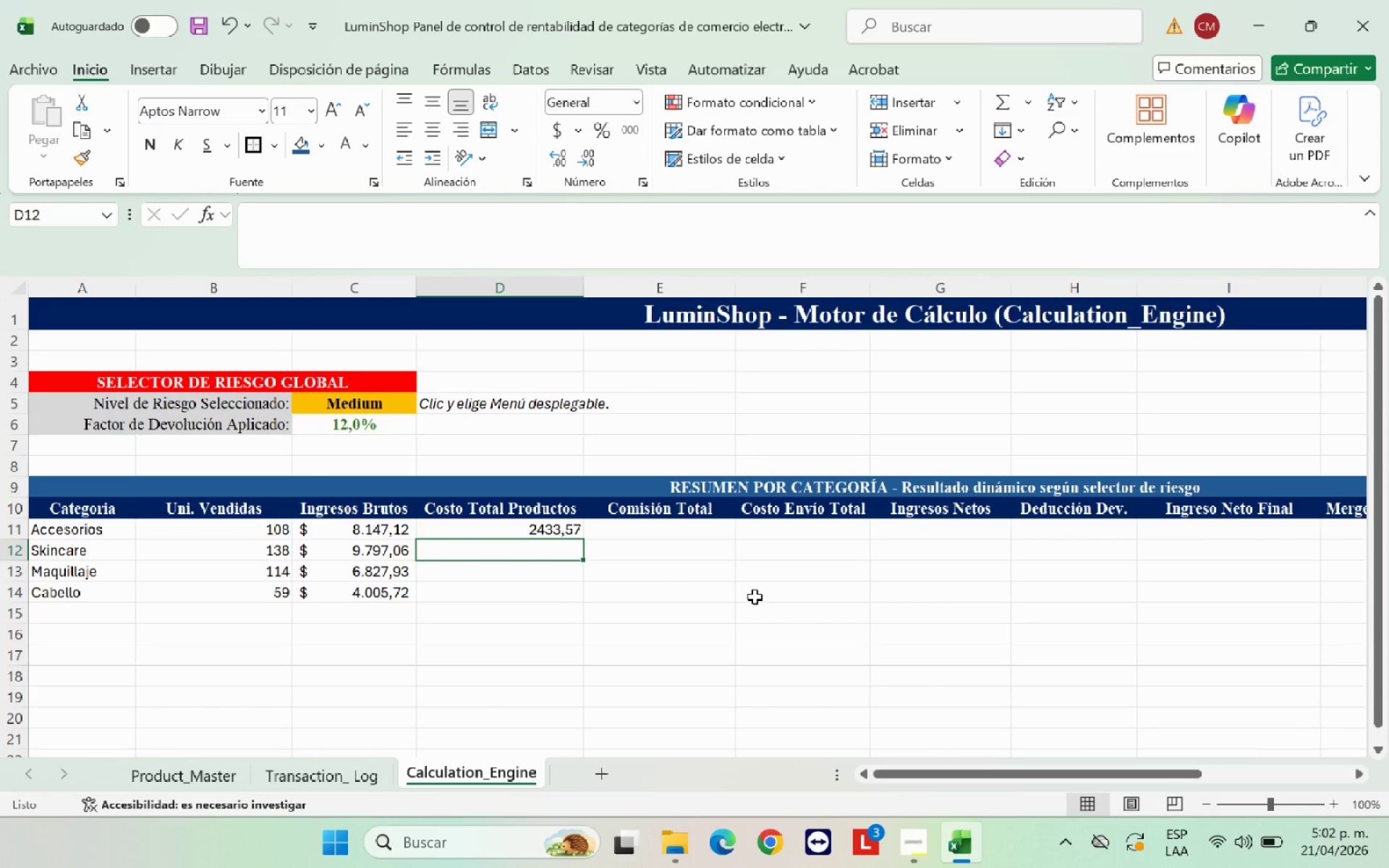 
left_click([558, 532])
 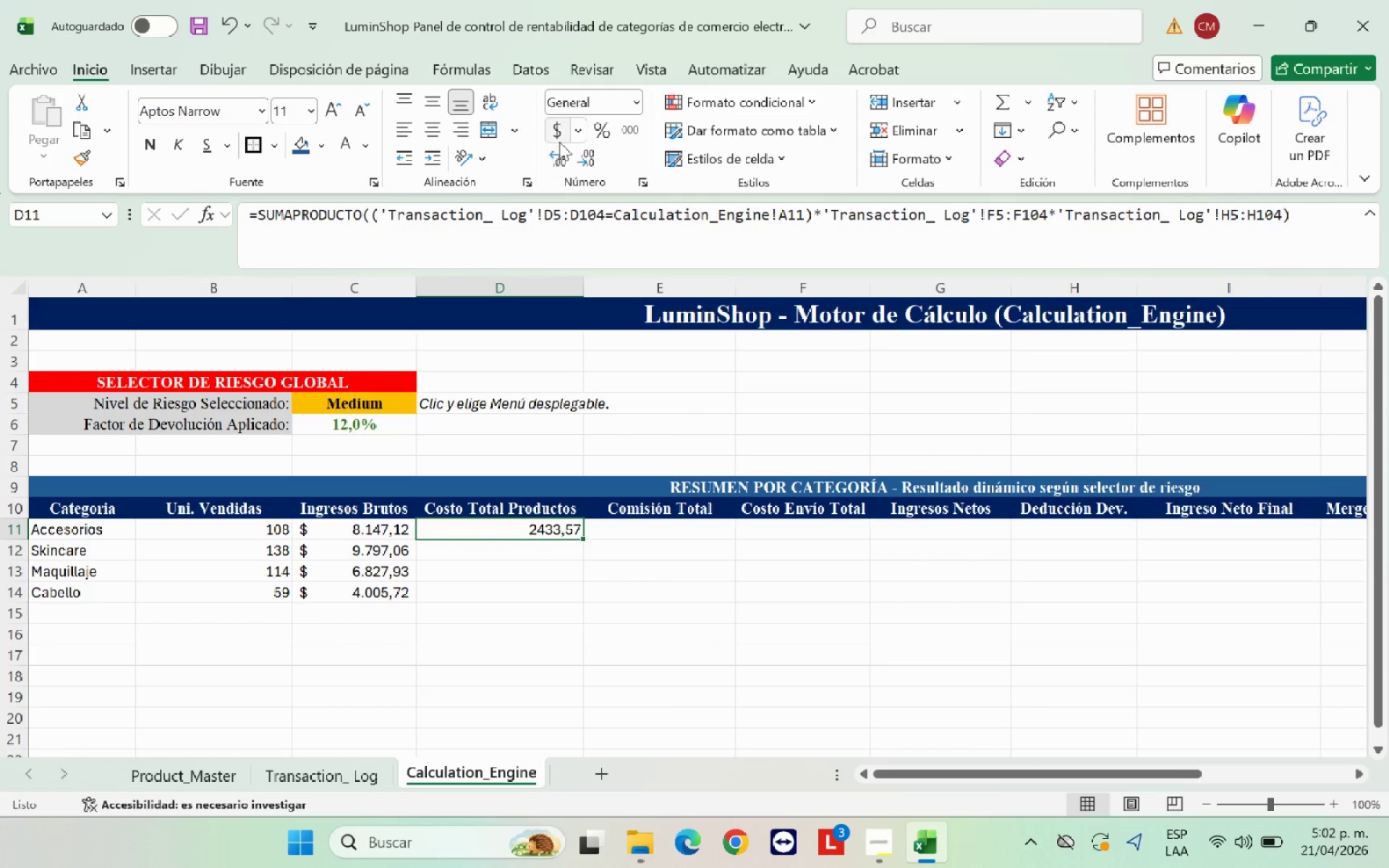 
left_click([558, 134])
 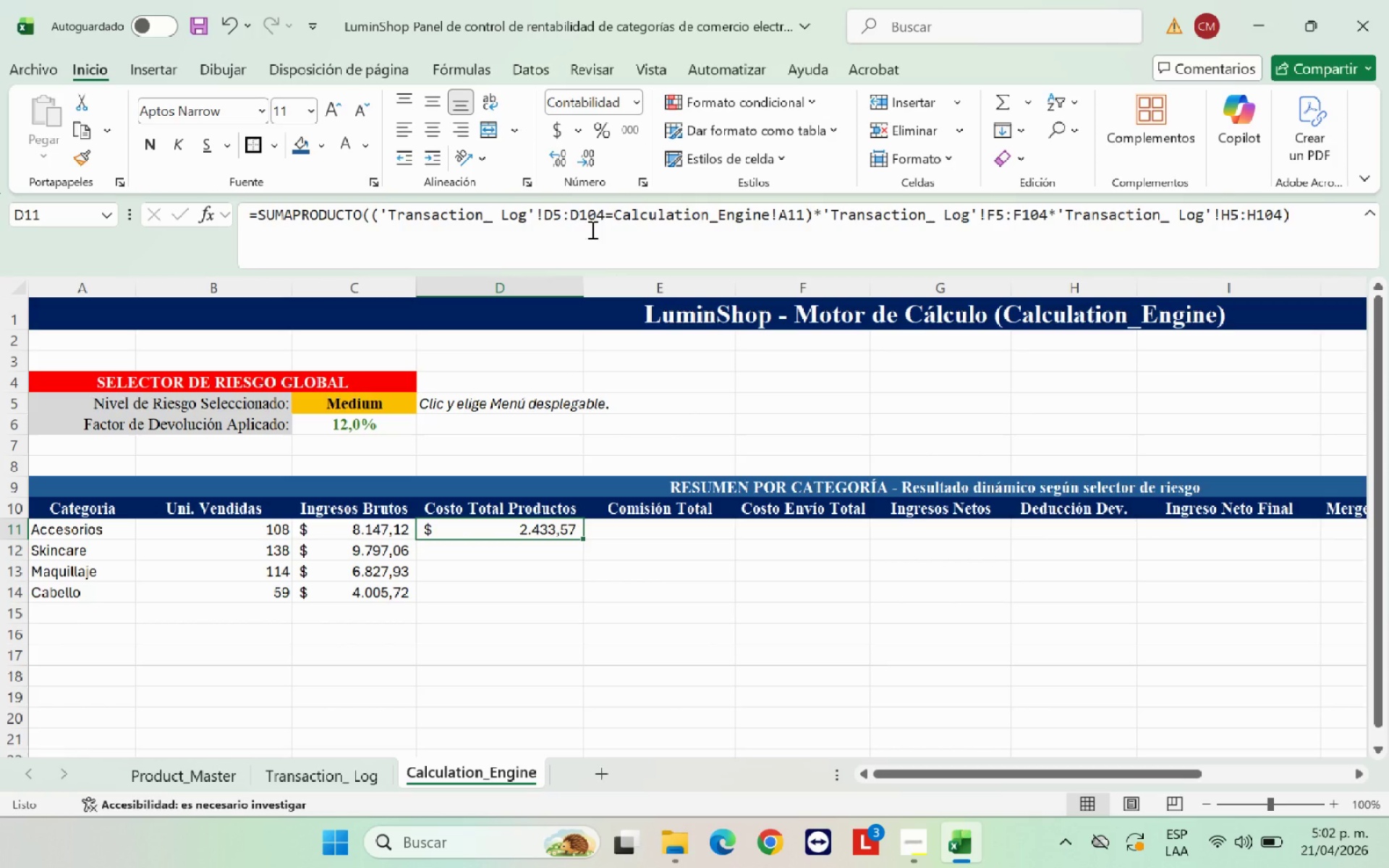 
wait(6.84)
 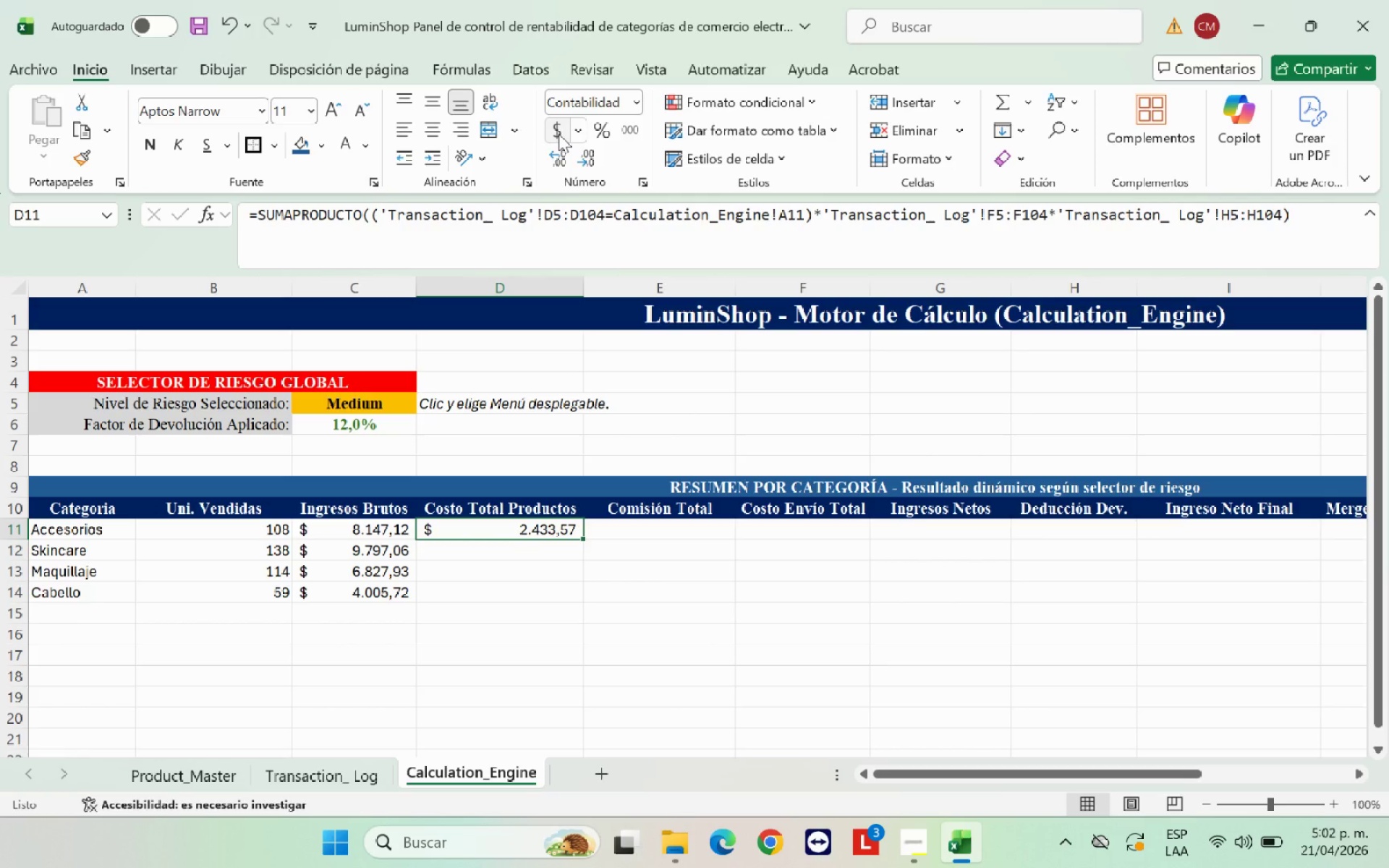 
key(Shift+4)
 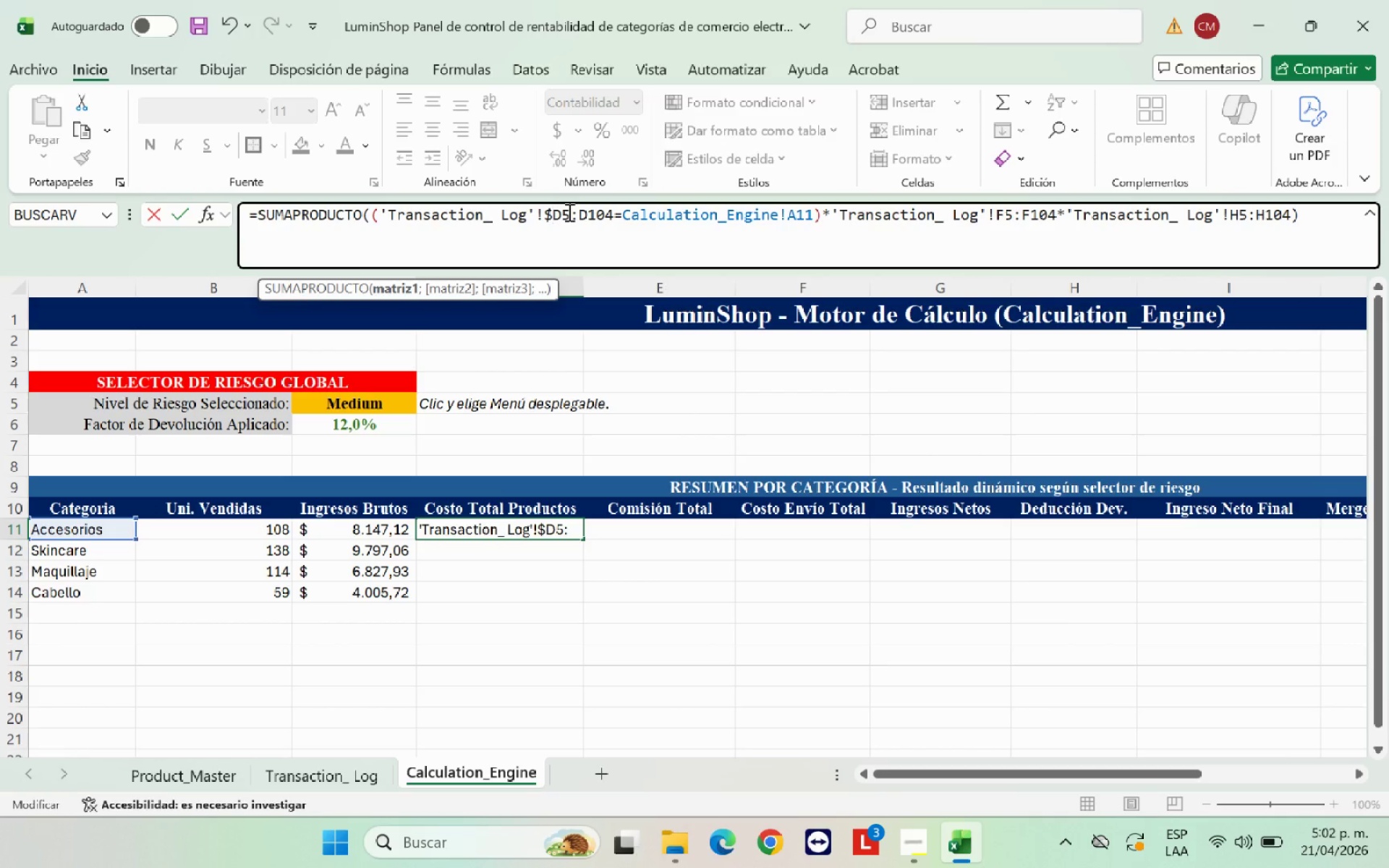 
key(ArrowRight)
 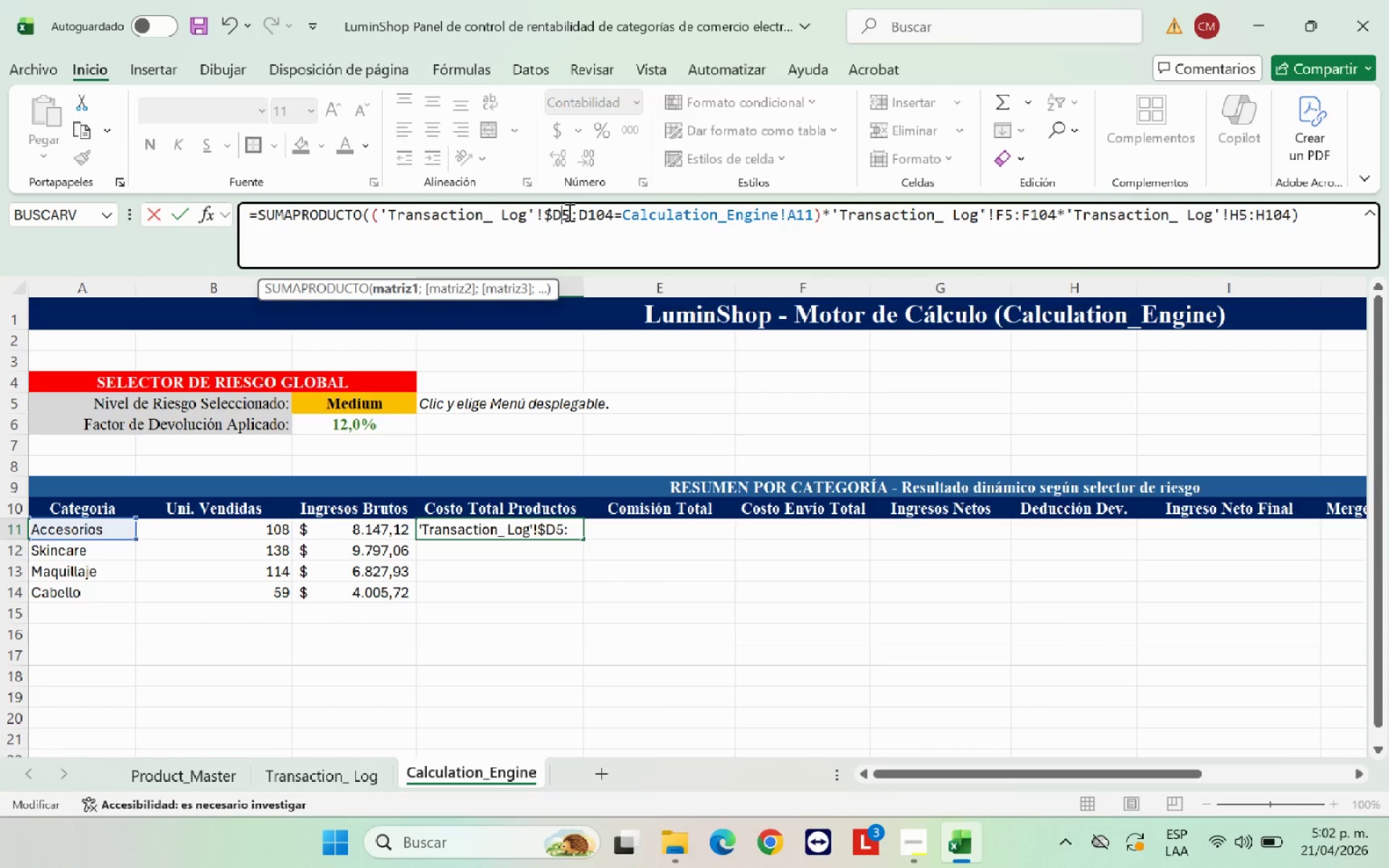 
key(Shift+4)
 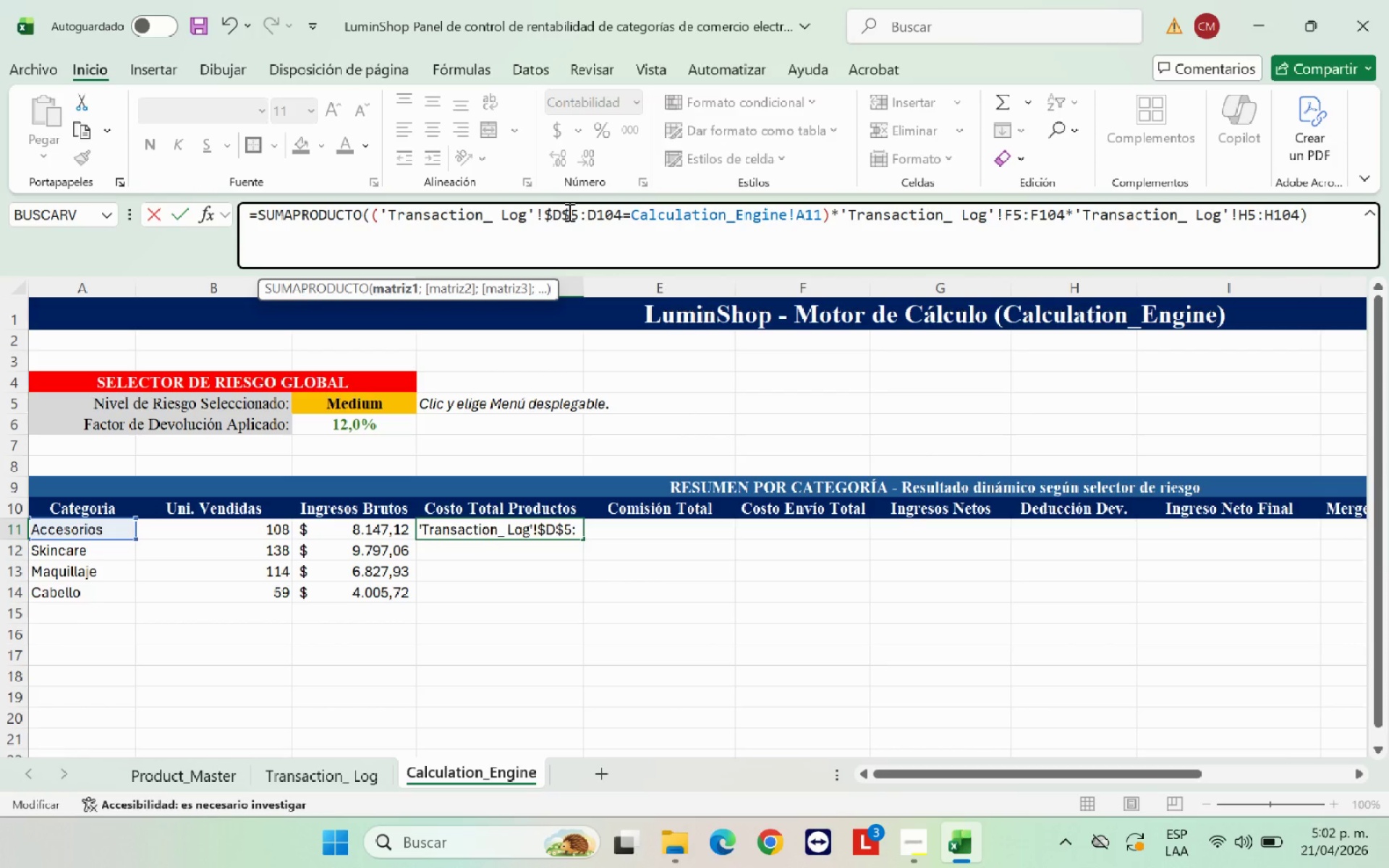 
key(ArrowRight)
 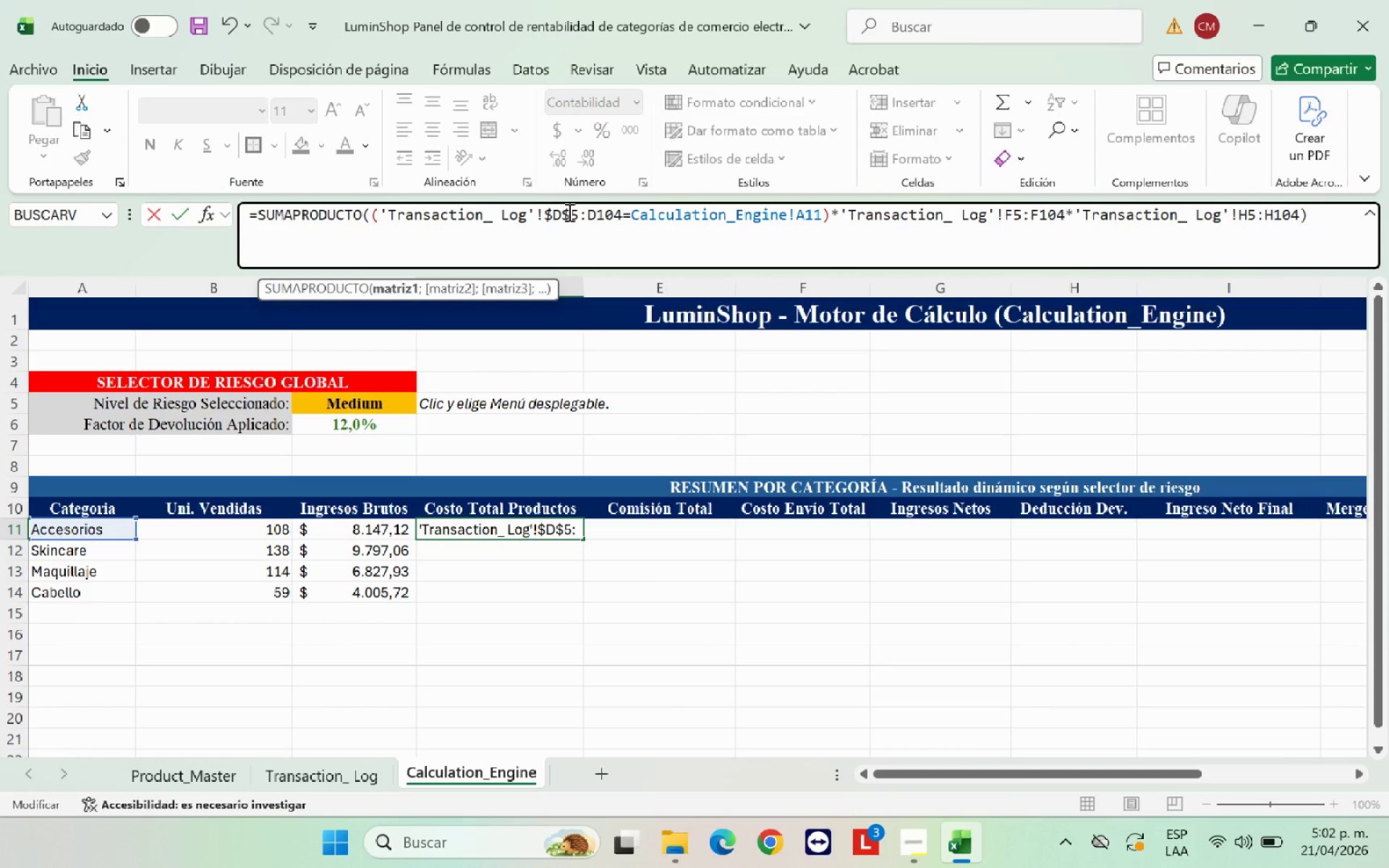 
key(ArrowRight)
 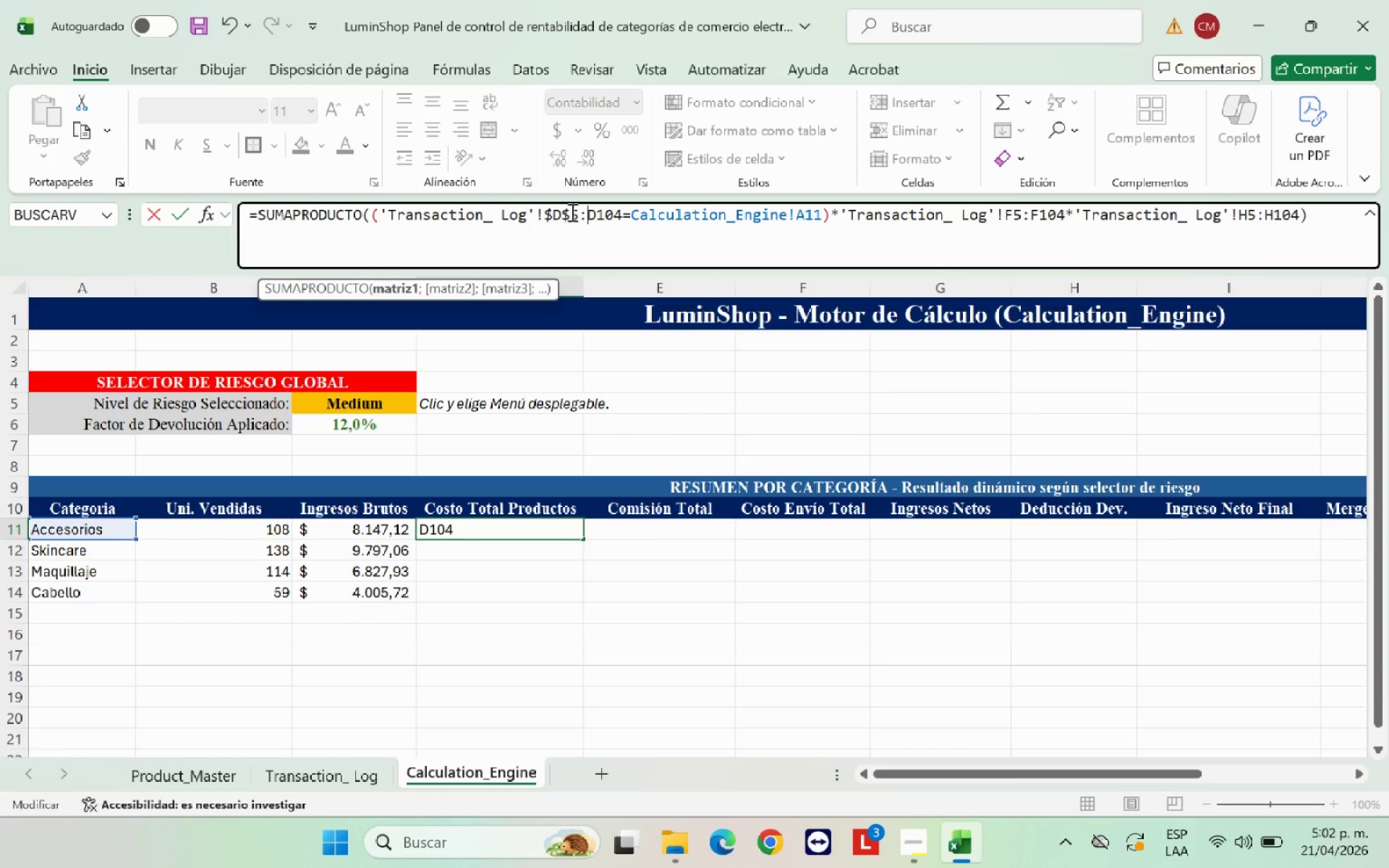 
key(Shift+ShiftRight)
 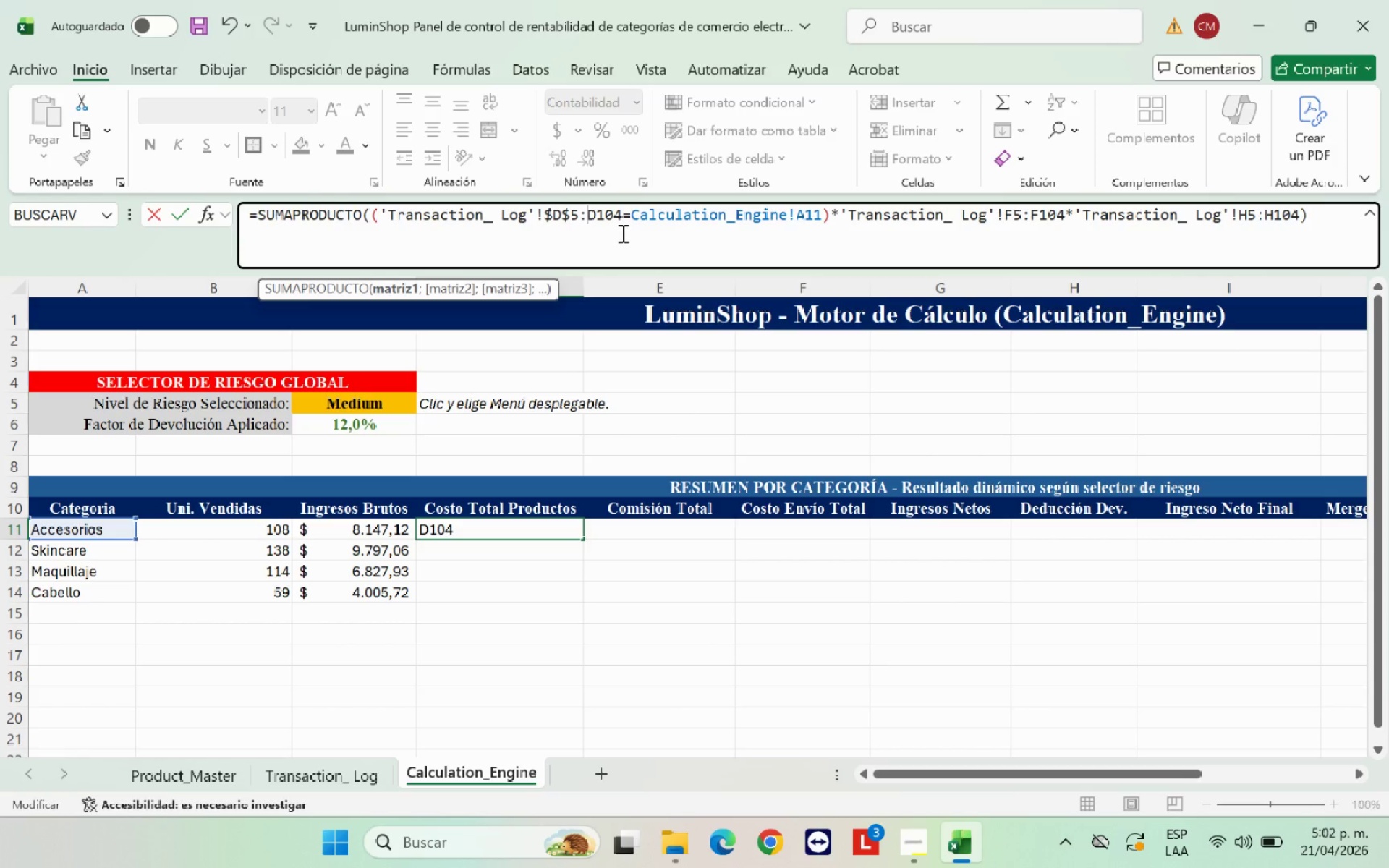 
key(Shift+4)
 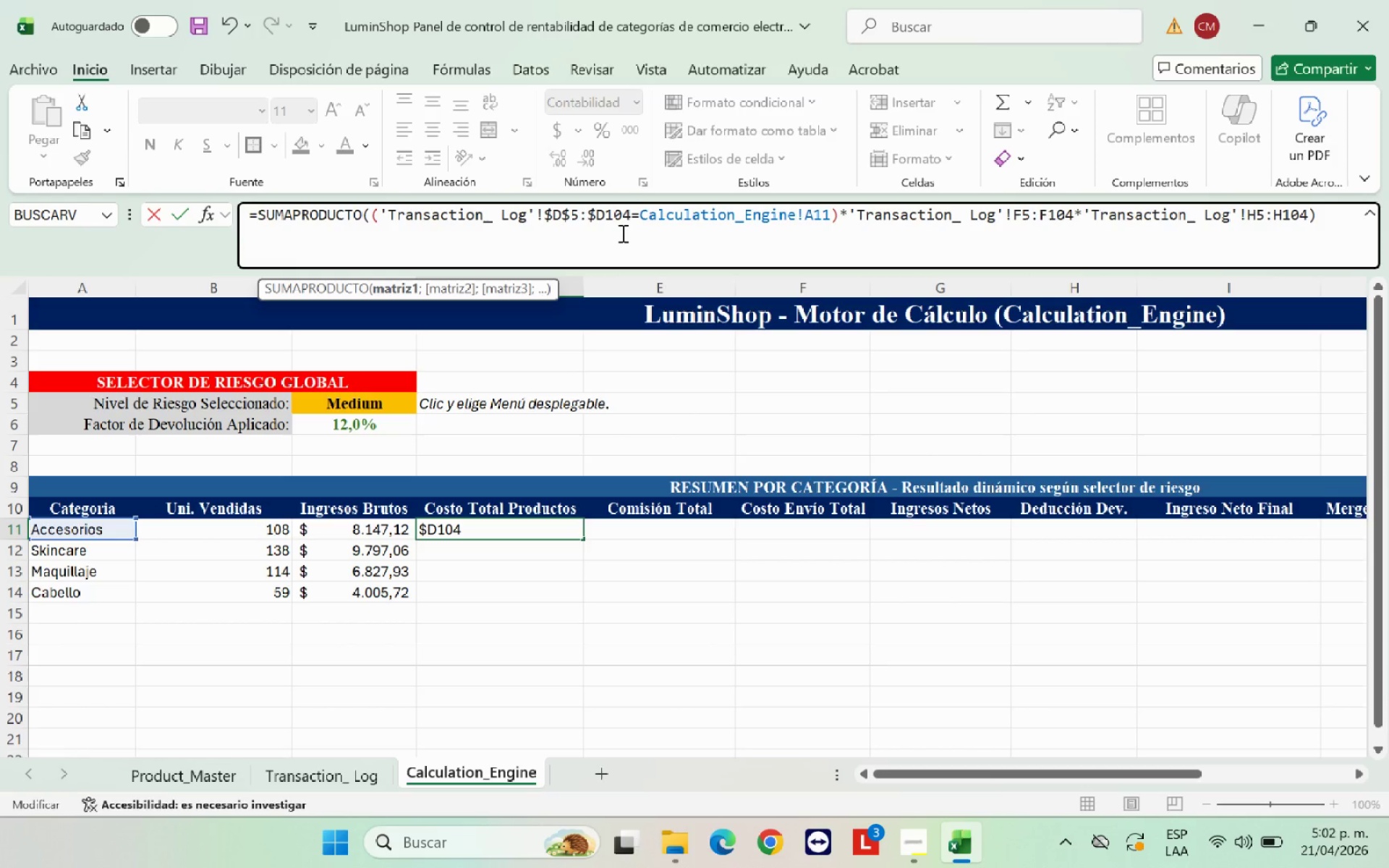 
key(ArrowRight)
 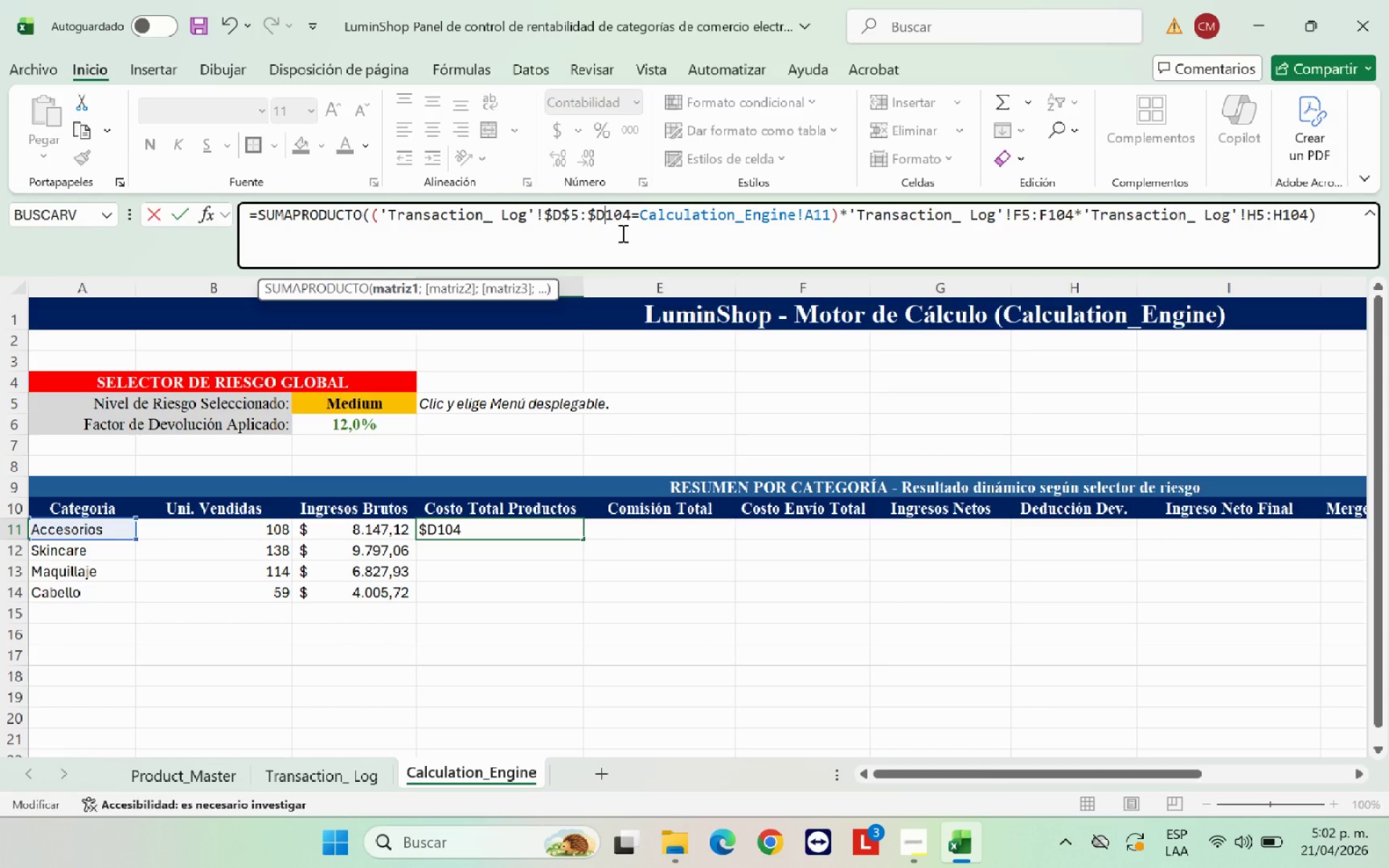 
key(Shift+ShiftRight)
 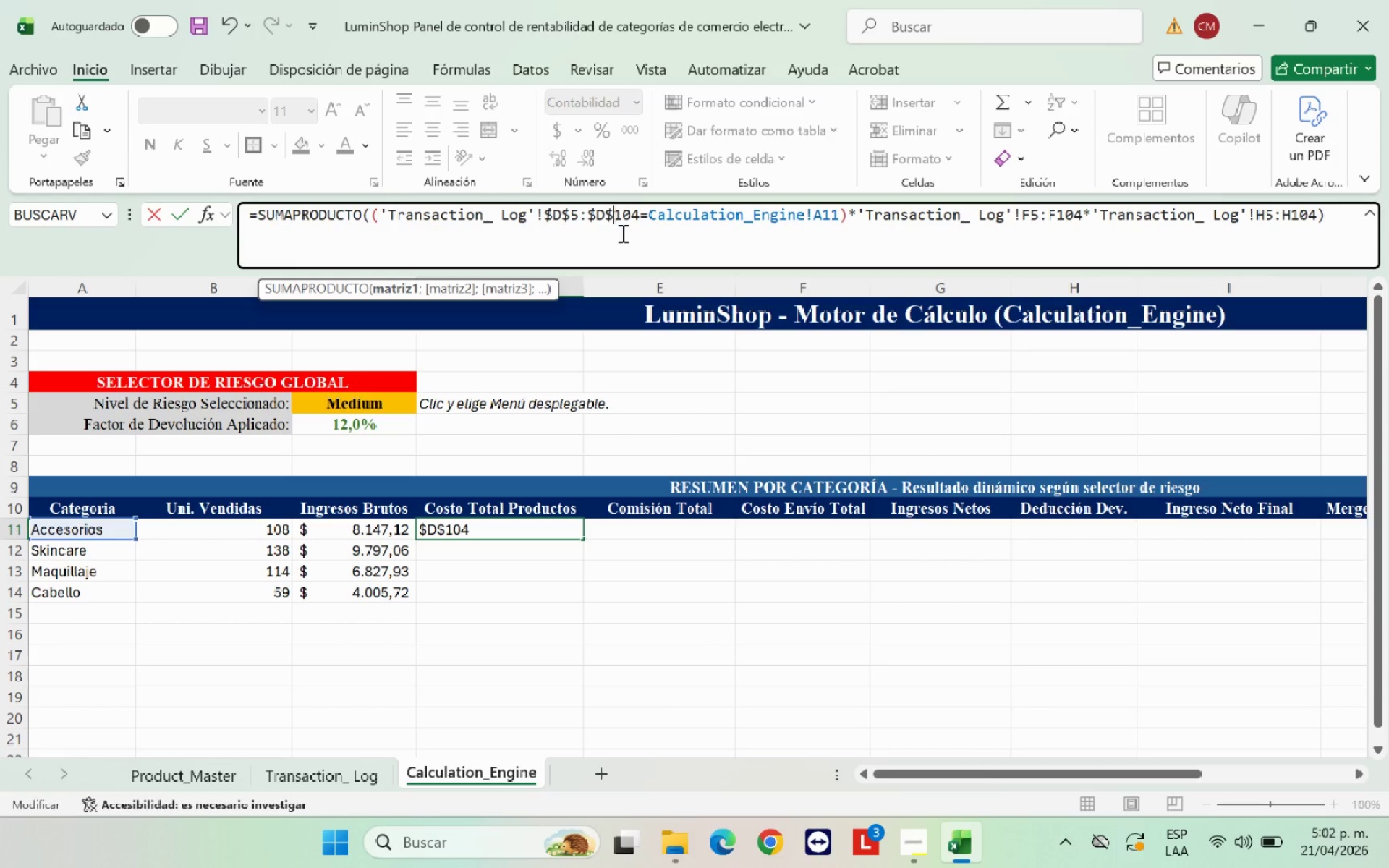 
key(Shift+4)
 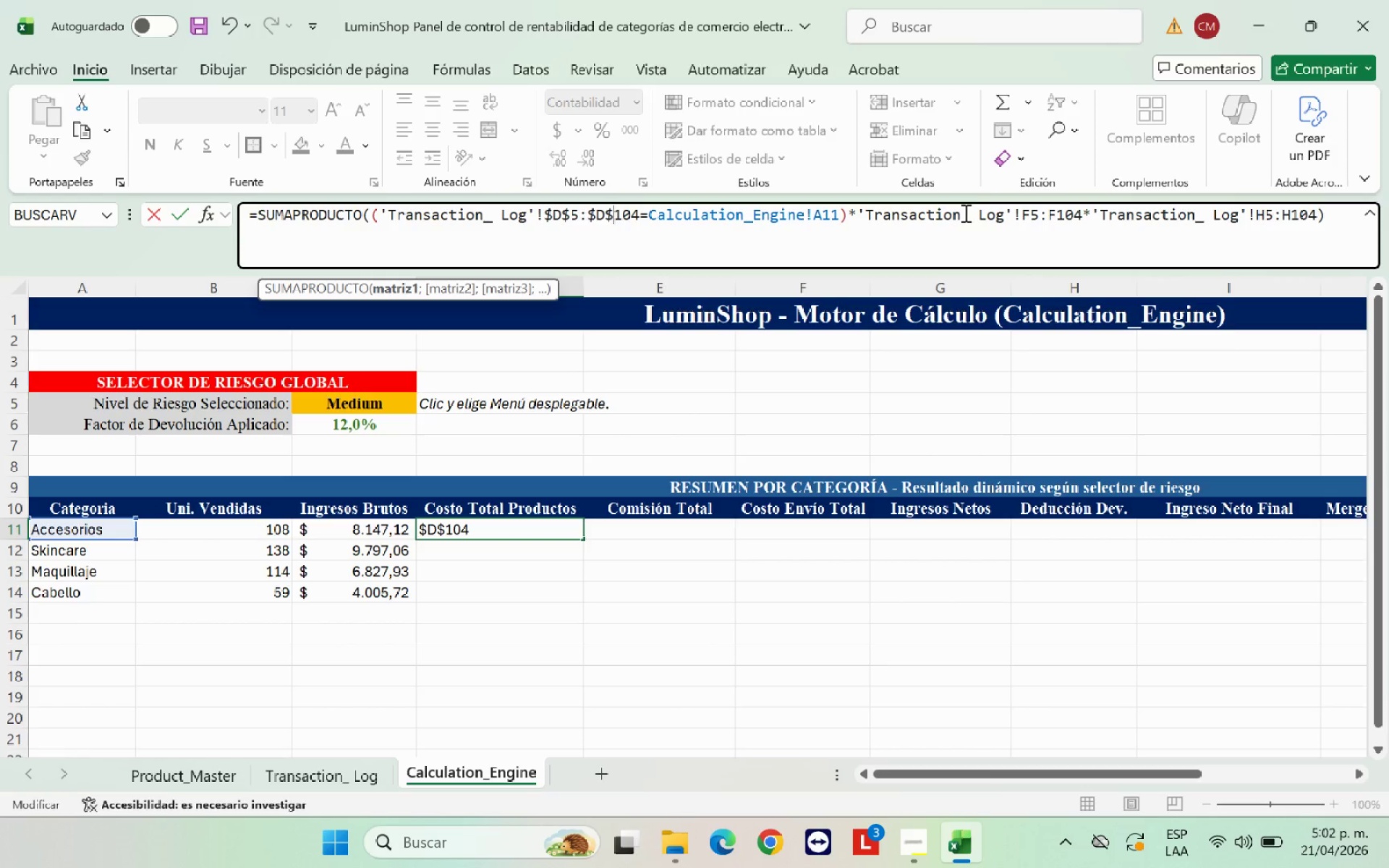 
left_click([1025, 210])
 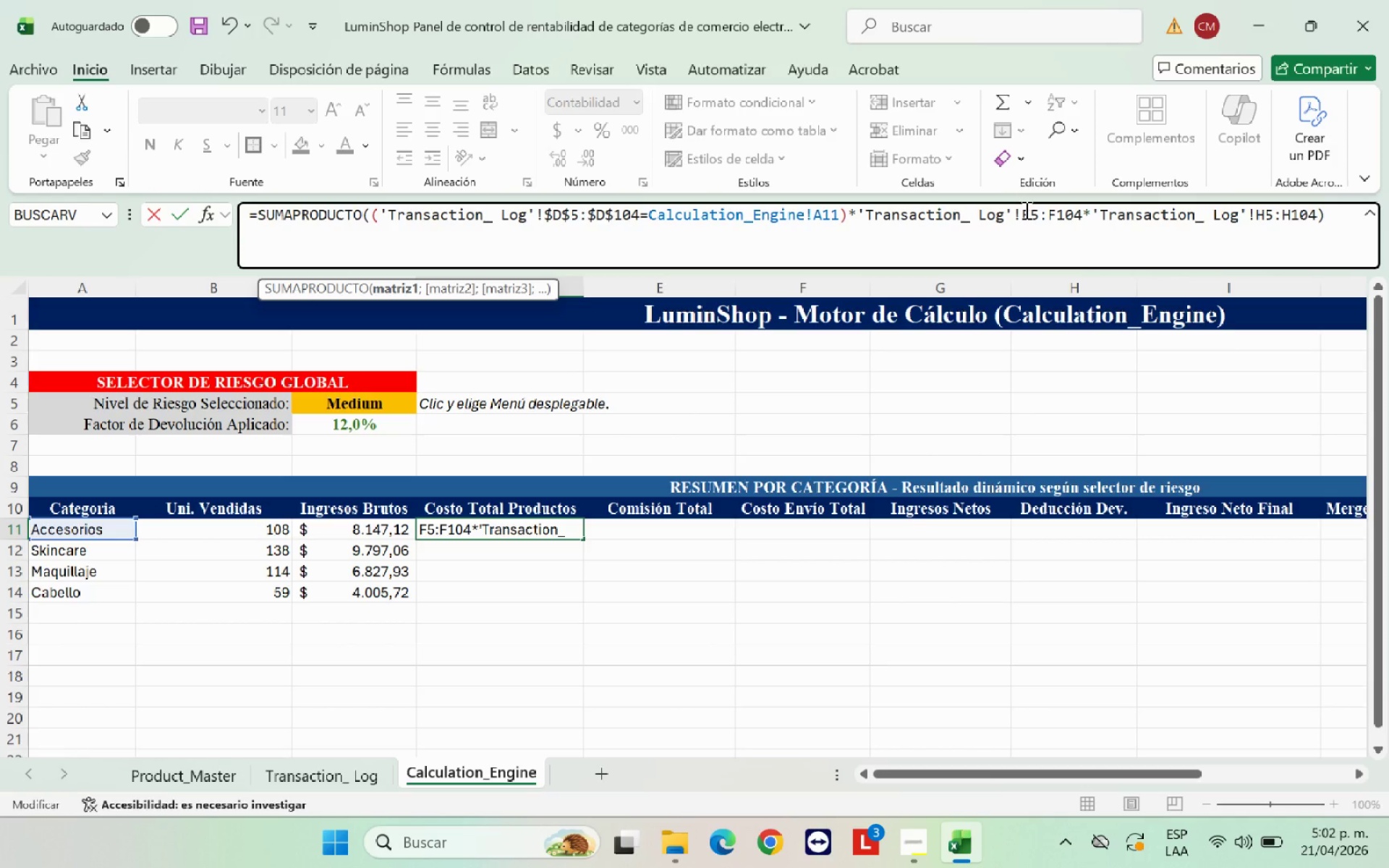 
key(Shift+ShiftRight)
 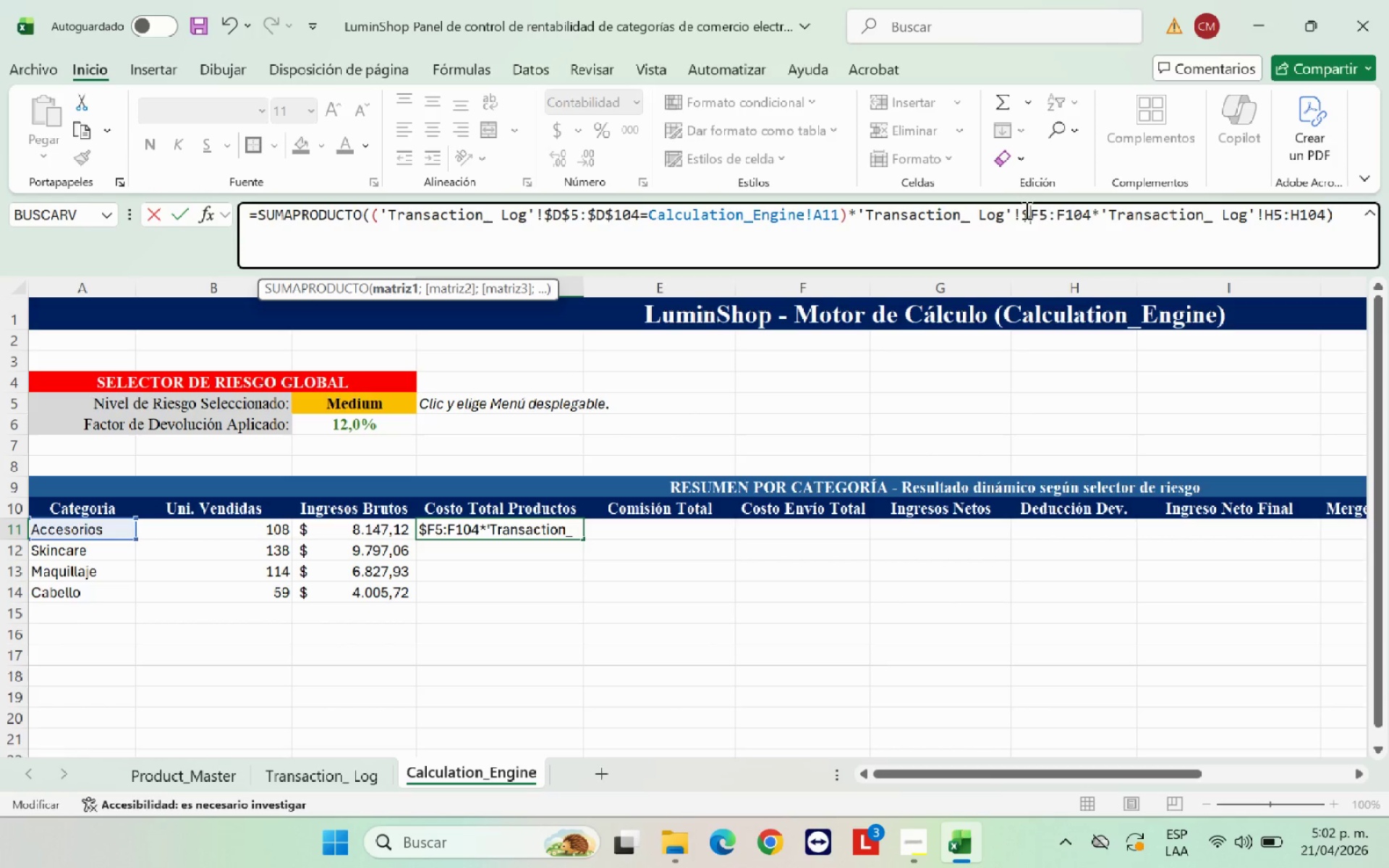 
key(Shift+4)
 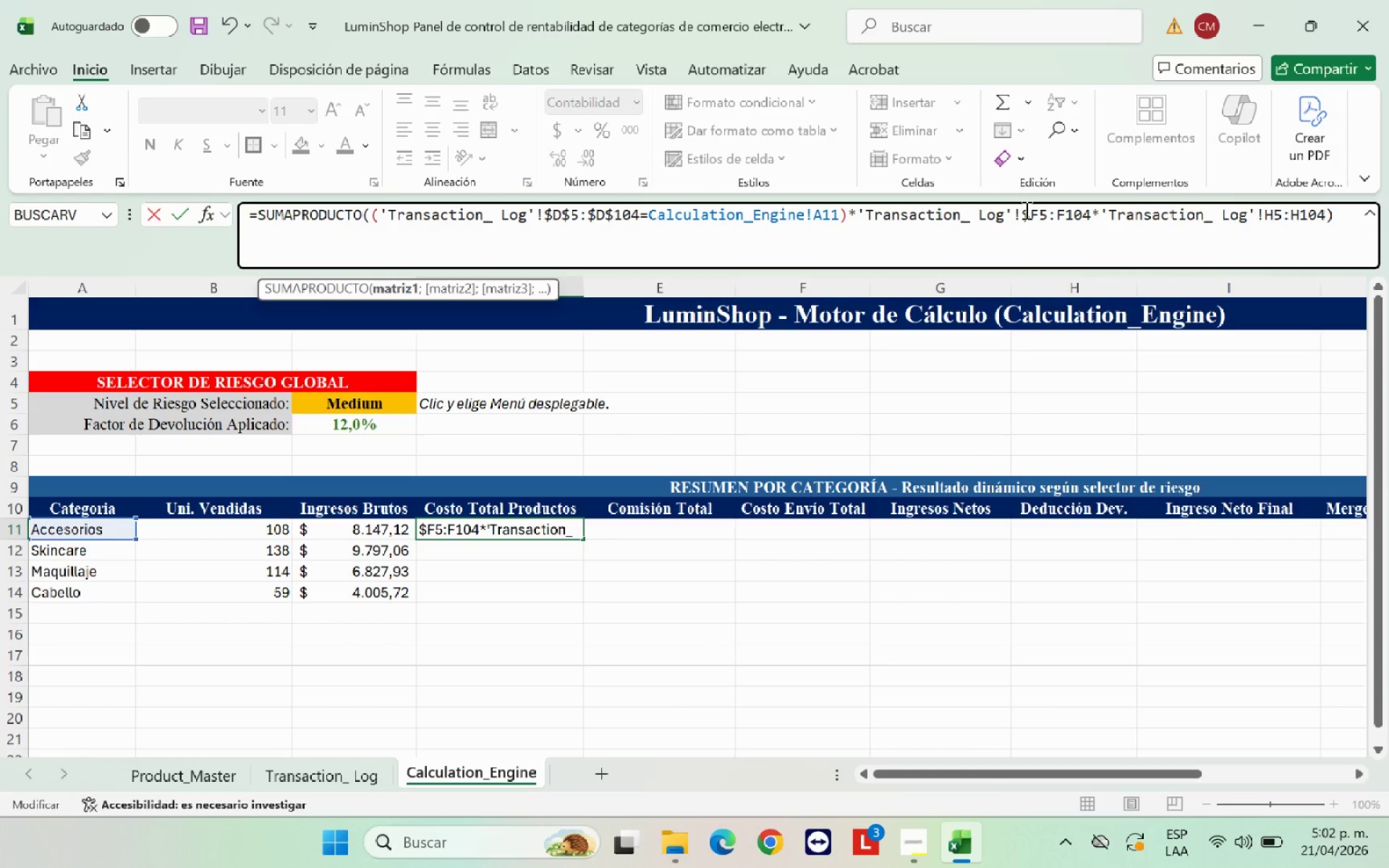 
key(ArrowRight)
 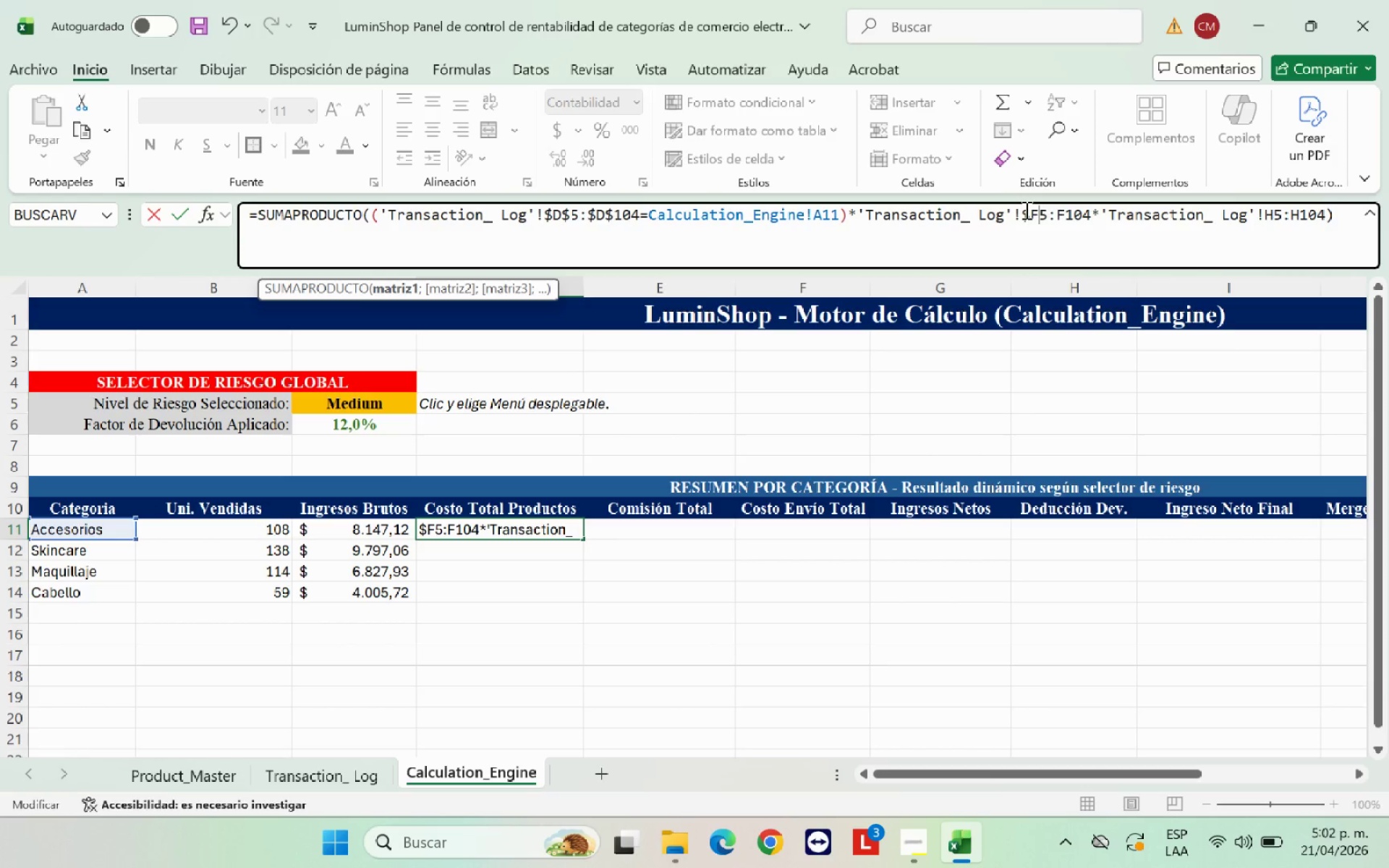 
key(Shift+ShiftRight)
 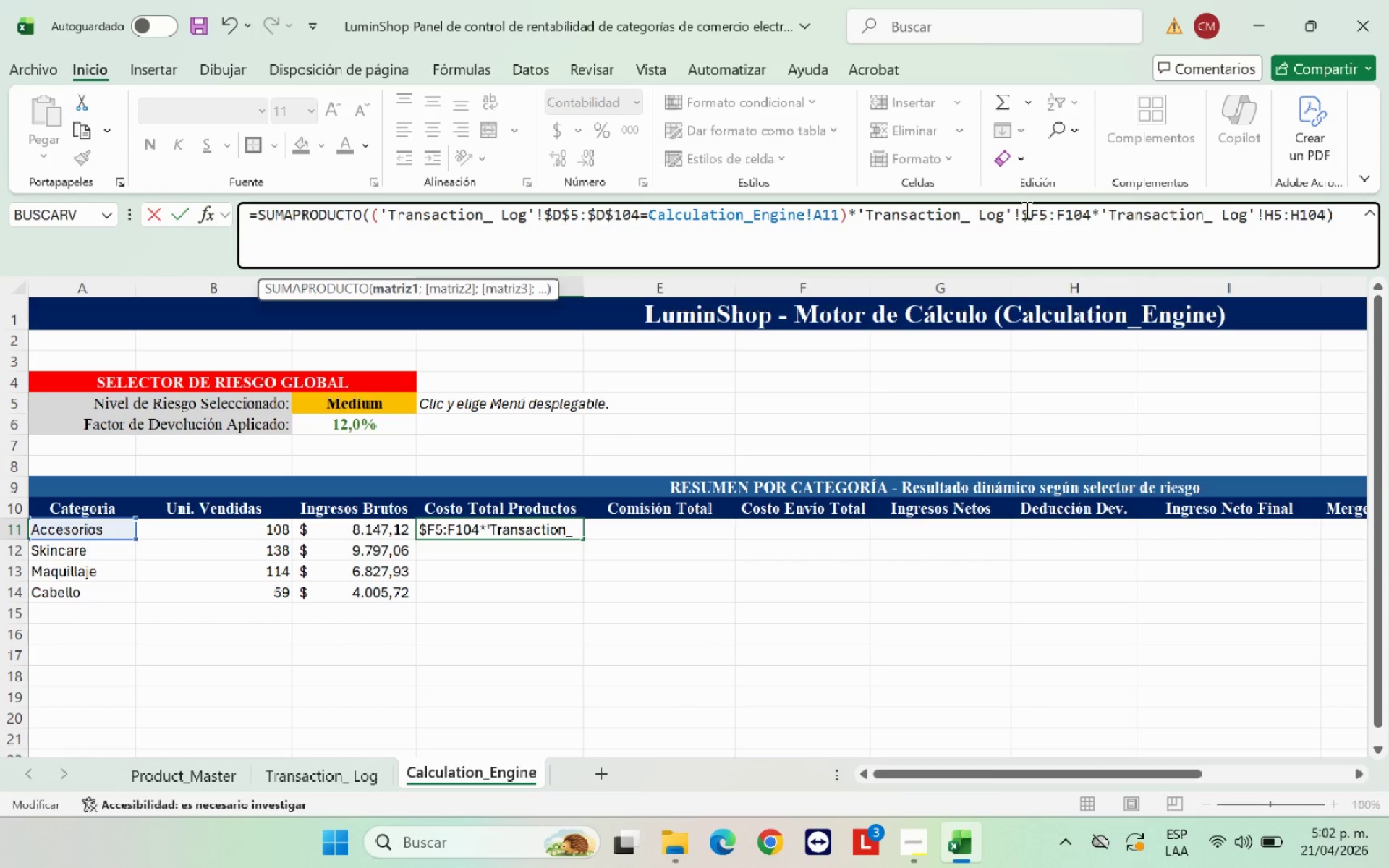 
key(Shift+4)
 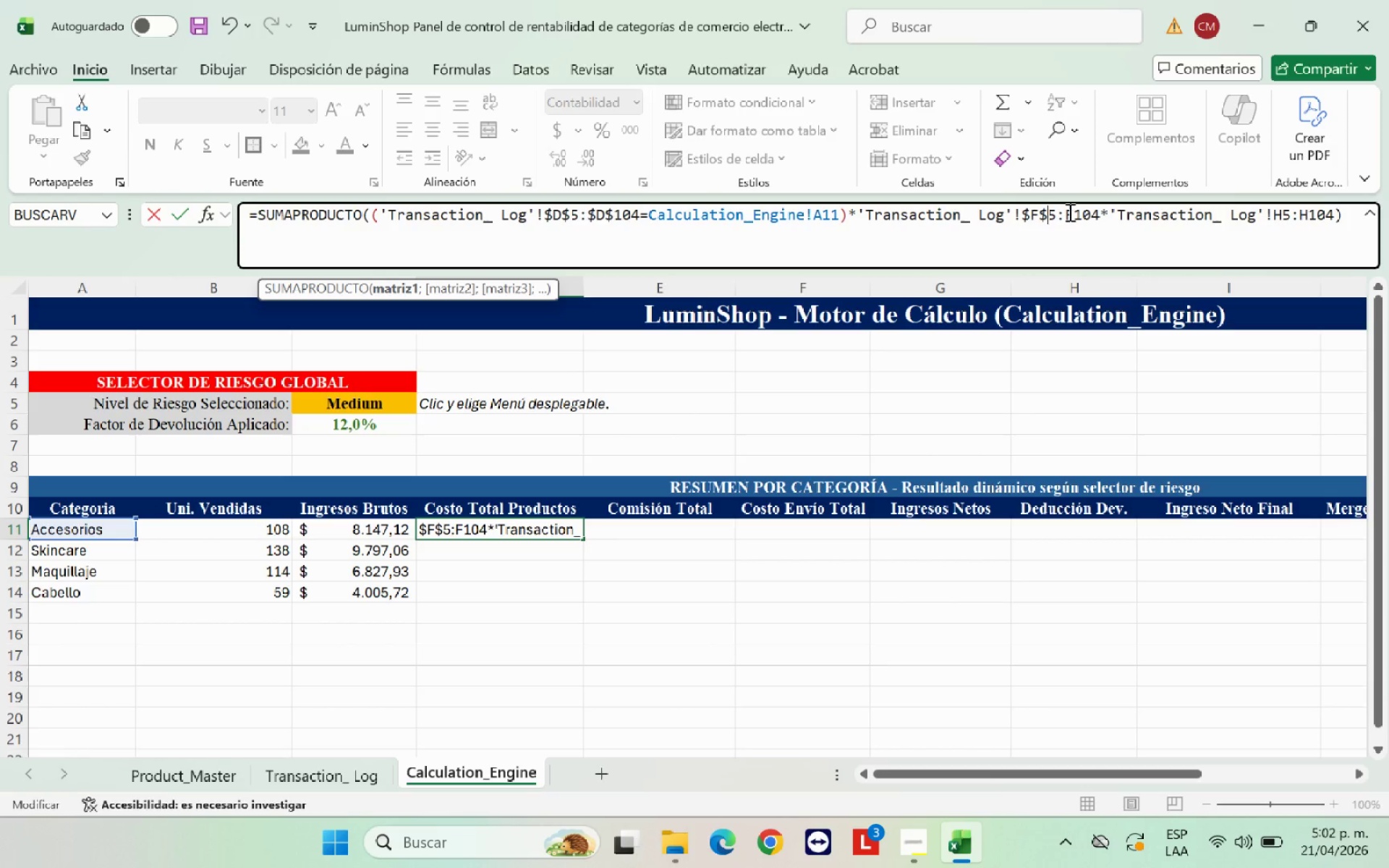 
left_click([1069, 212])
 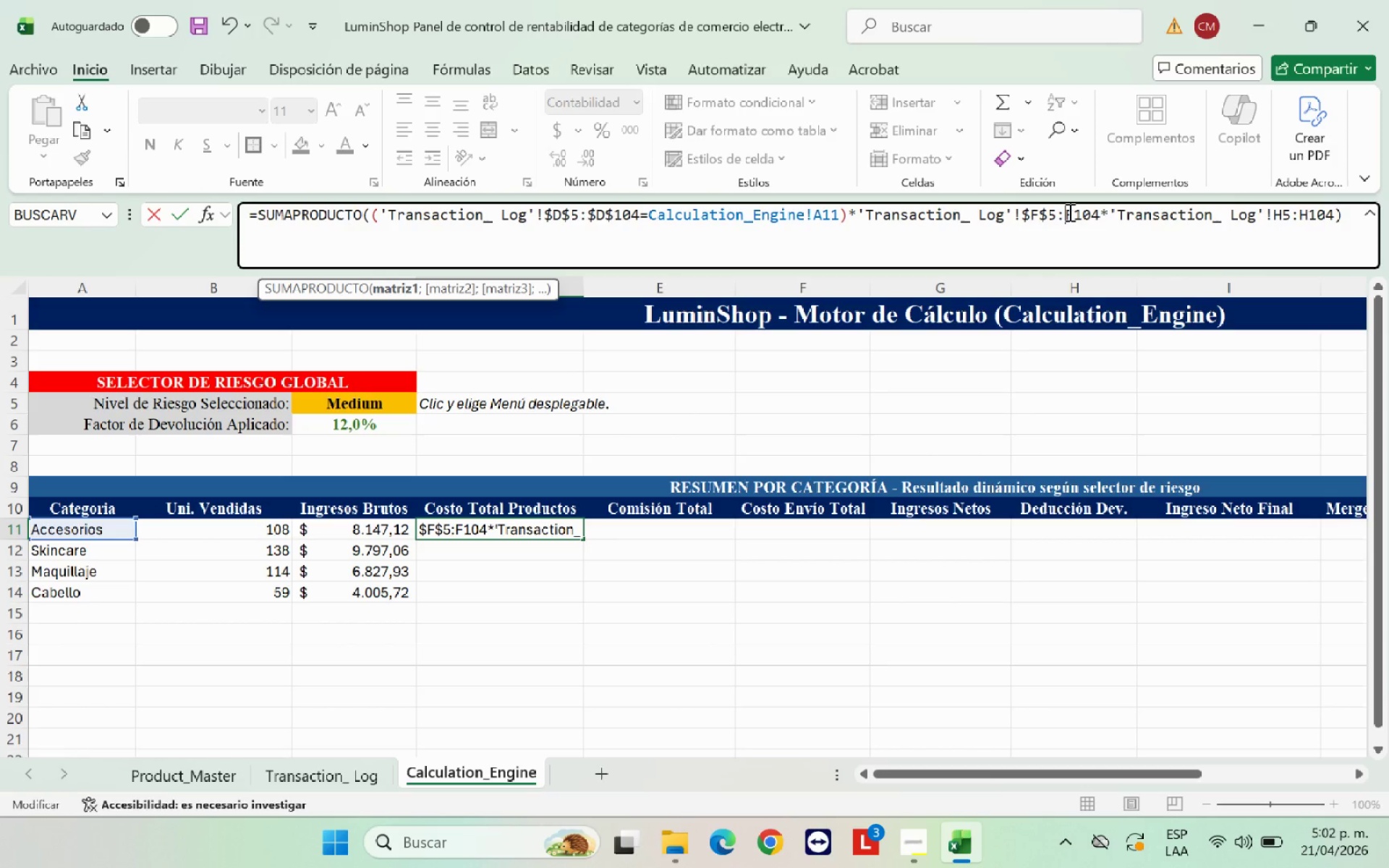 
key(Shift+4)
 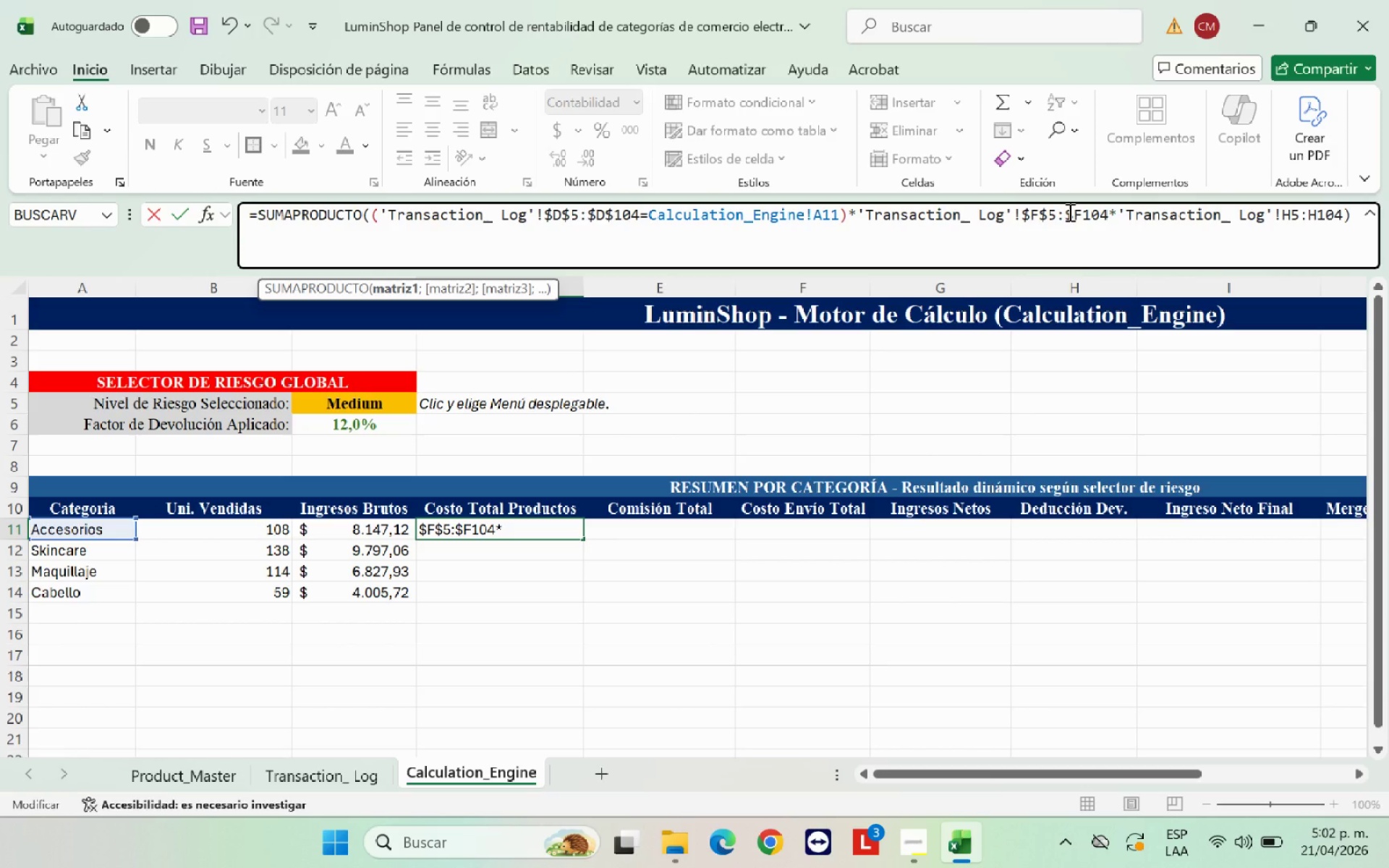 
key(ArrowRight)
 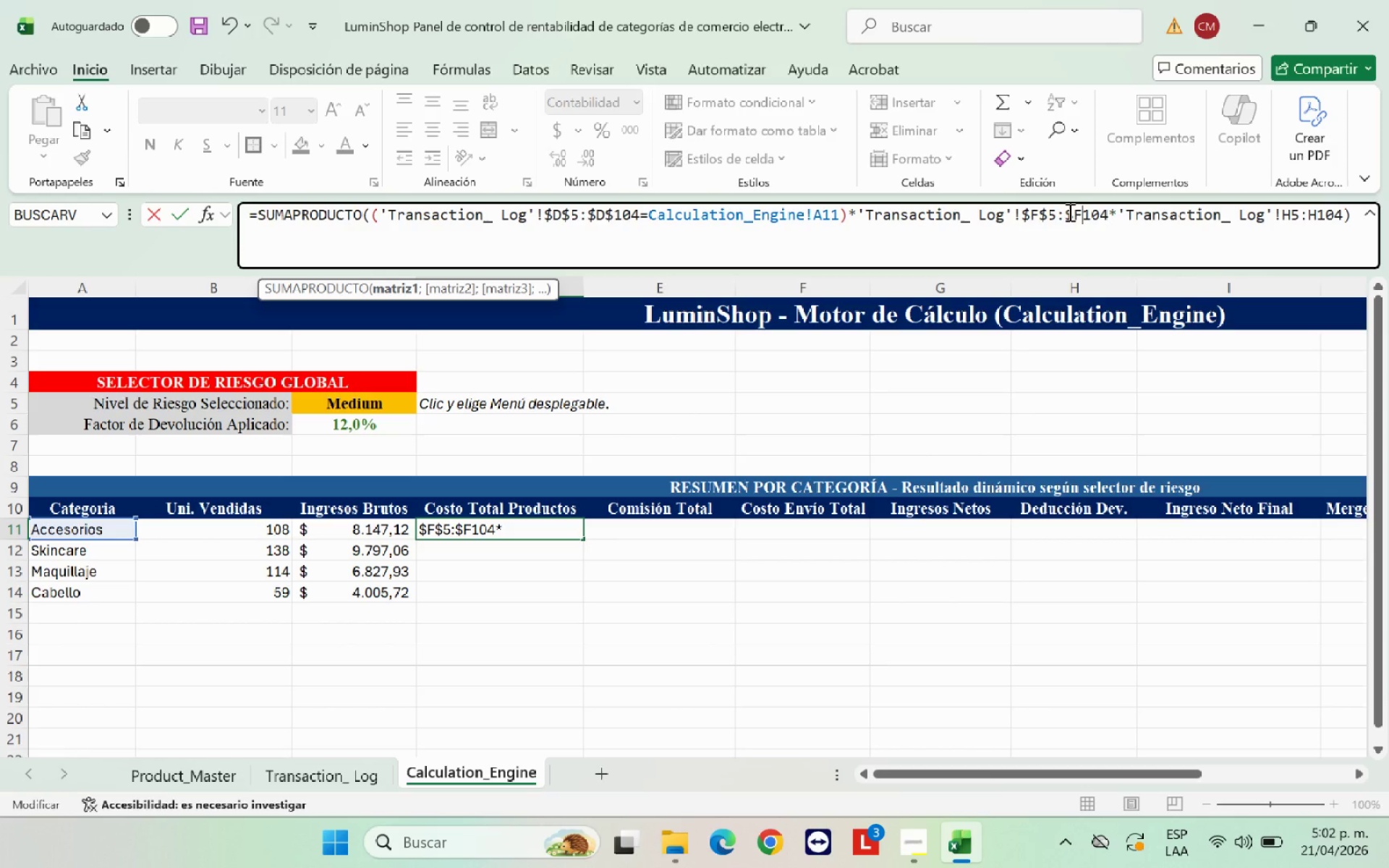 
key(Shift+ShiftRight)
 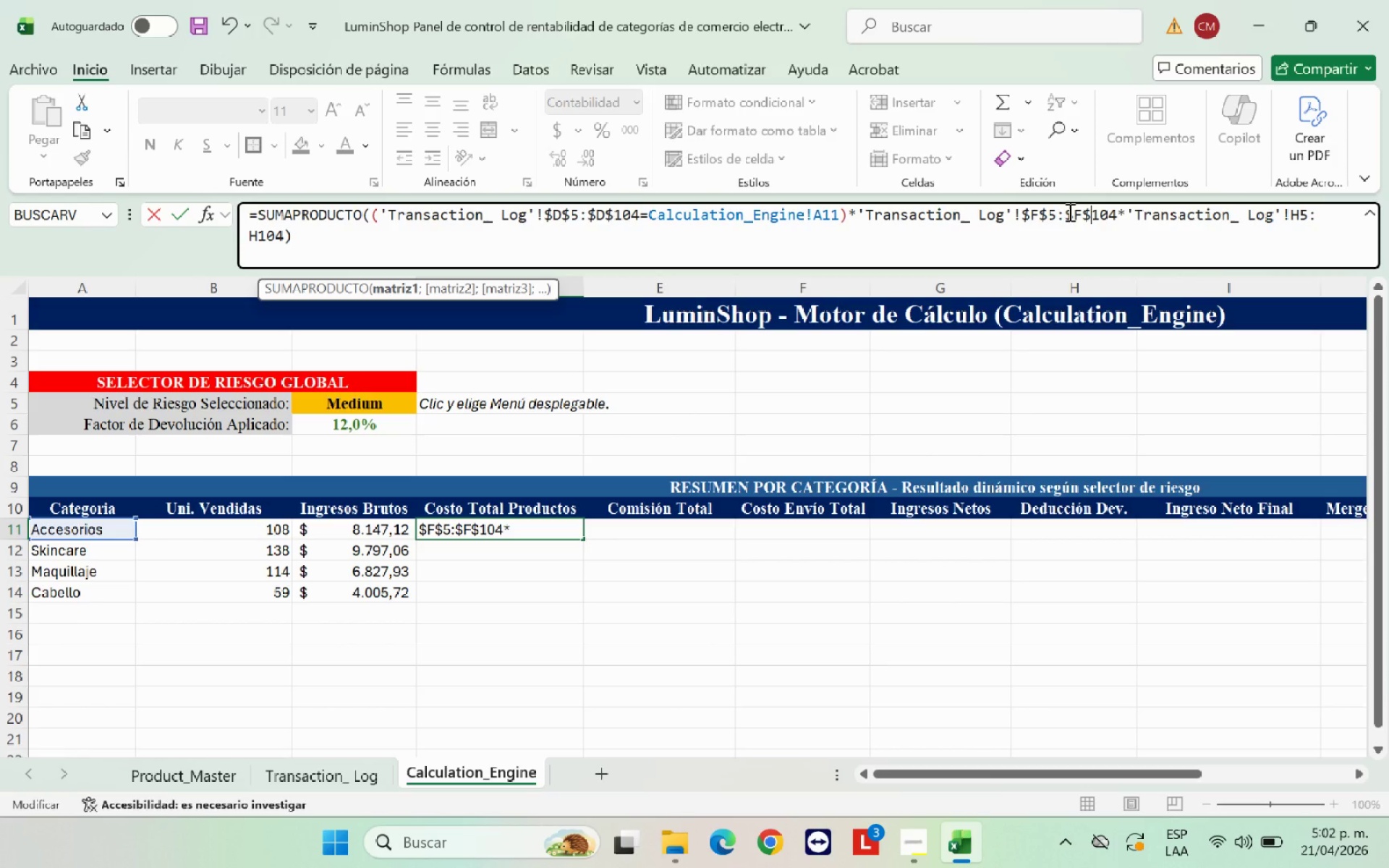 
key(Shift+4)
 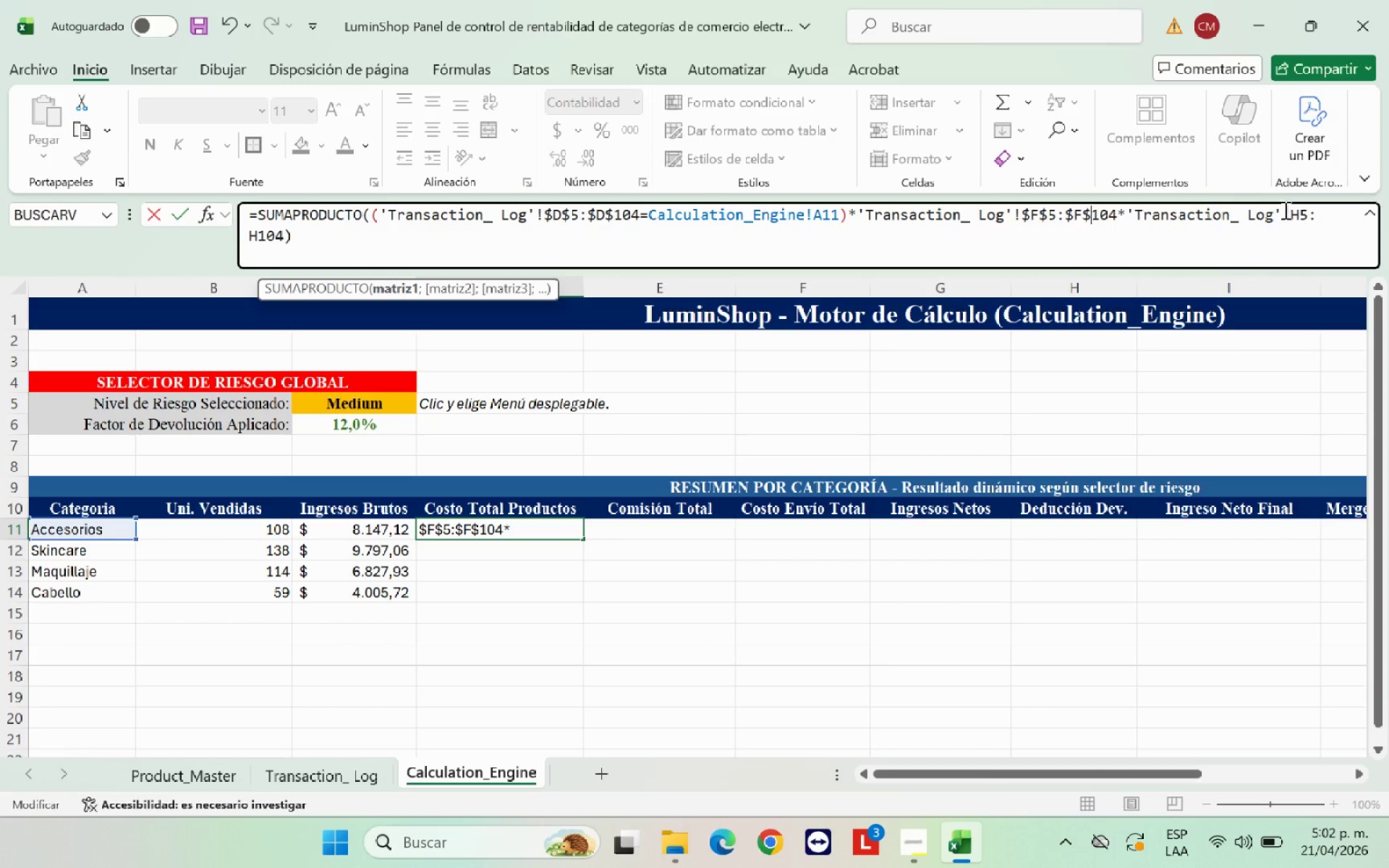 
left_click([1291, 210])
 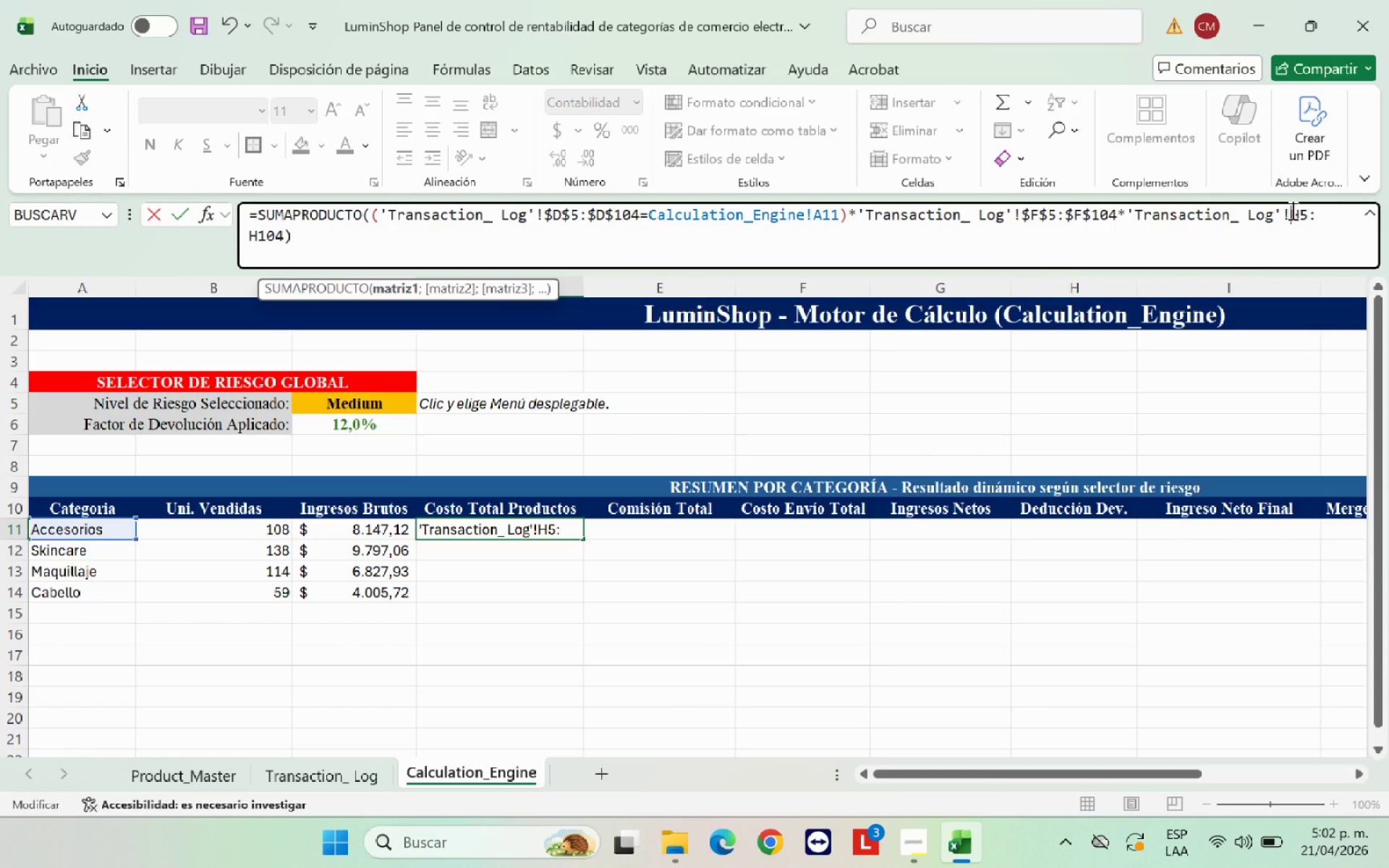 
key(Shift+ShiftRight)
 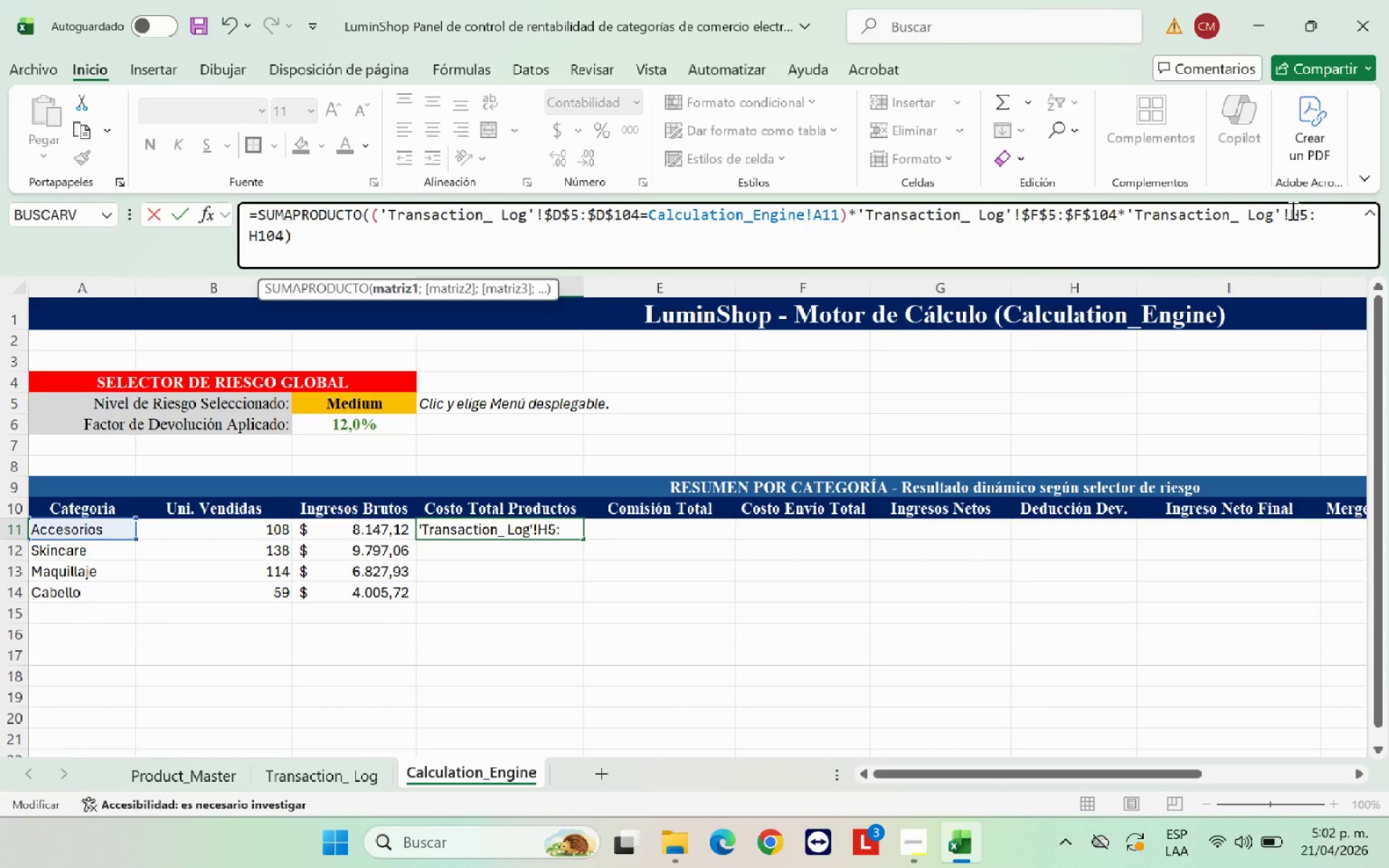 
key(Shift+4)
 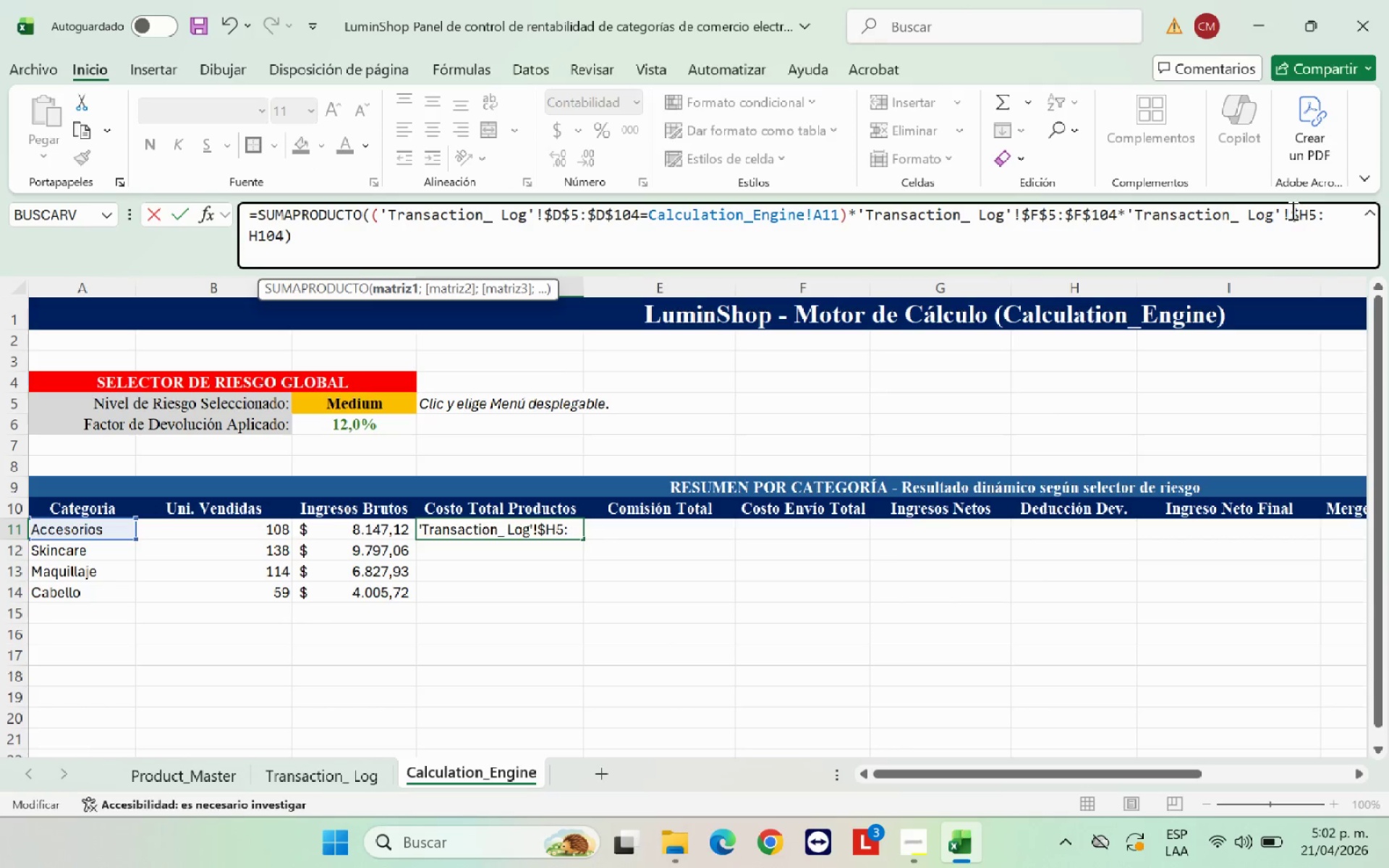 
key(ArrowRight)
 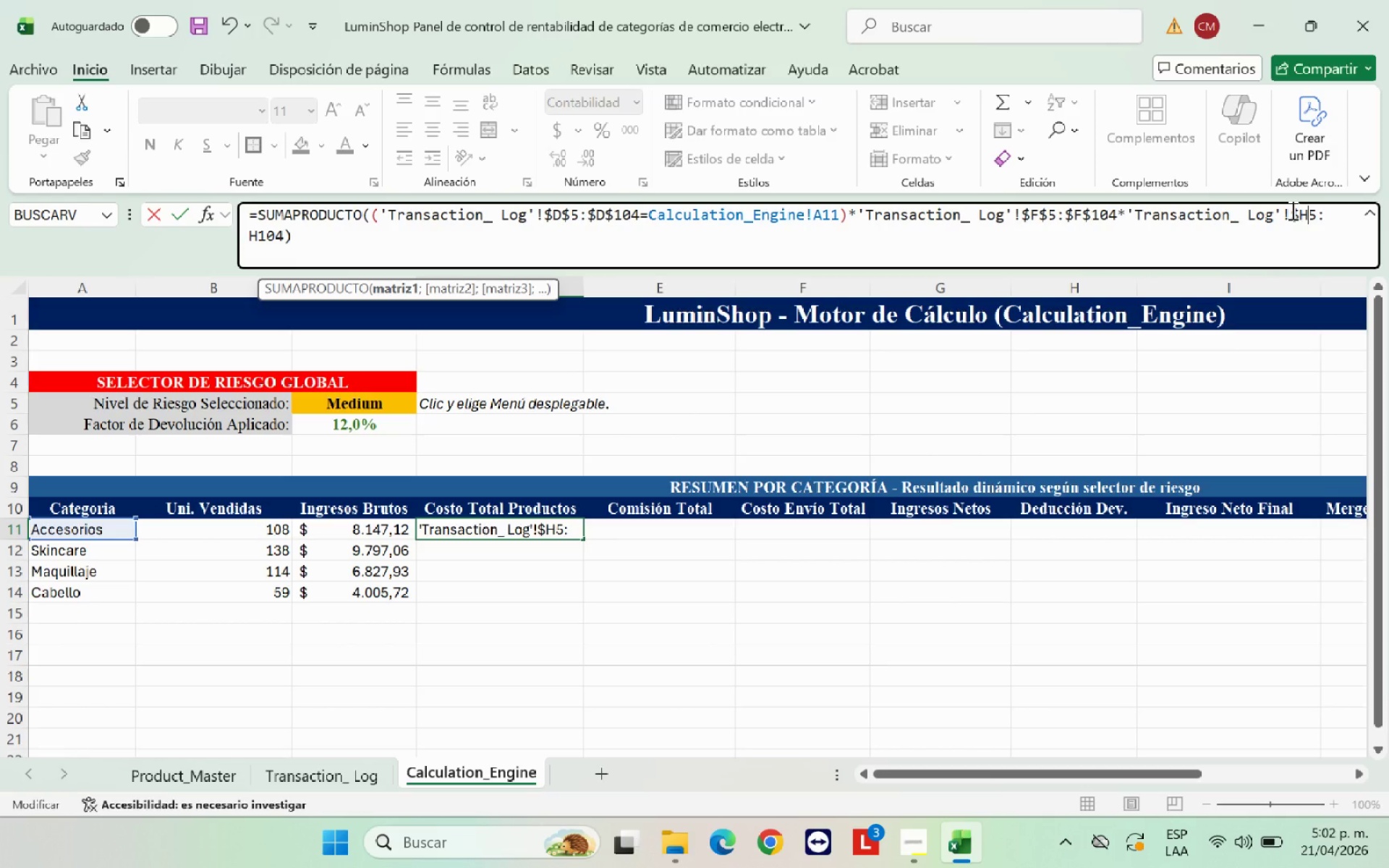 
key(Shift+ShiftRight)
 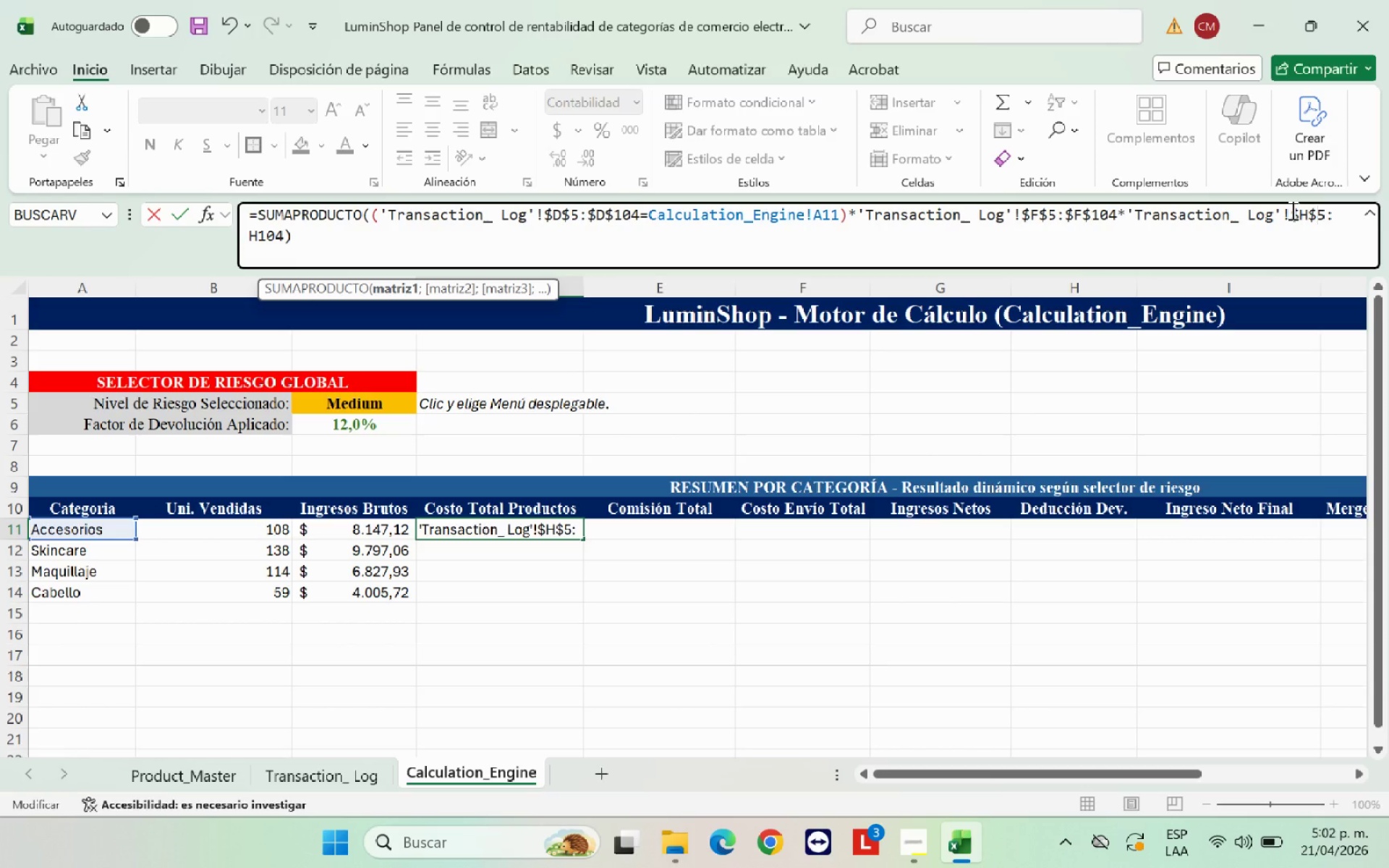 
key(Shift+4)
 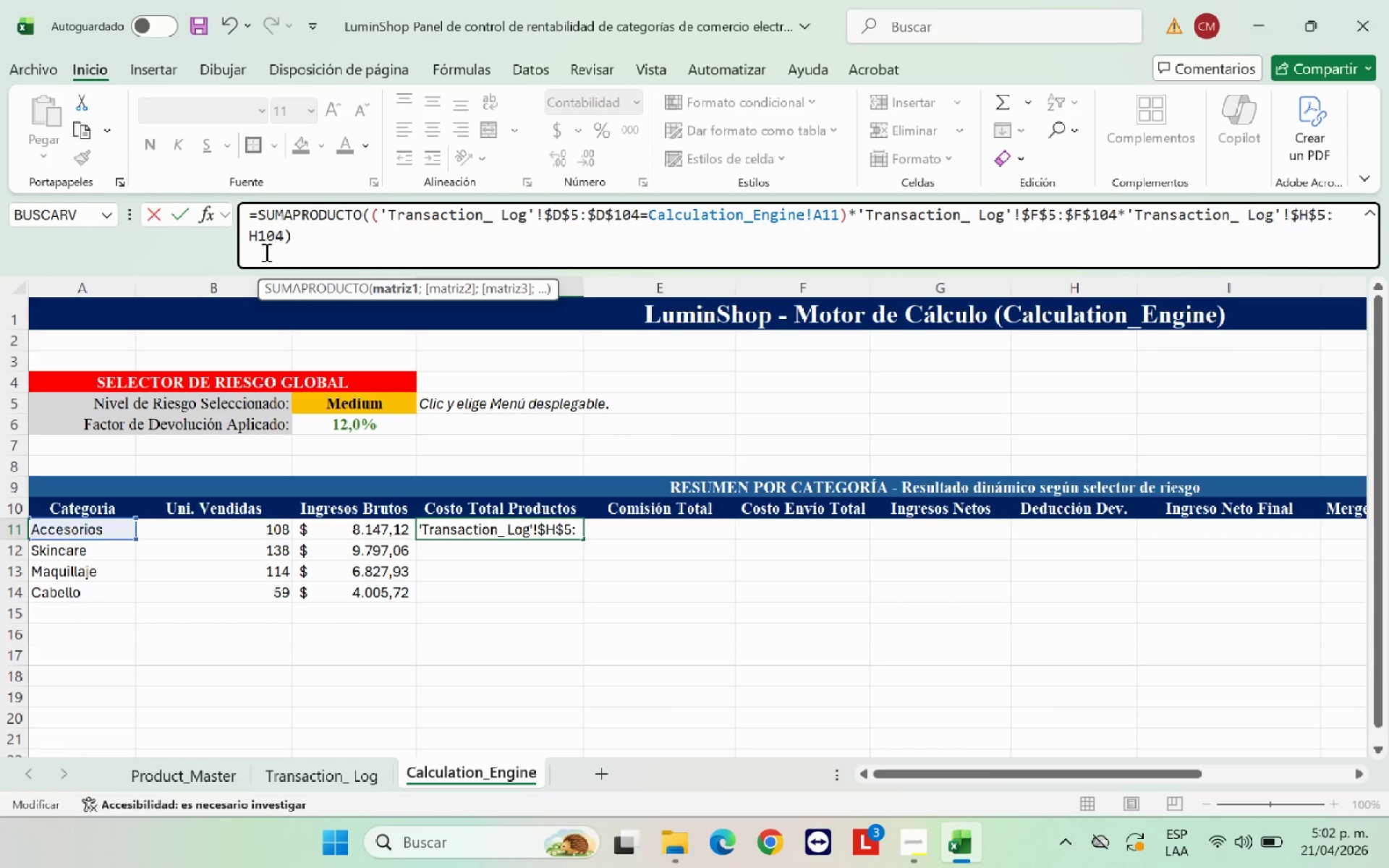 
left_click([253, 235])
 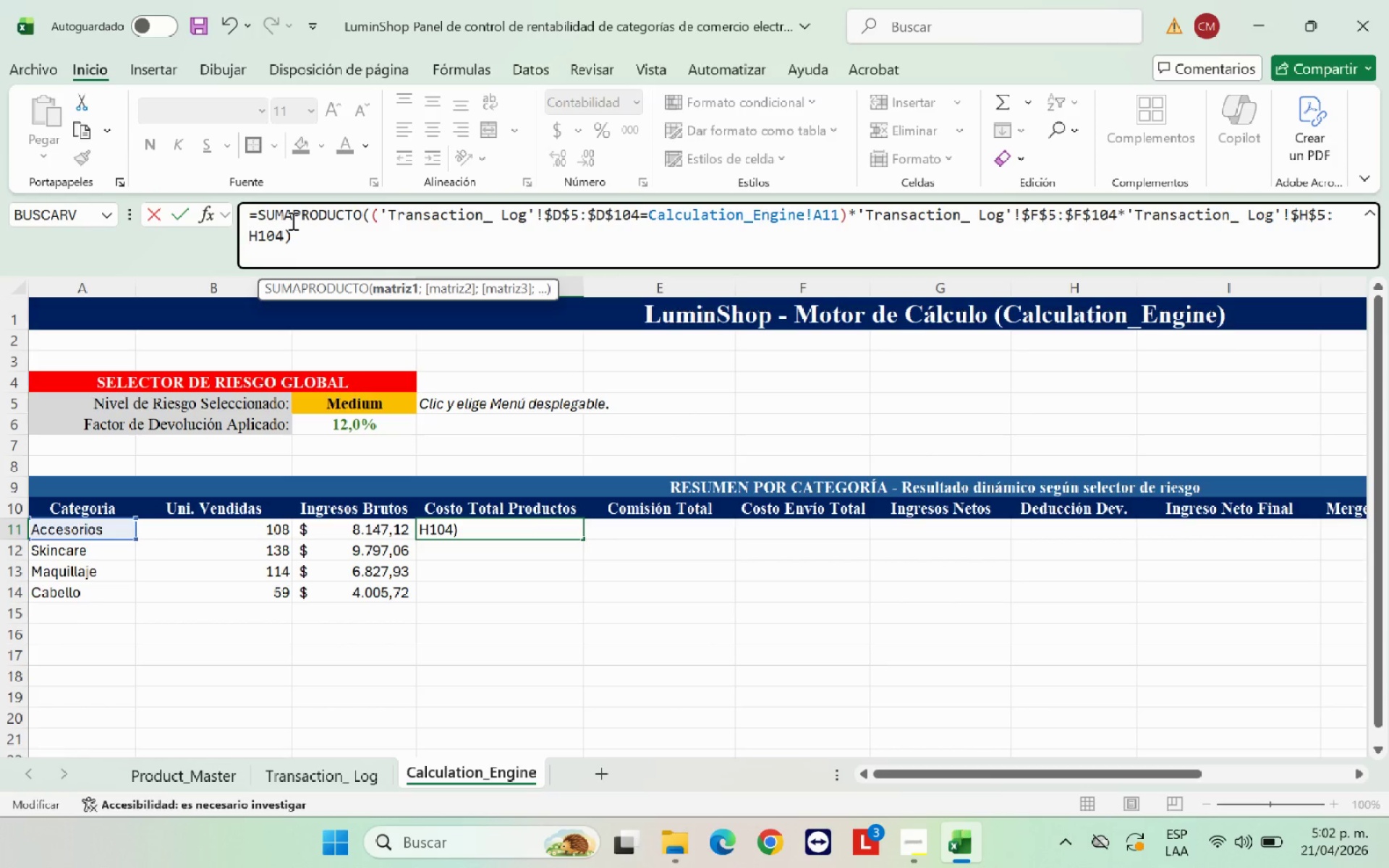 
key(Shift+ShiftRight)
 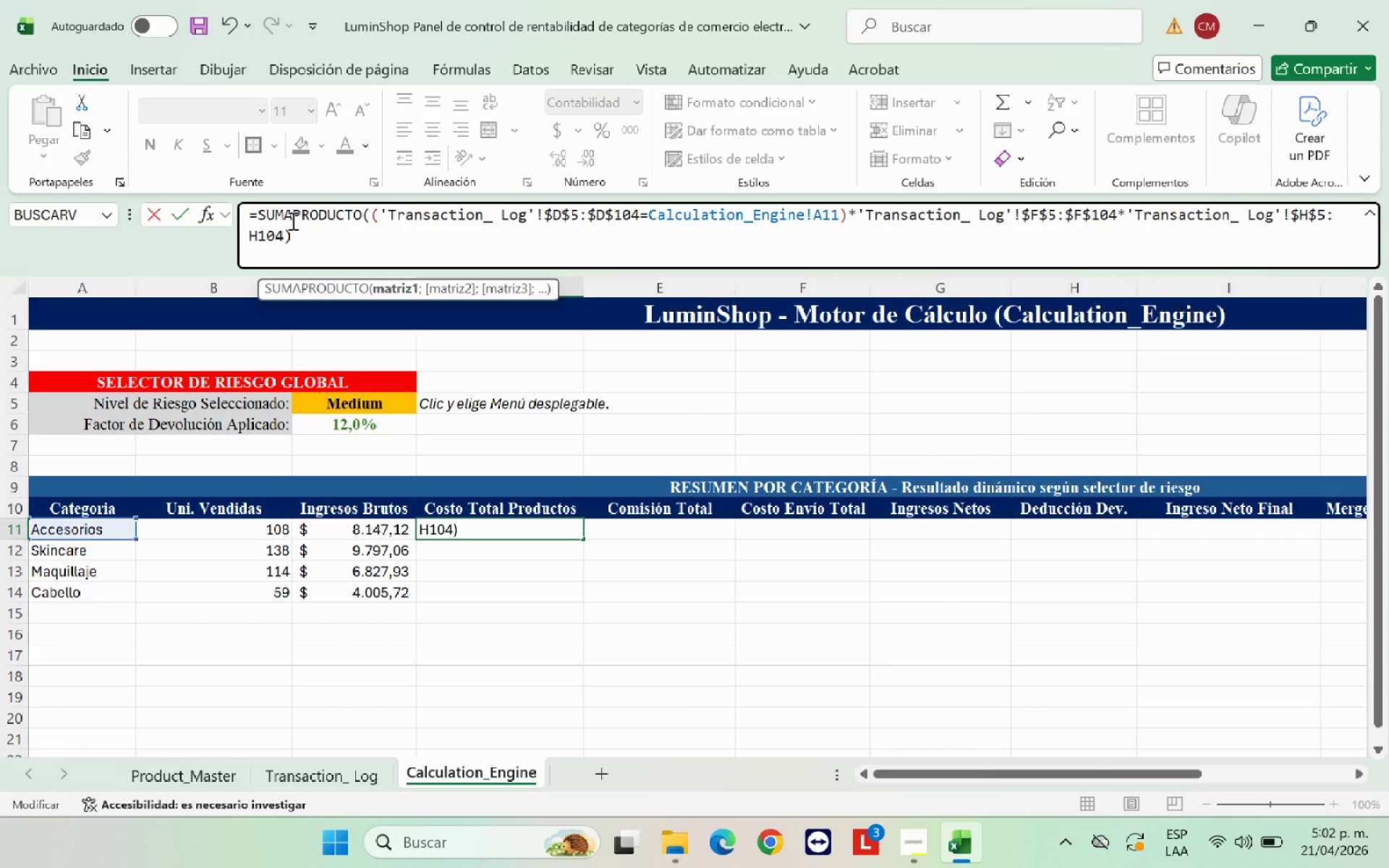 
key(Shift+4)
 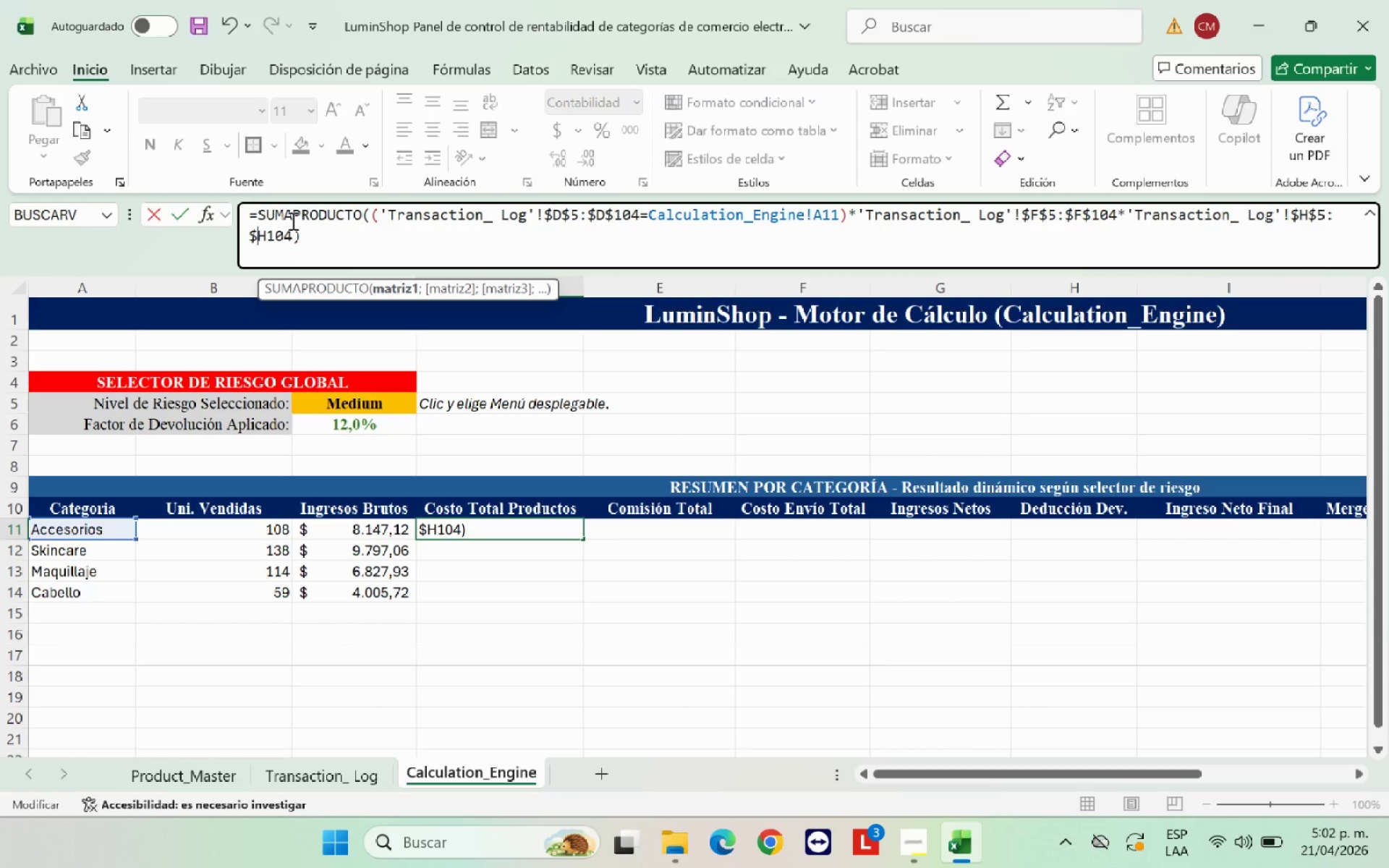 
key(ArrowRight)
 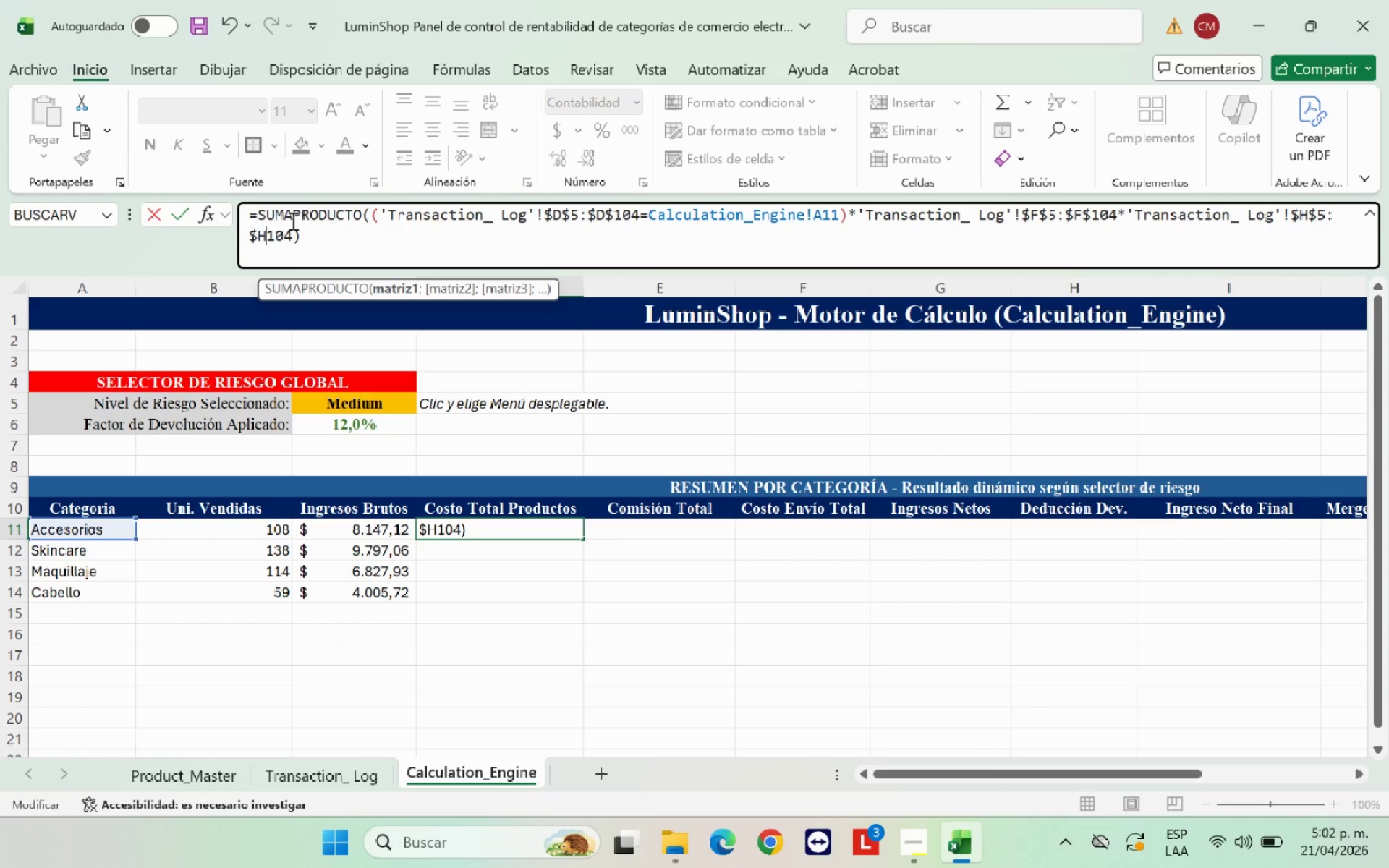 
key(Shift+ShiftRight)
 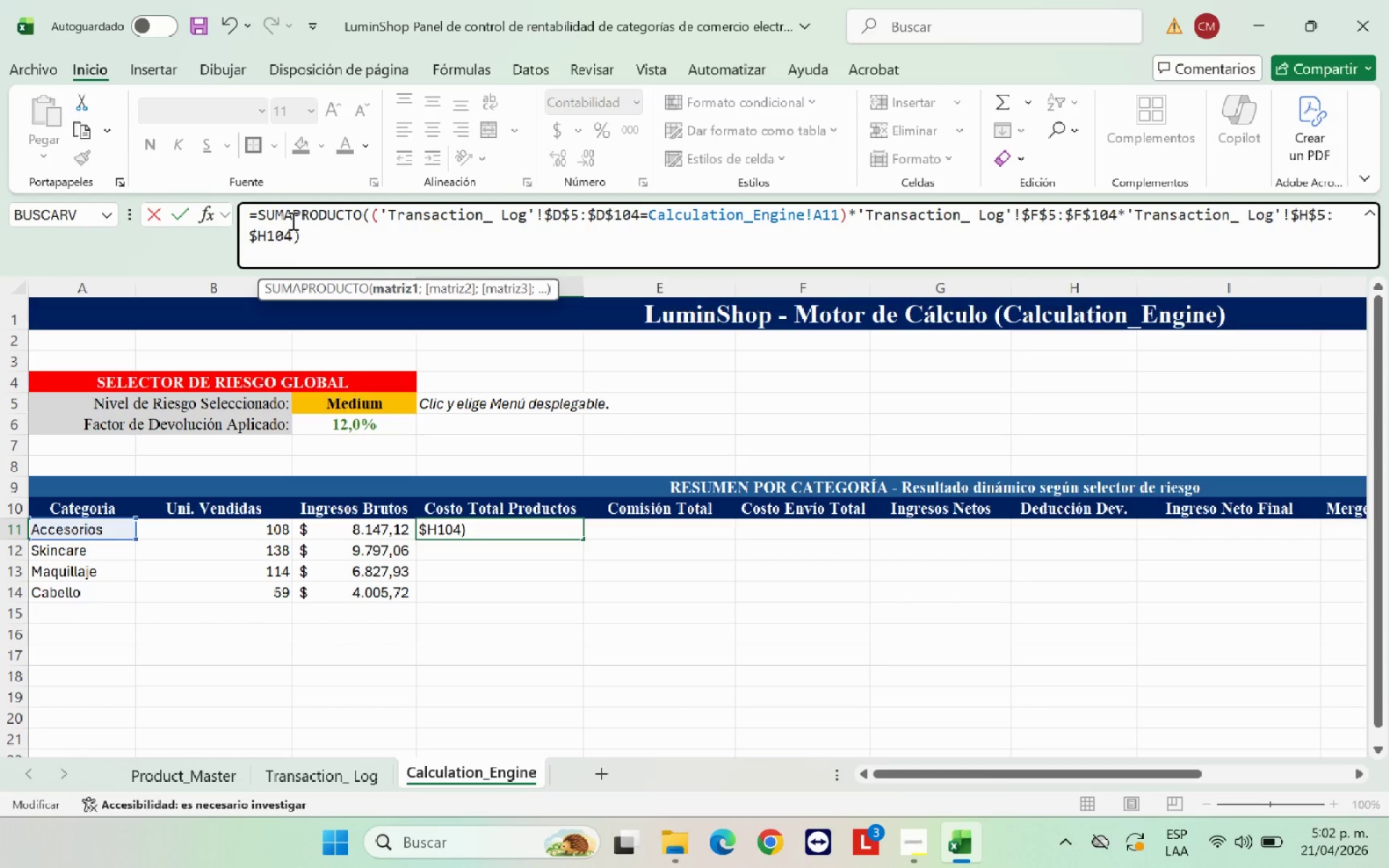 
key(Shift+4)
 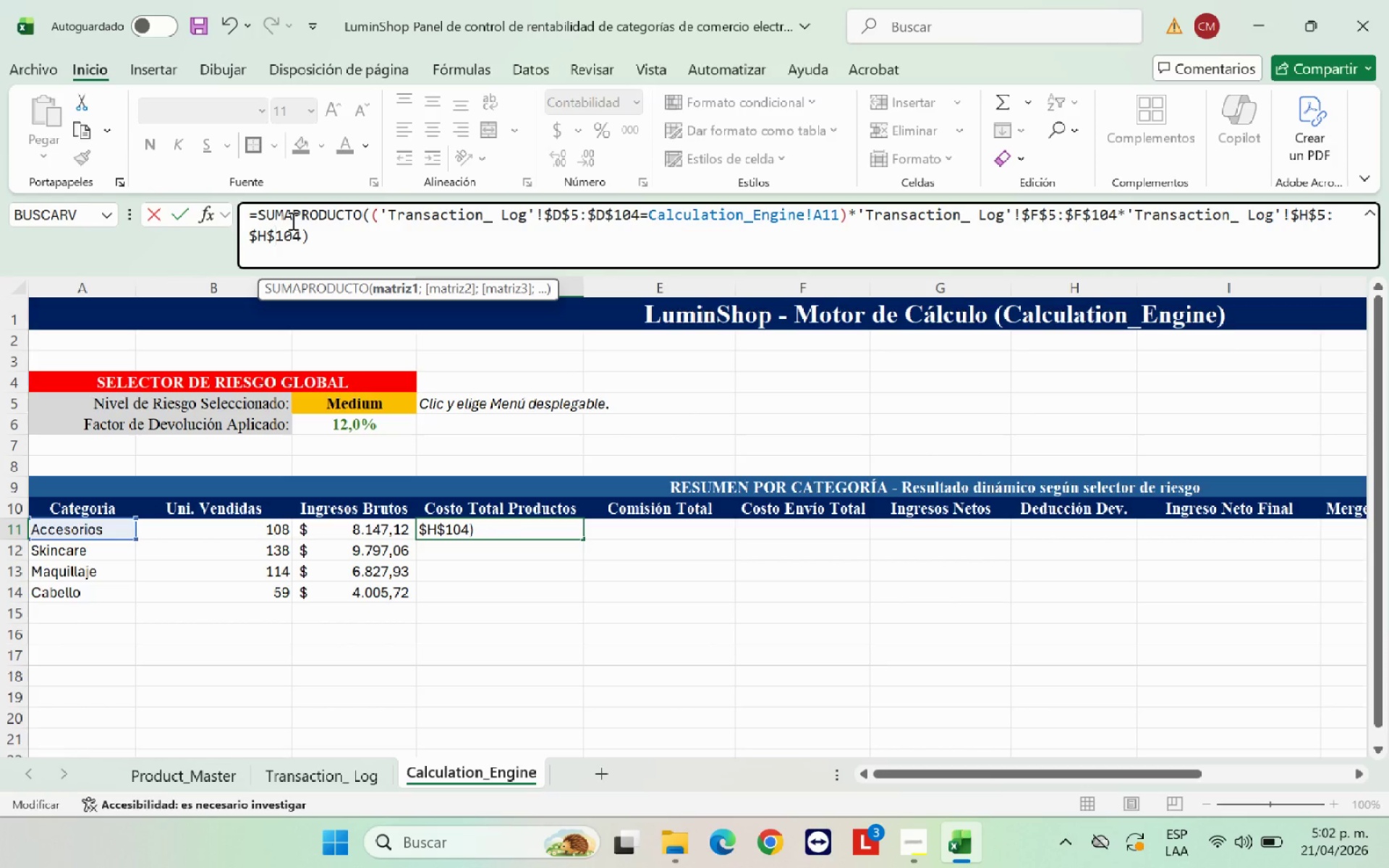 
key(Enter)
 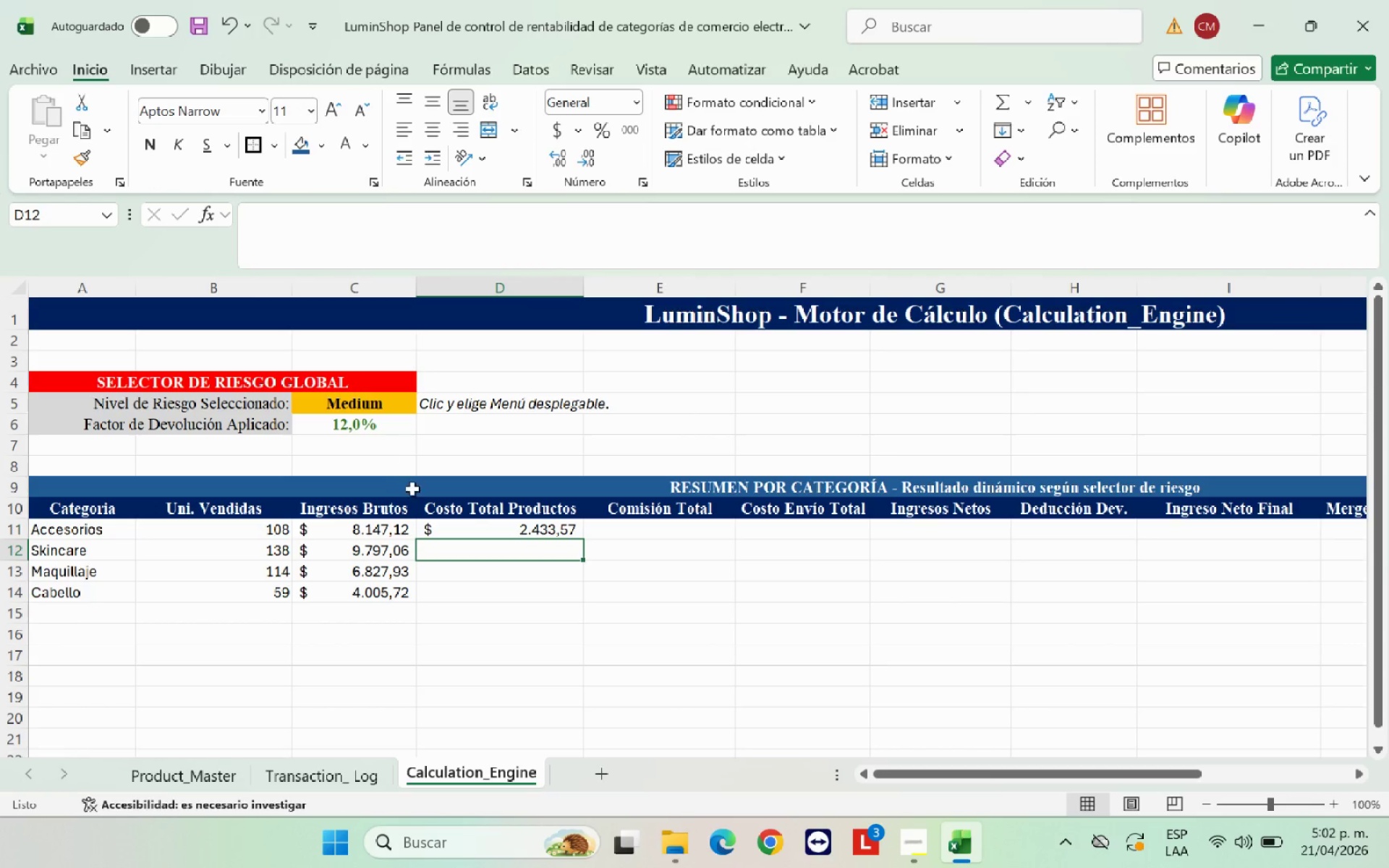 
left_click([481, 527])
 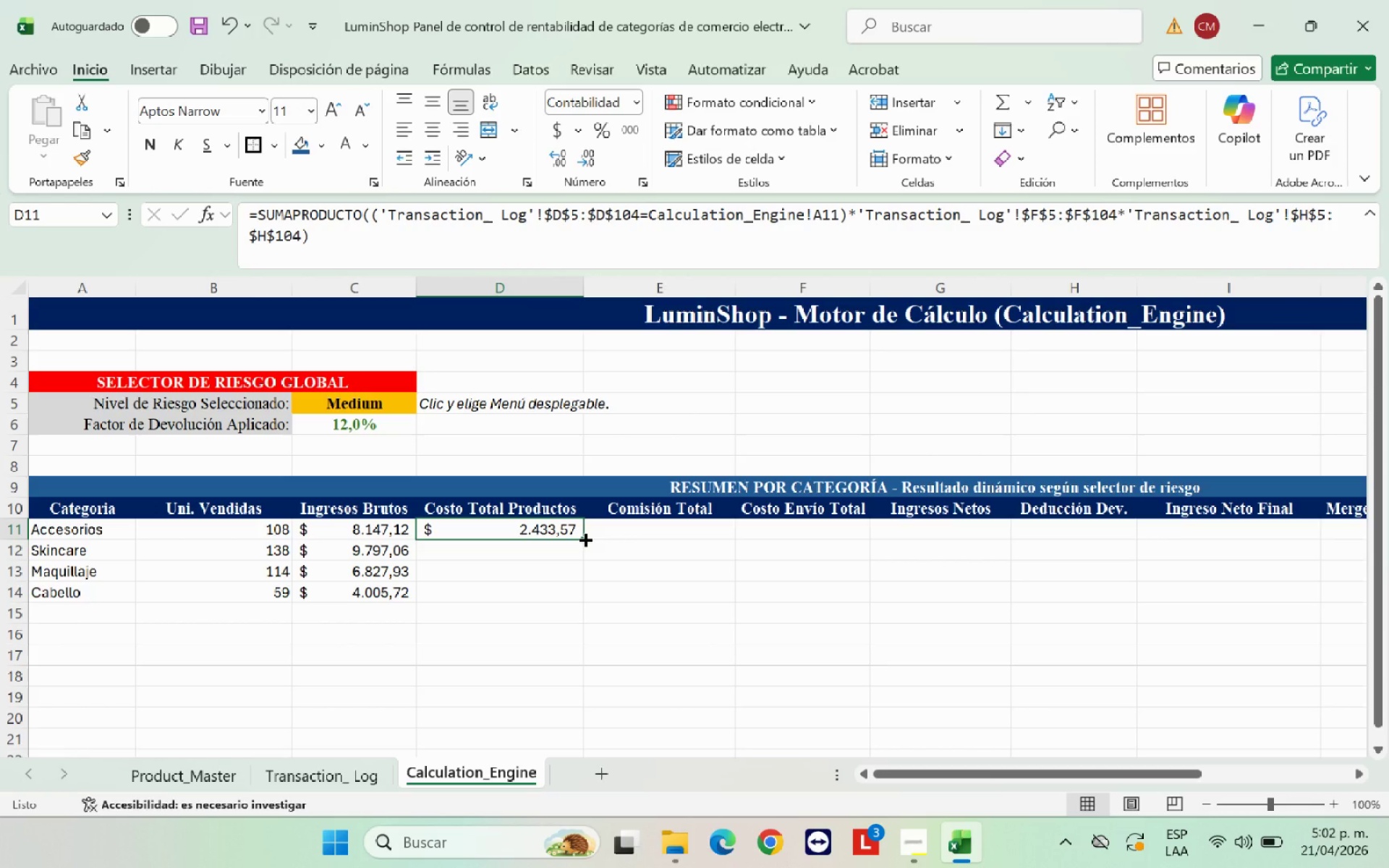 
left_click_drag(start_coordinate=[583, 538], to_coordinate=[577, 600])
 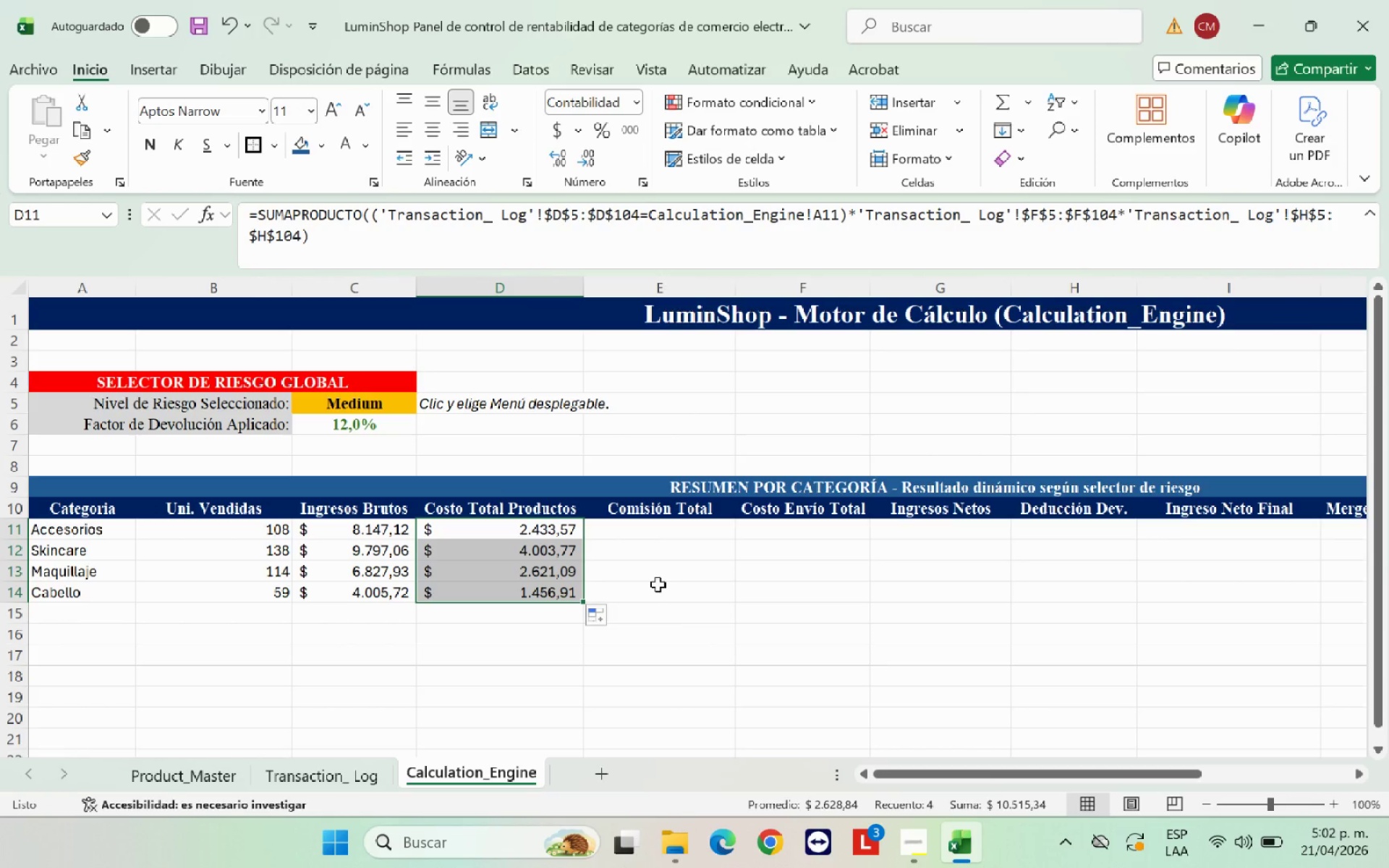 
left_click([658, 584])
 